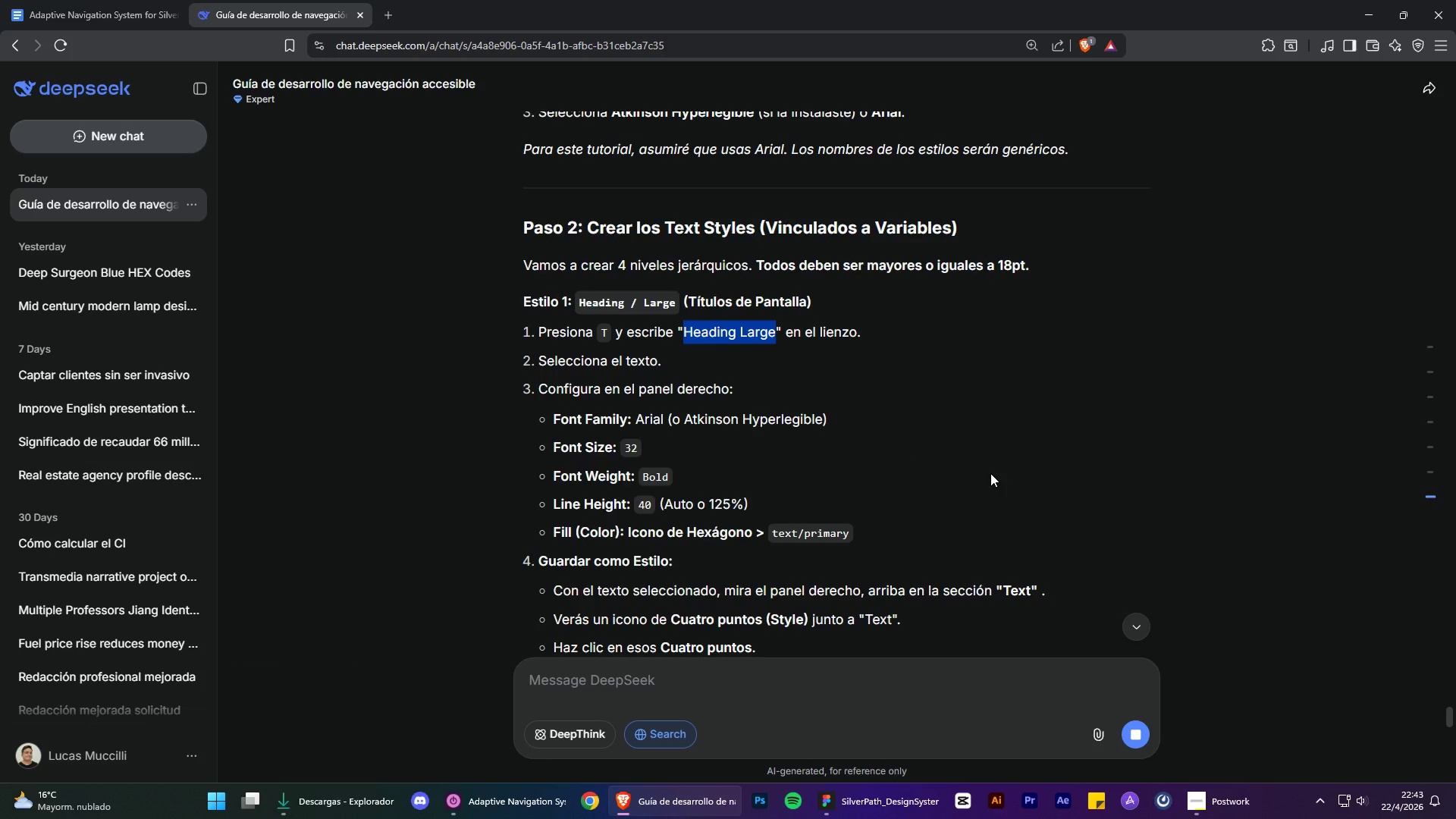 
key(Control+C)
 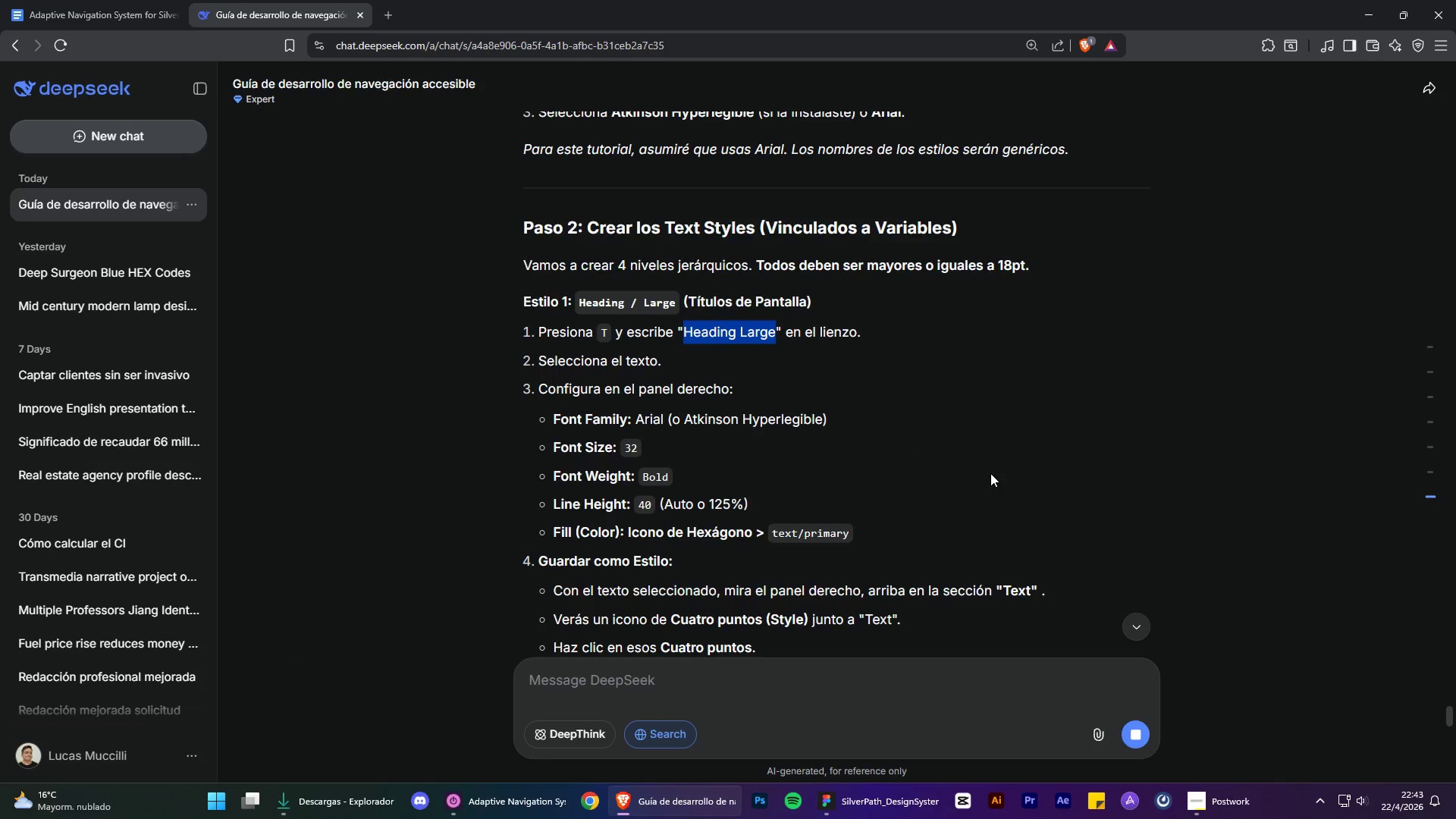 
key(Control+C)
 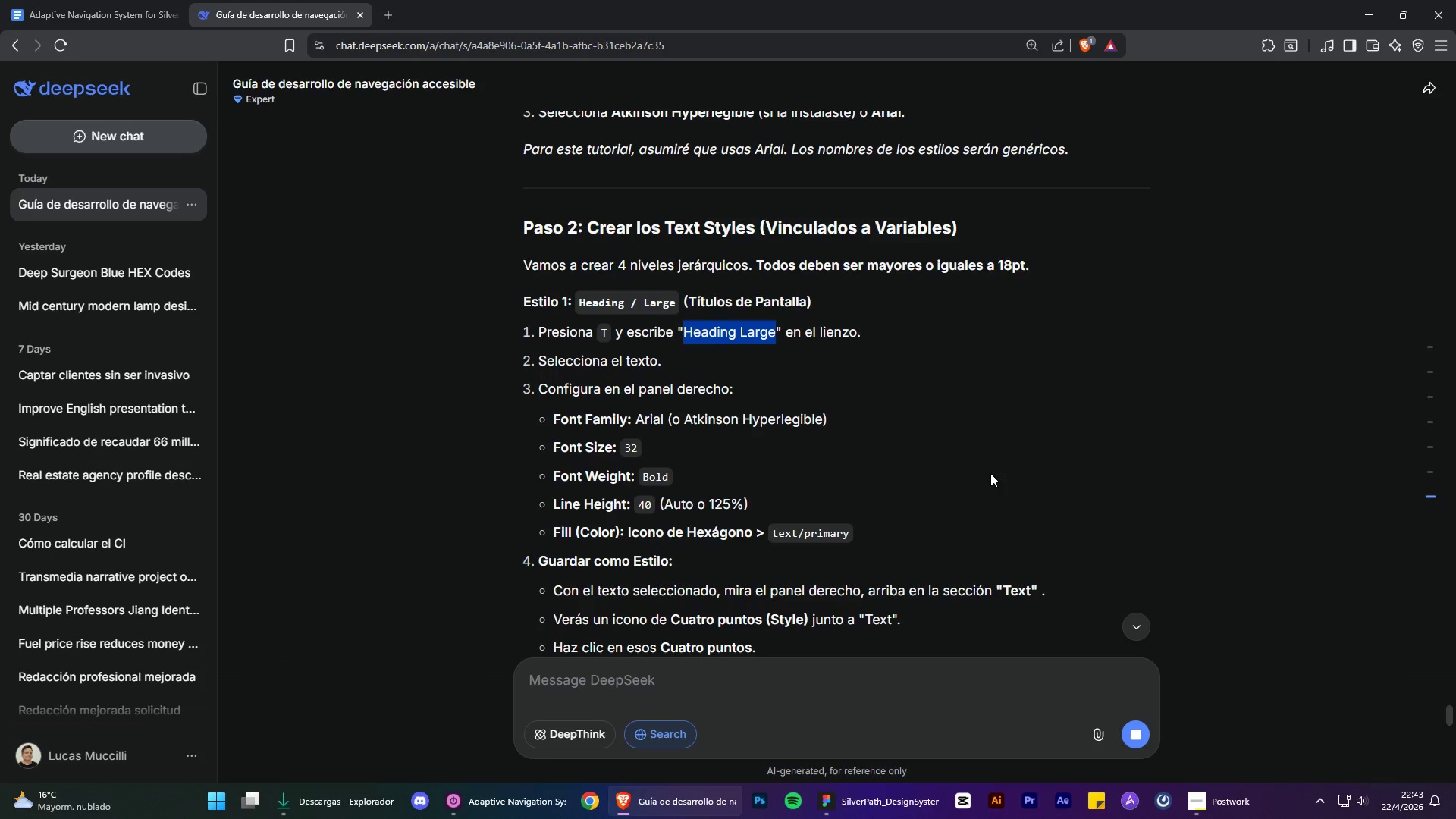 
key(Control+C)
 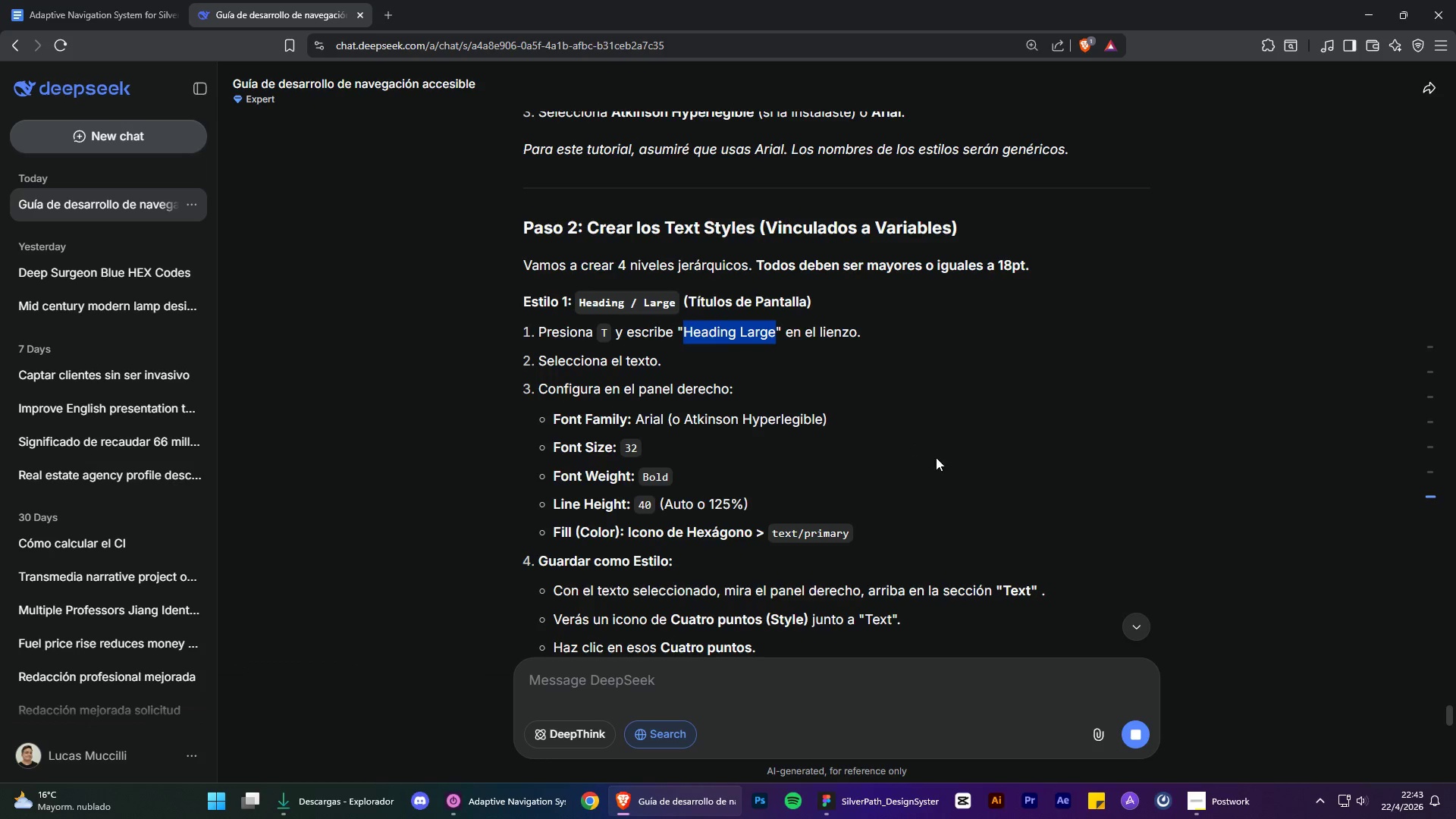 
key(Control+C)
 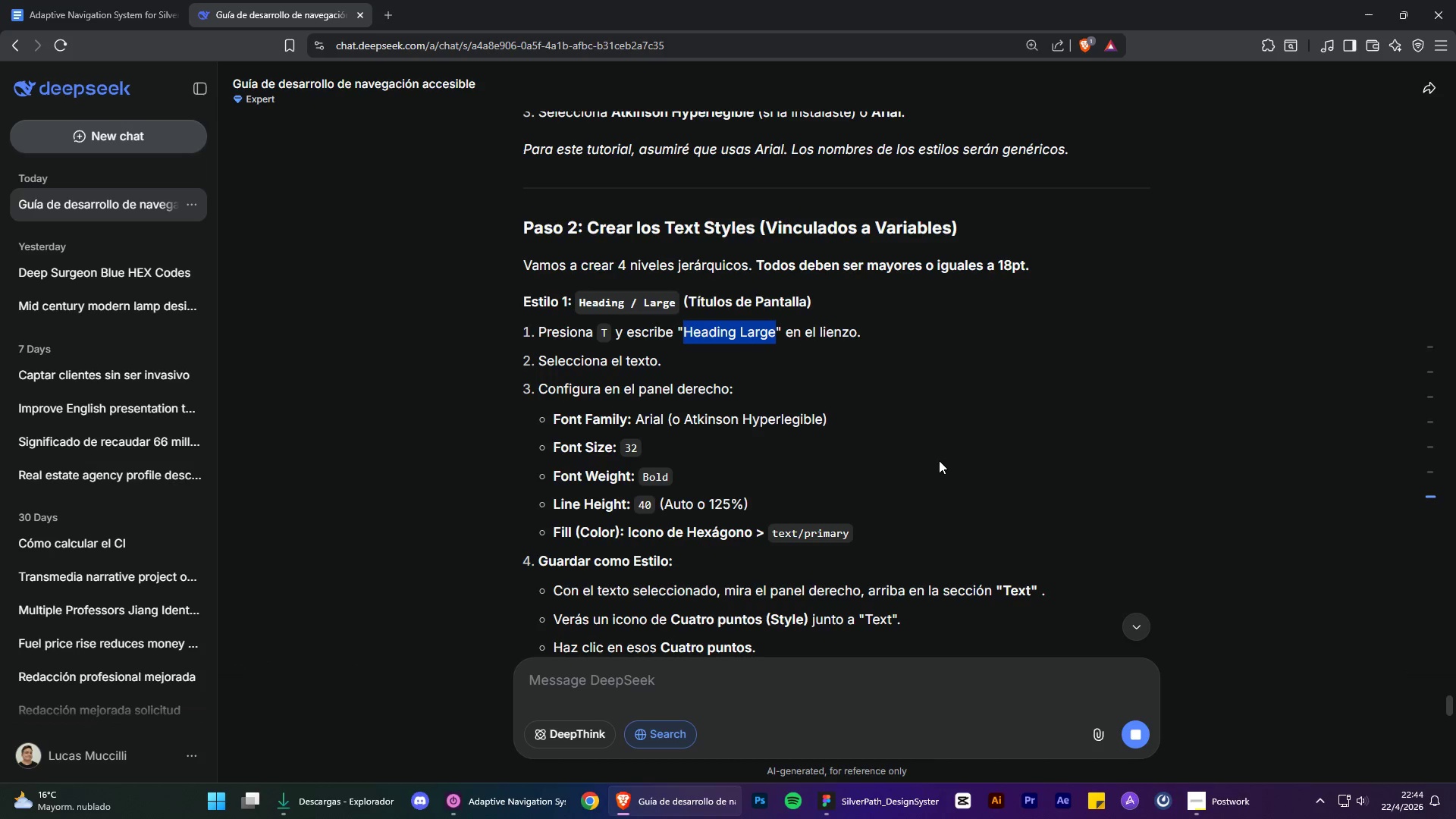 
wait(11.2)
 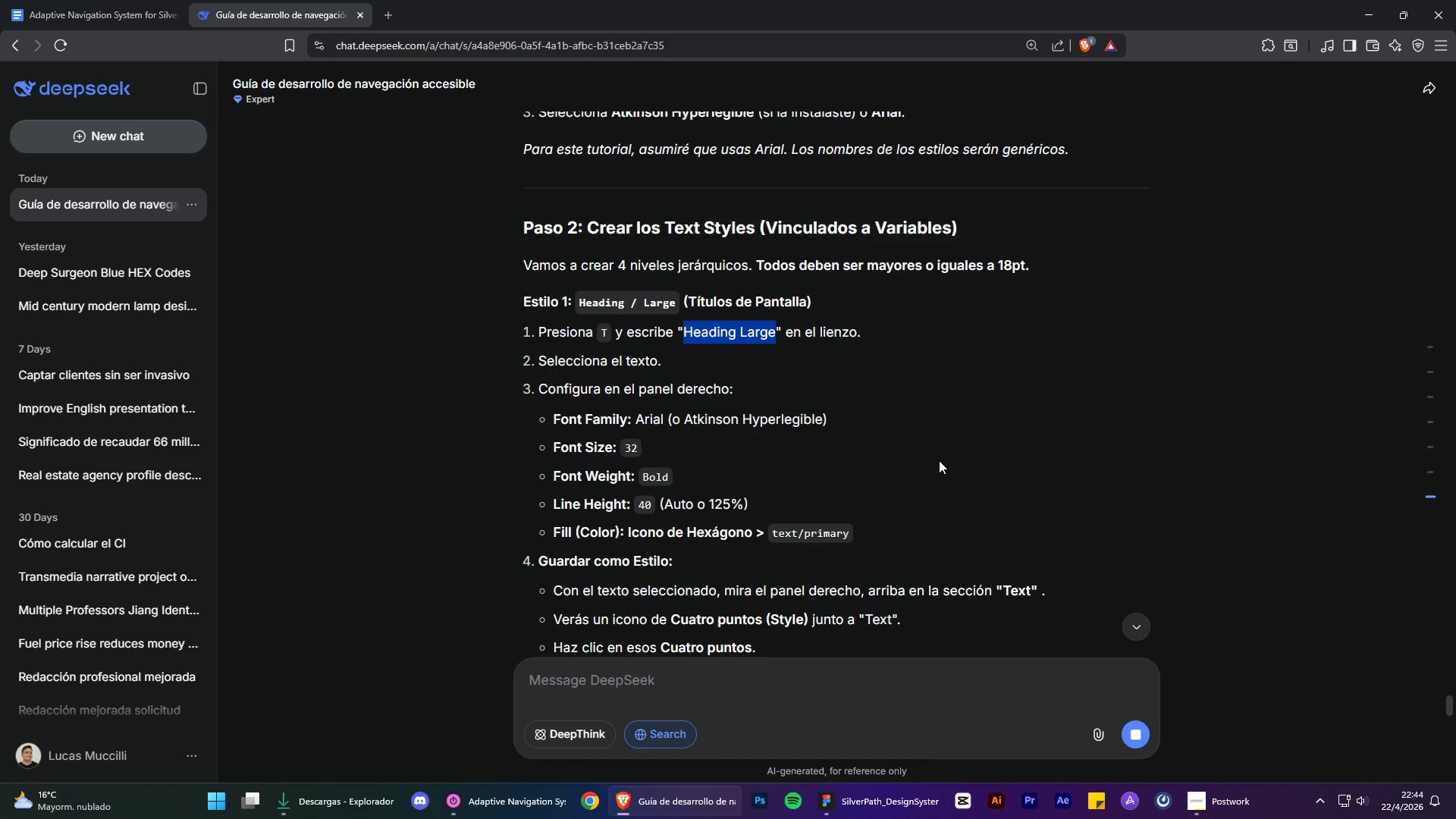 
left_click([870, 811])
 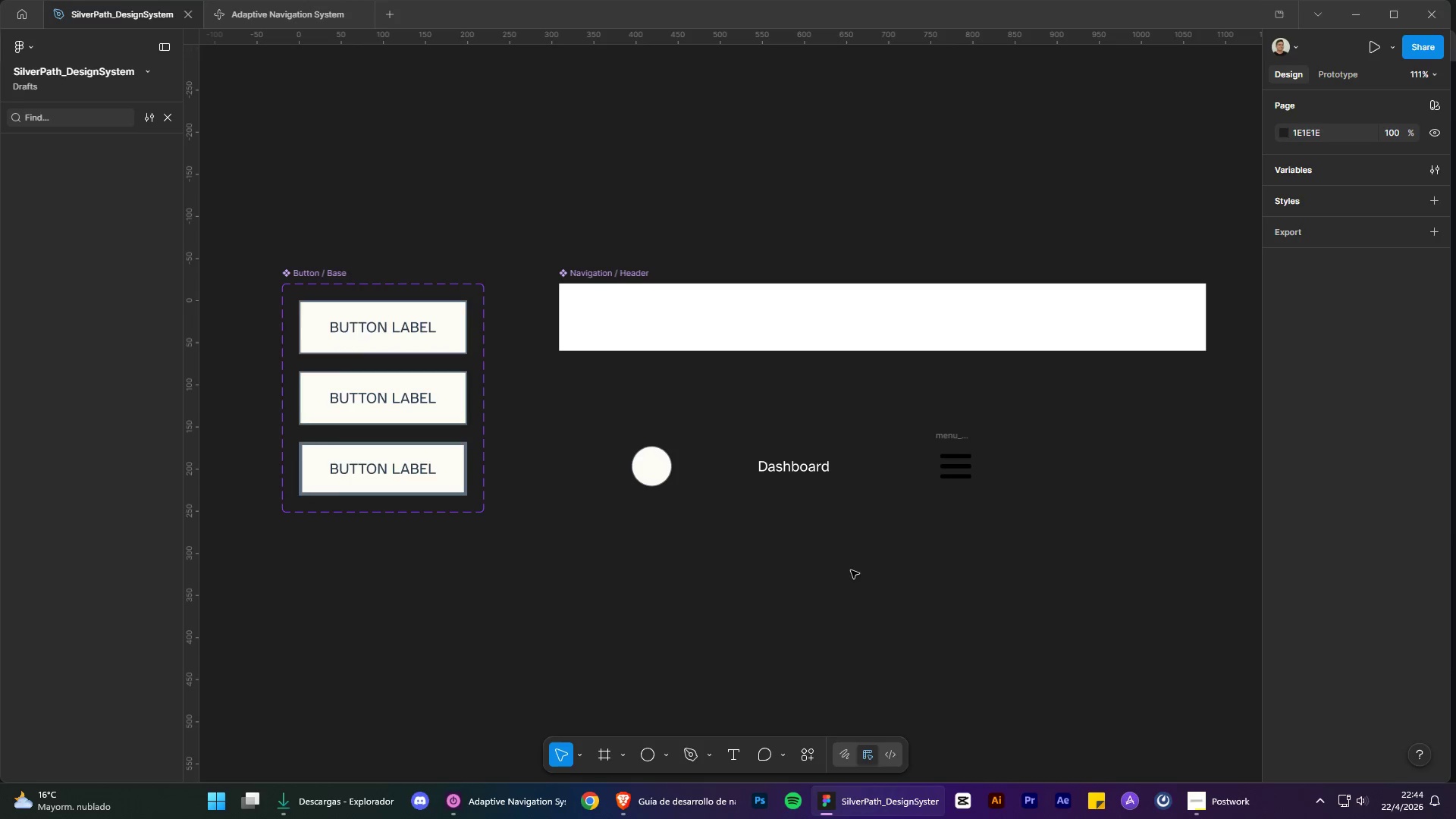 
scroll: coordinate [846, 562], scroll_direction: down, amount: 4.0
 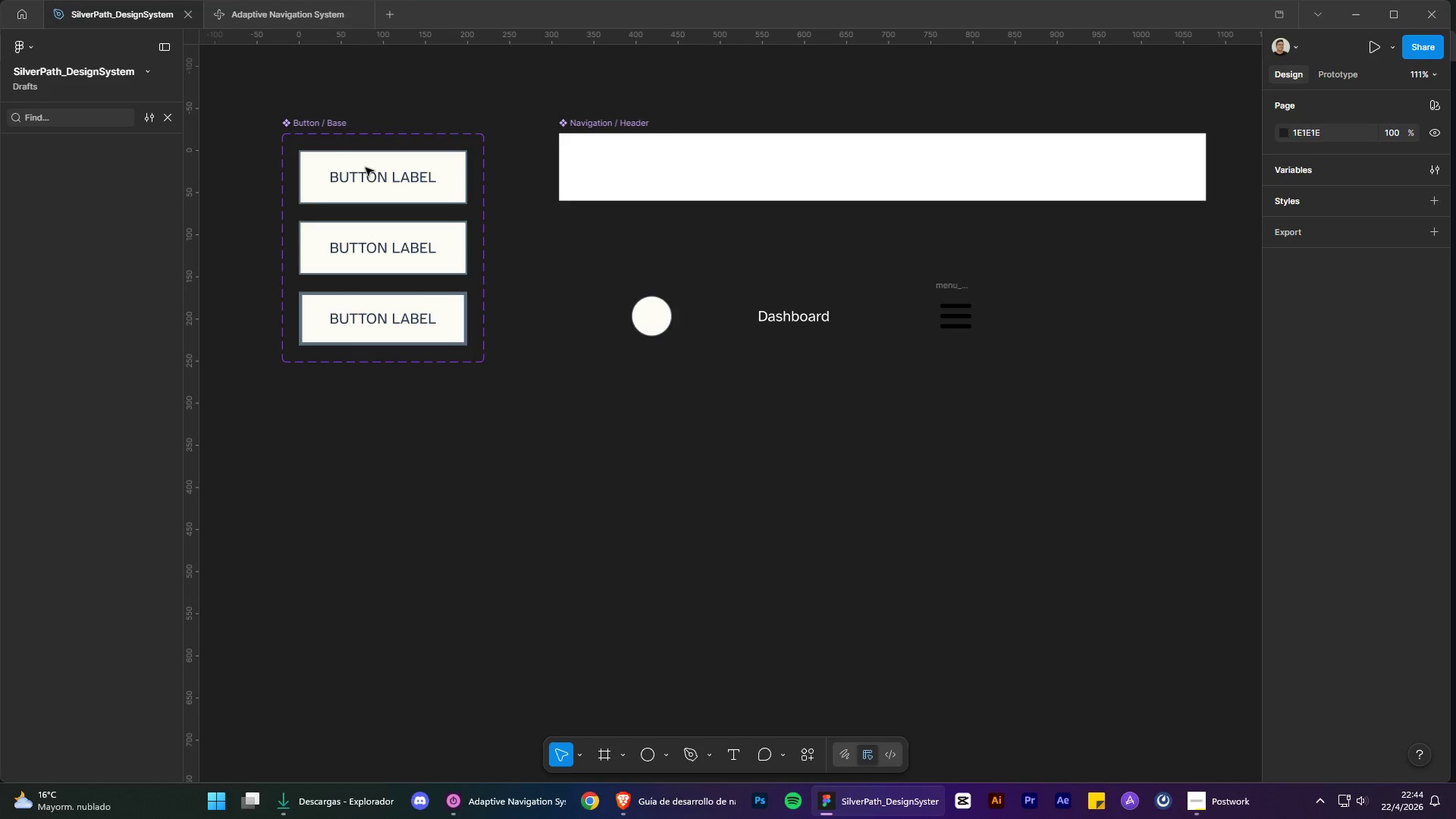 
mouse_move([229, 0])
 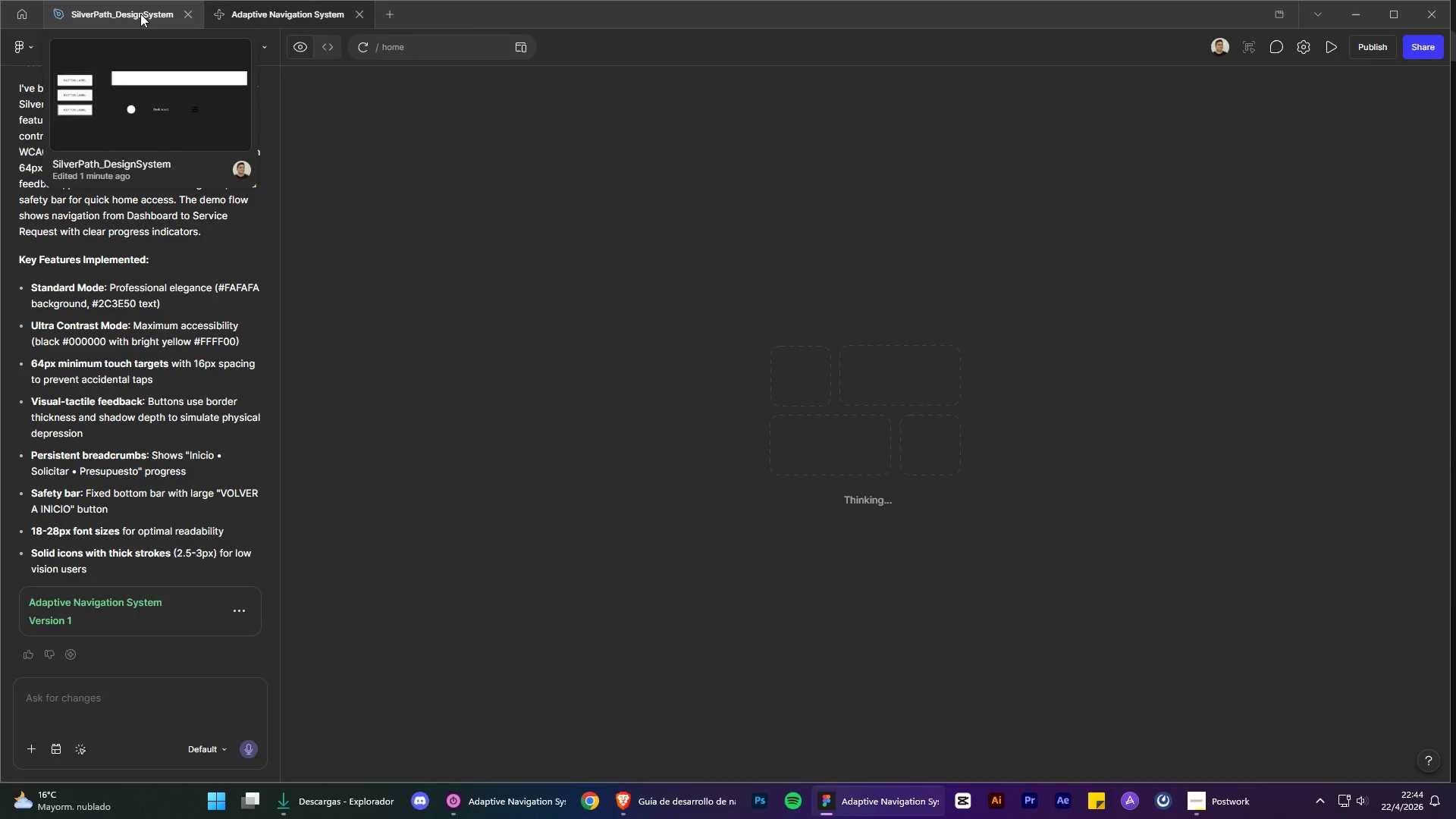 
left_click([140, 14])
 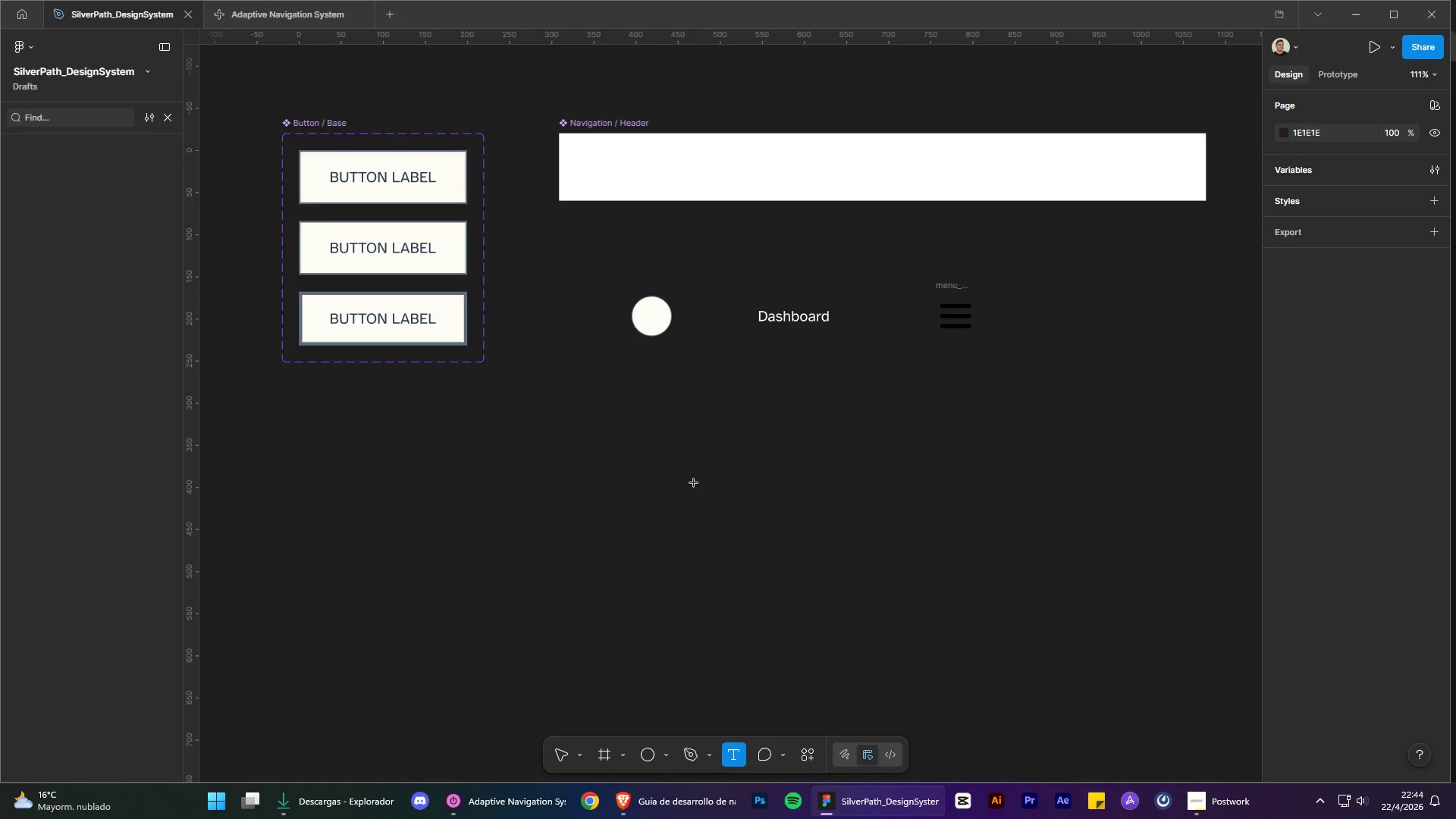 
left_click([679, 516])
 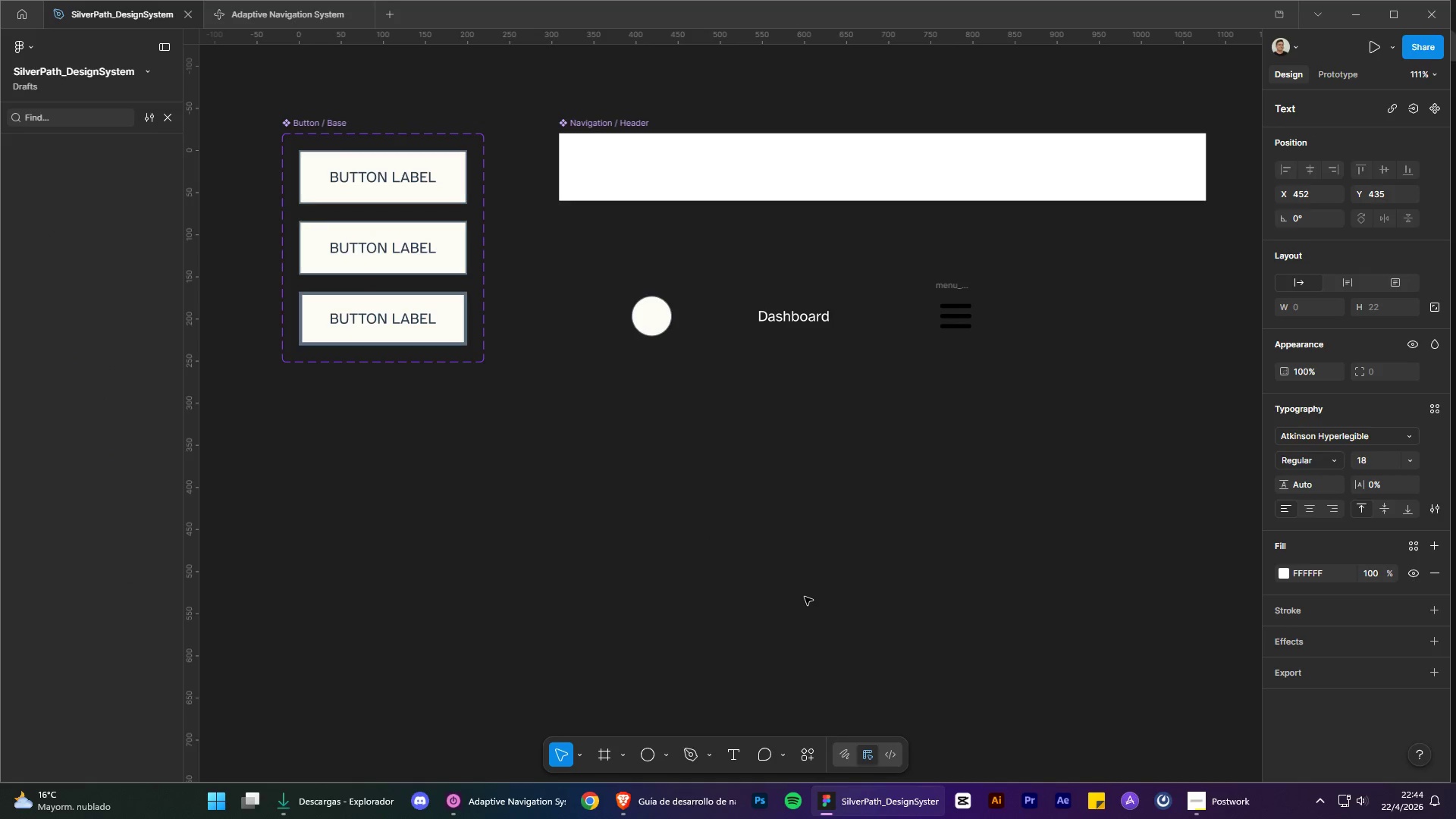 
key(Control+V)
 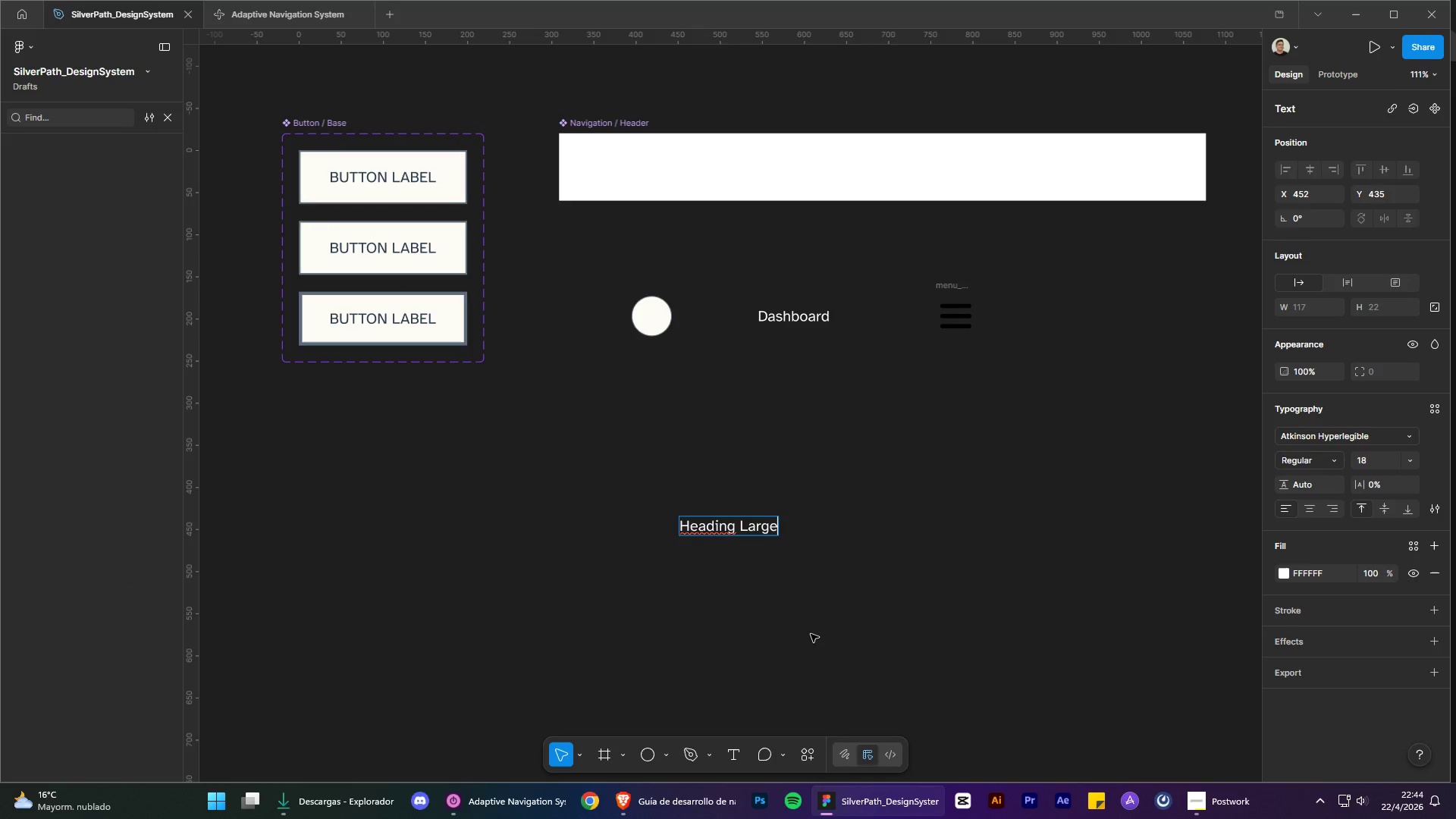 
left_click([811, 634])
 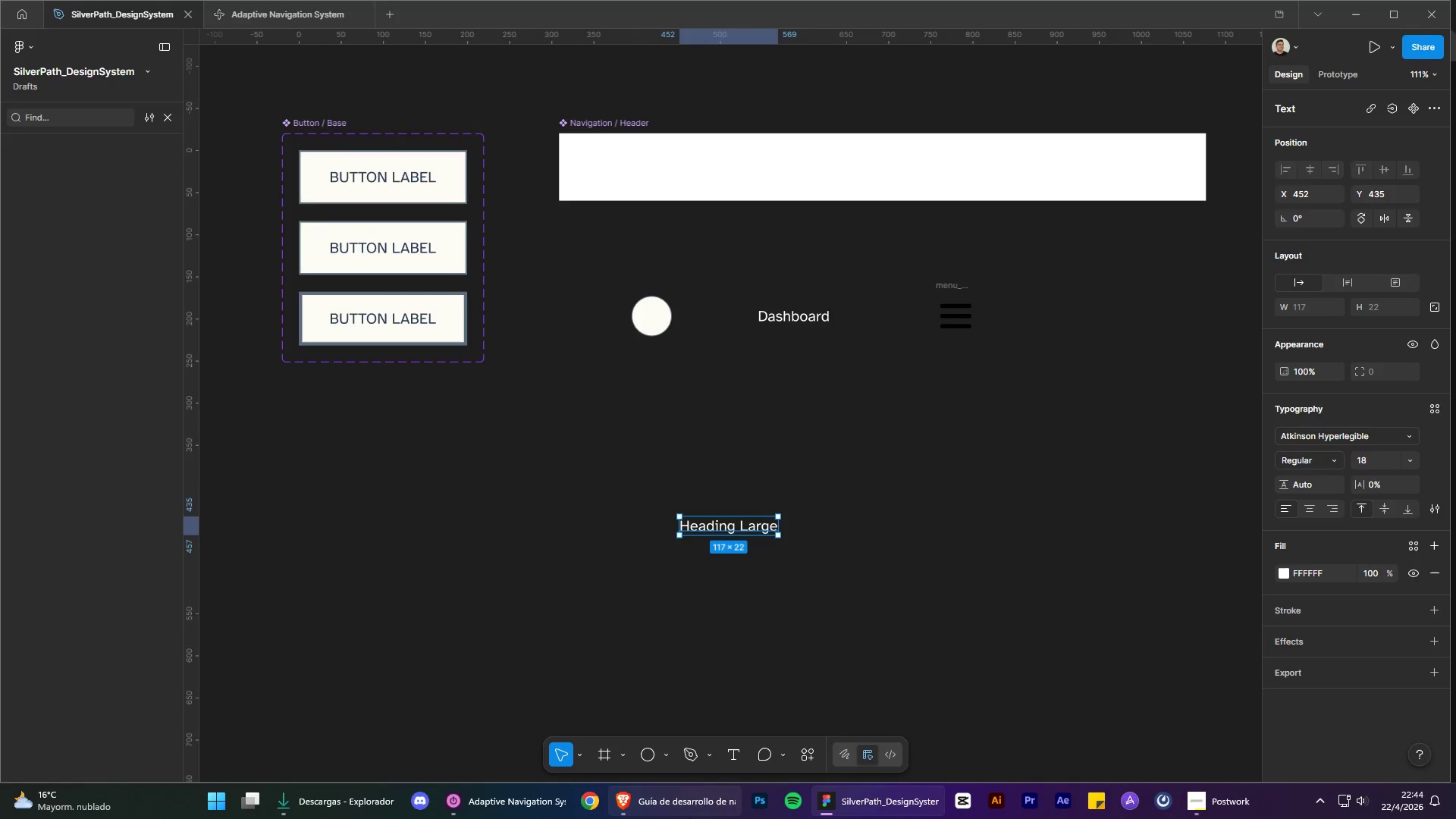 
left_click([678, 813])
 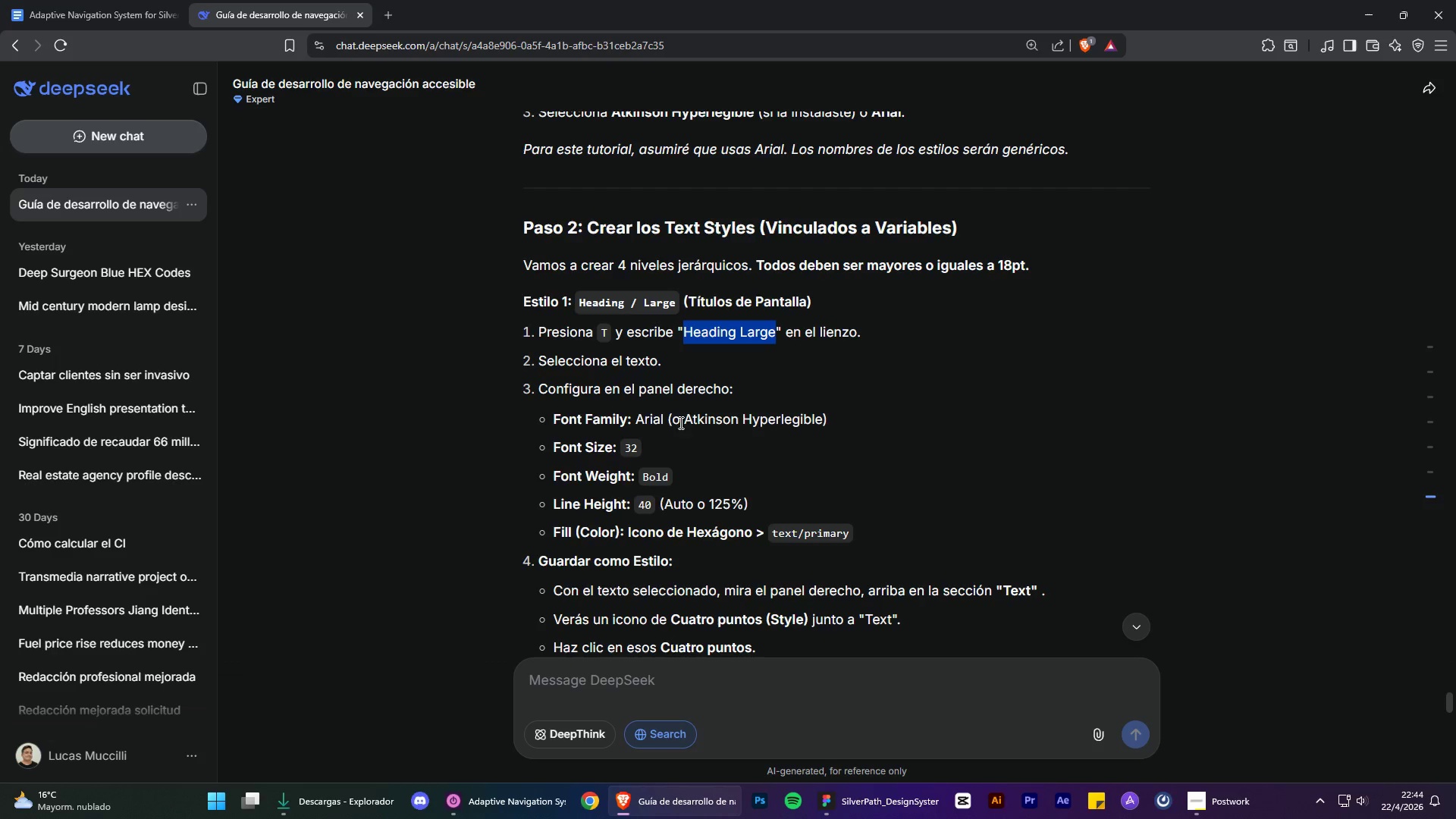 
scroll: coordinate [851, 414], scroll_direction: down, amount: 1.0
 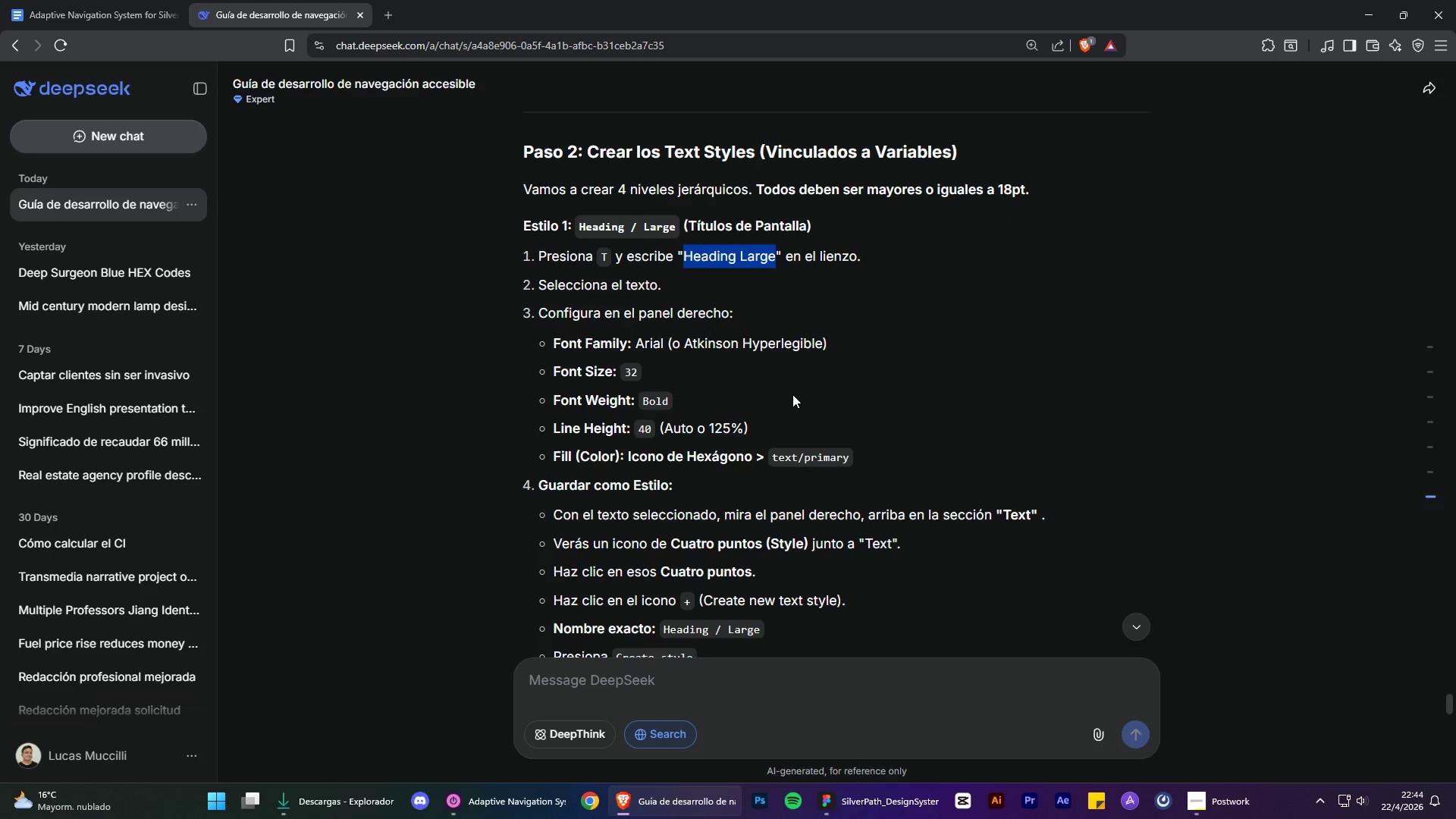 
left_click([1368, 2])
 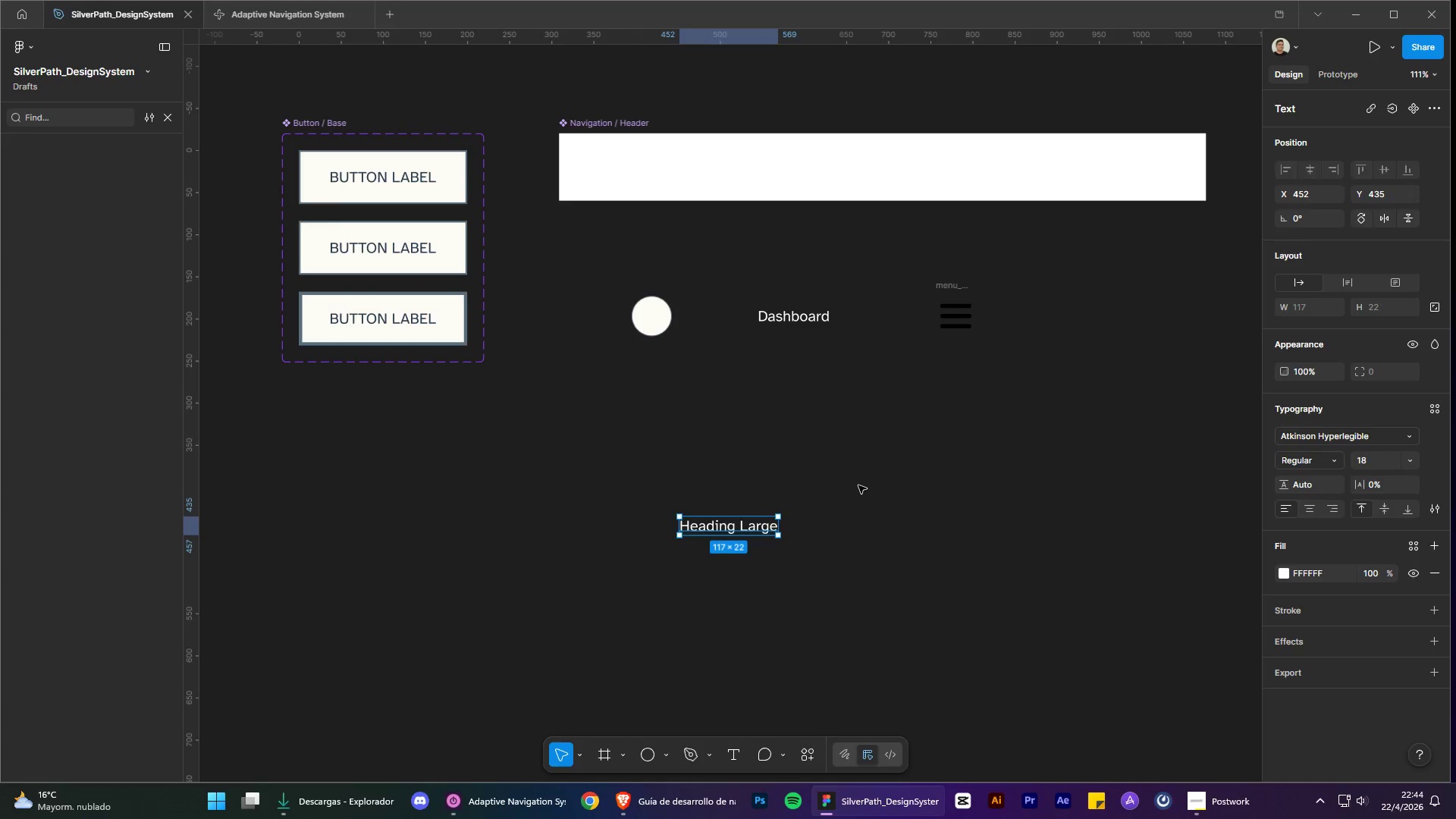 
double_click([743, 532])
 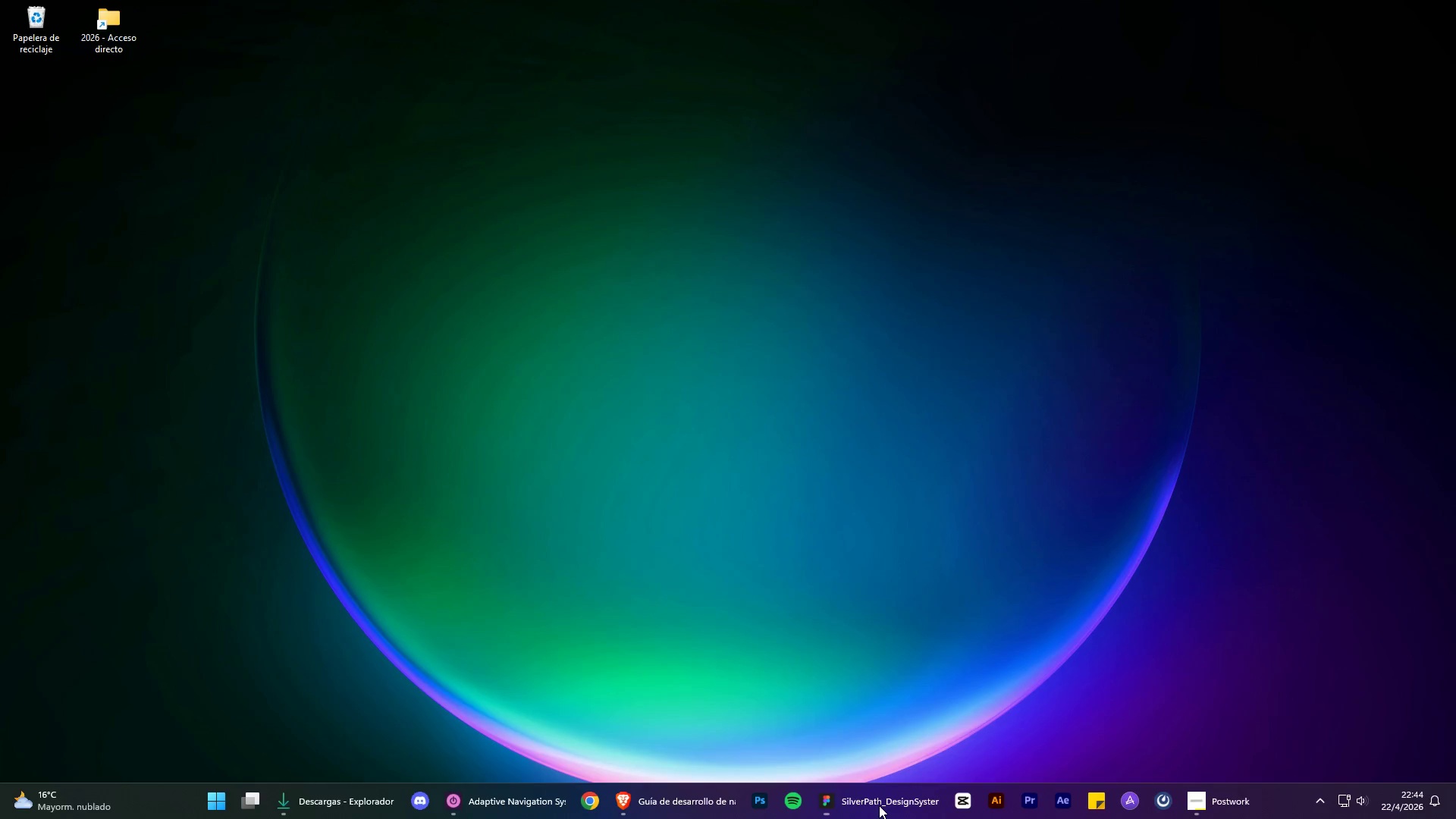 
left_click([879, 805])
 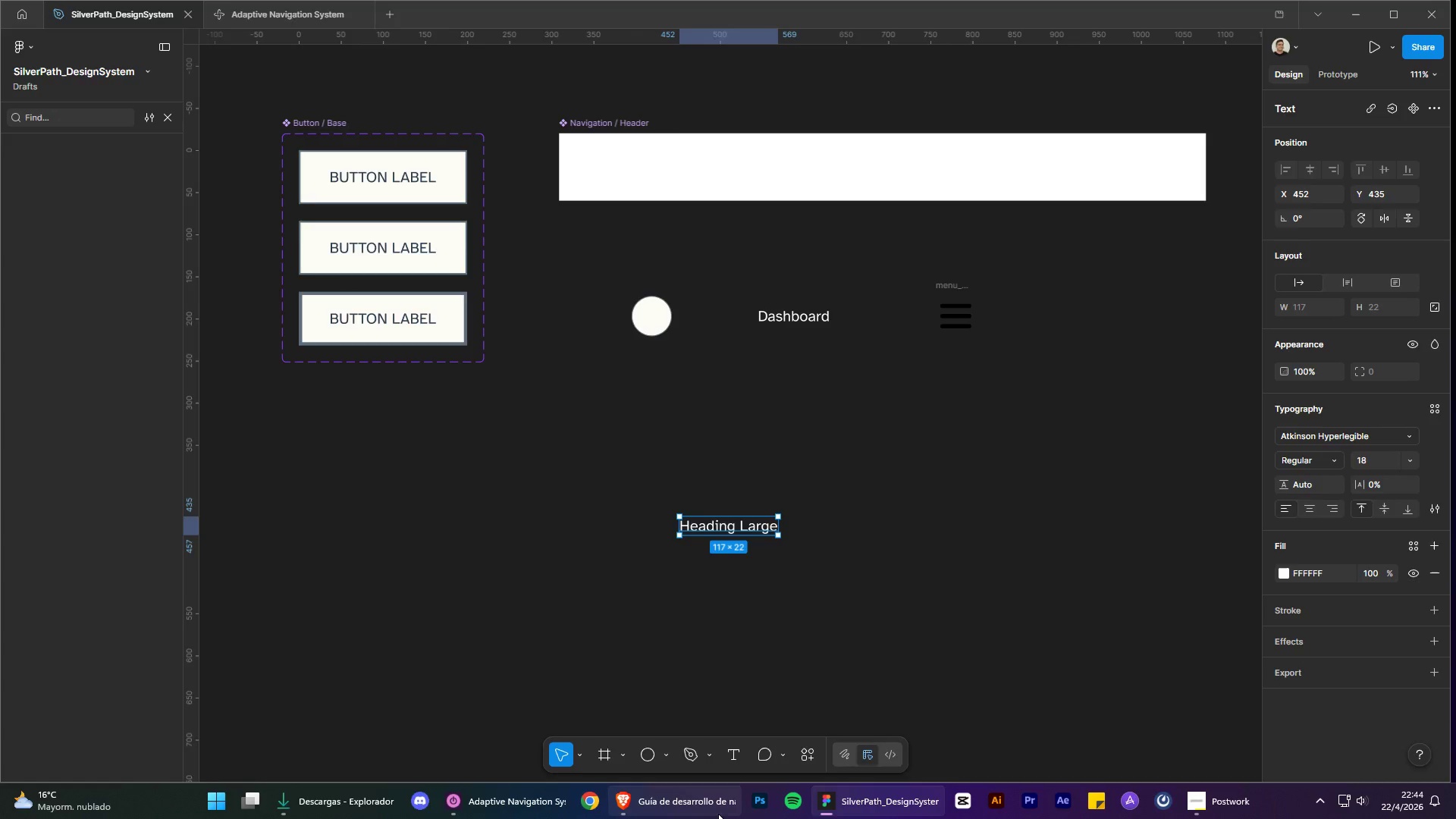 
left_click([714, 815])
 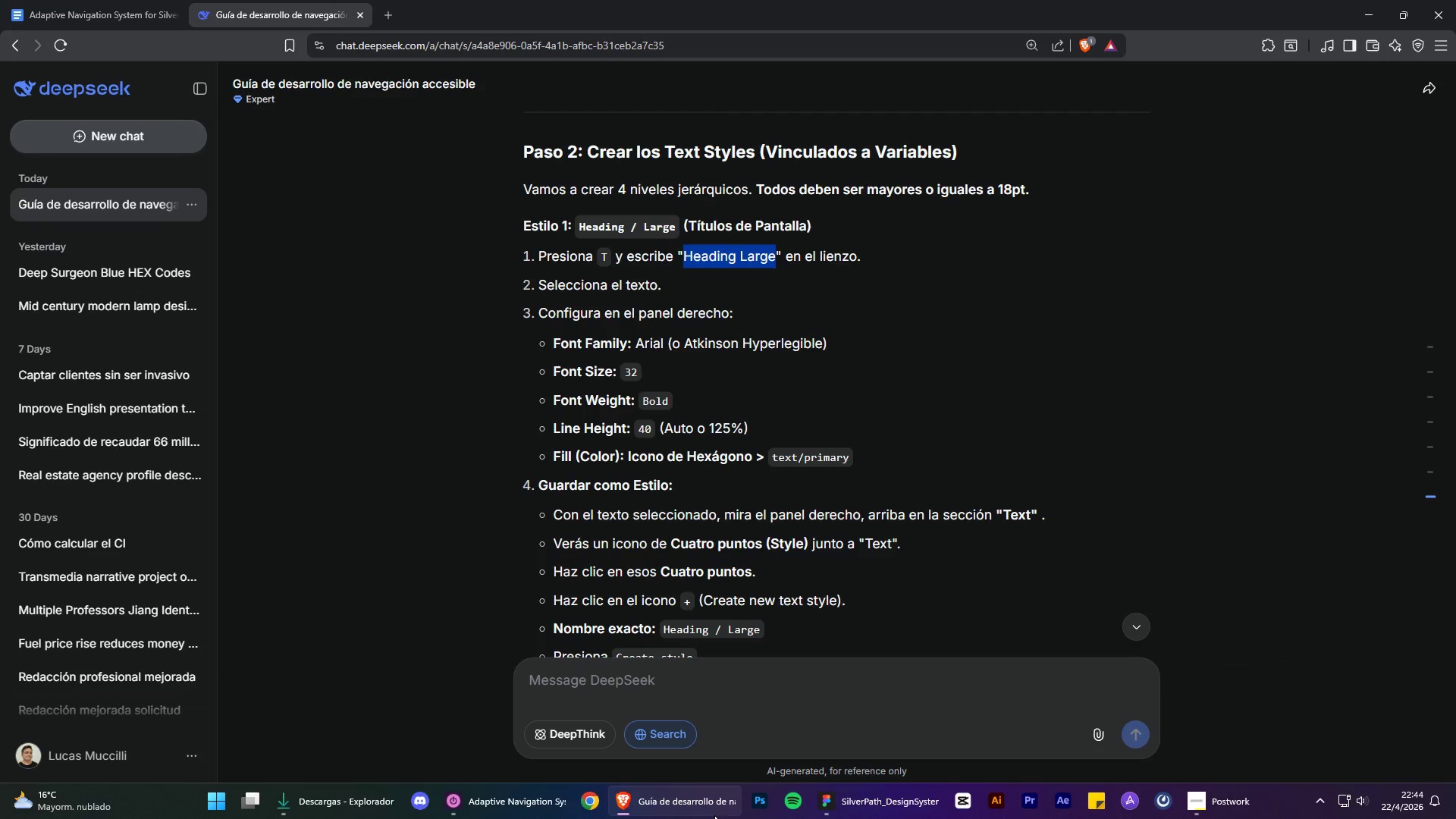 
left_click([714, 815])
 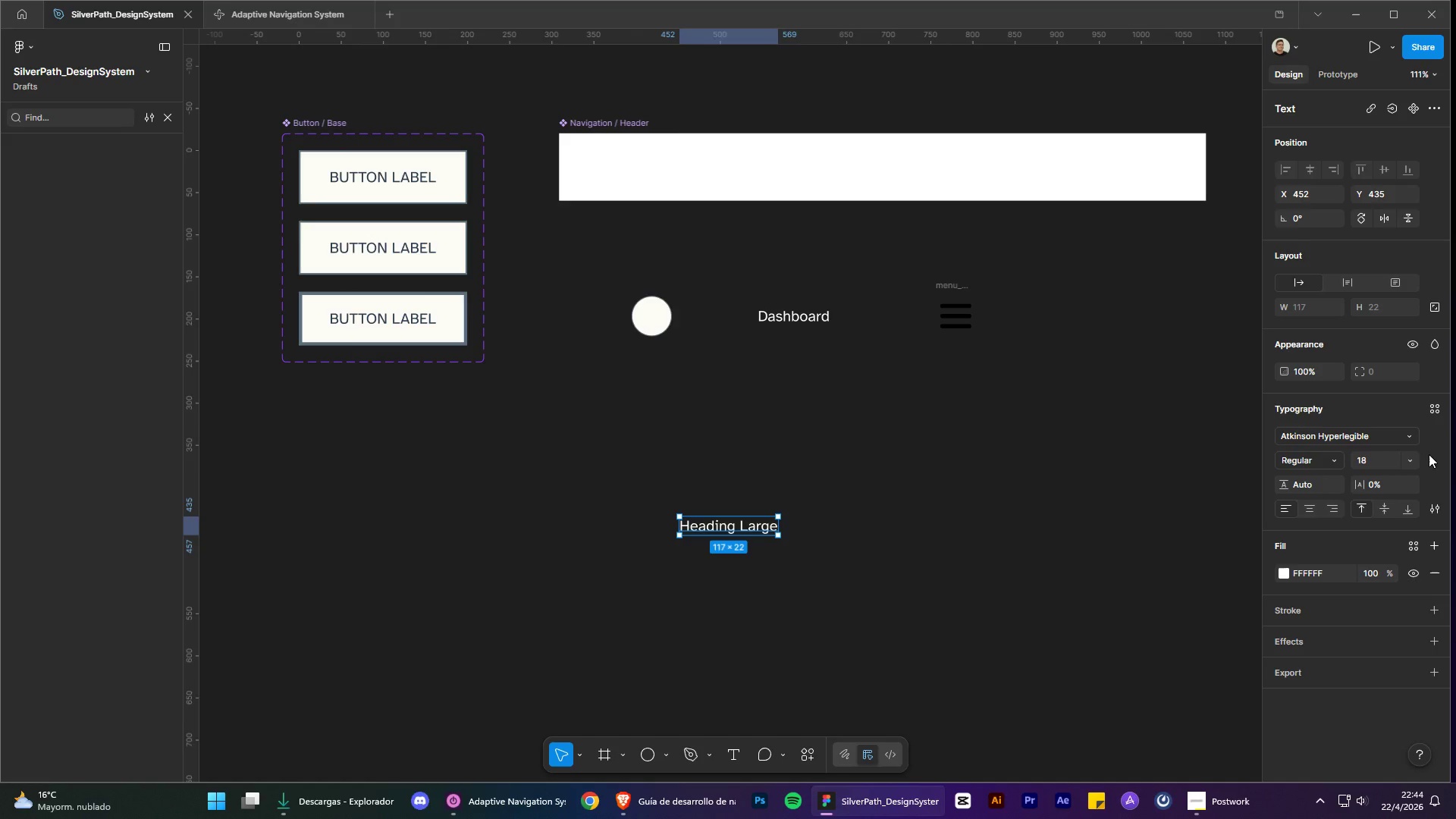 
left_click([1410, 459])
 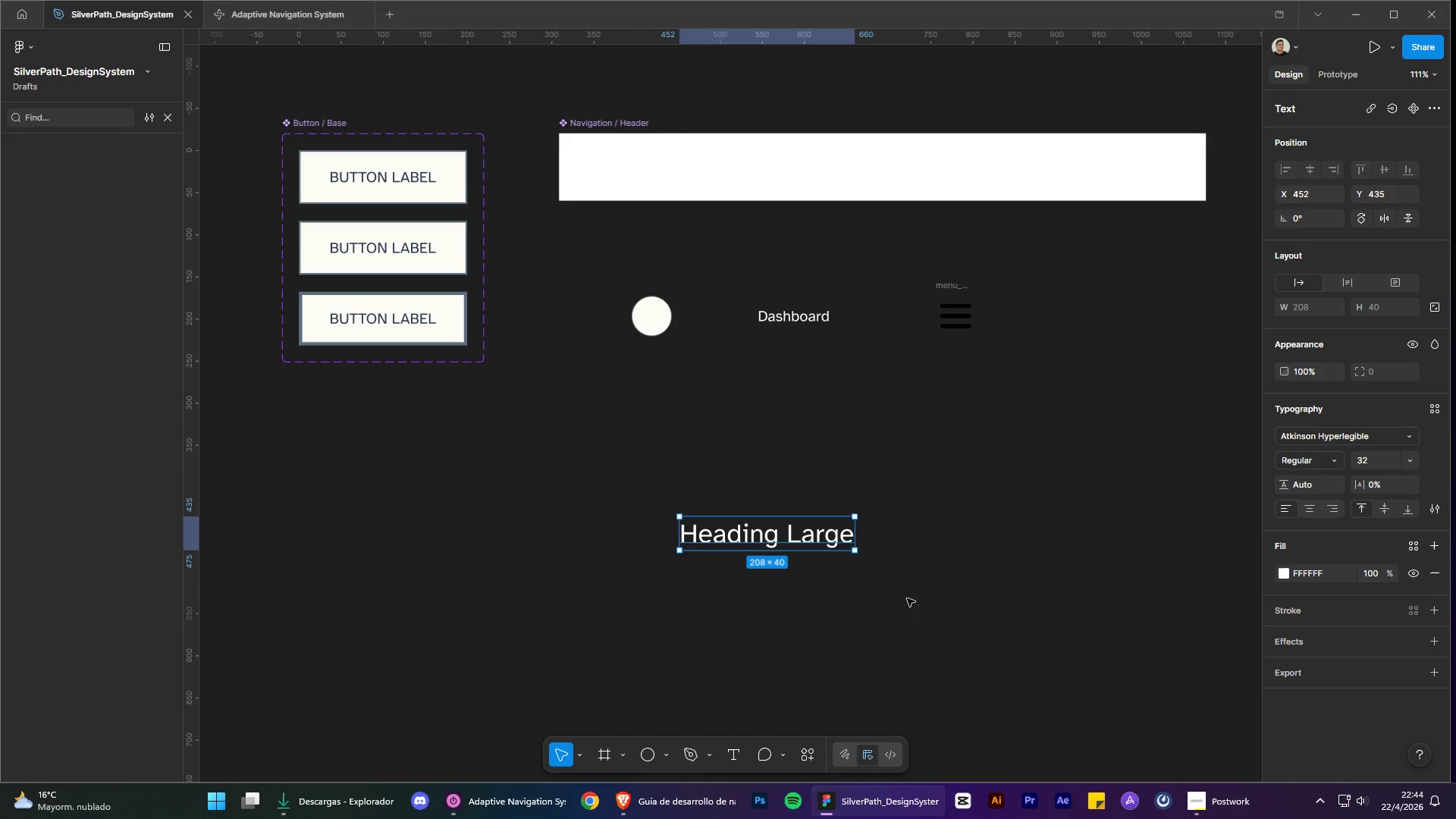 
left_click([698, 810])
 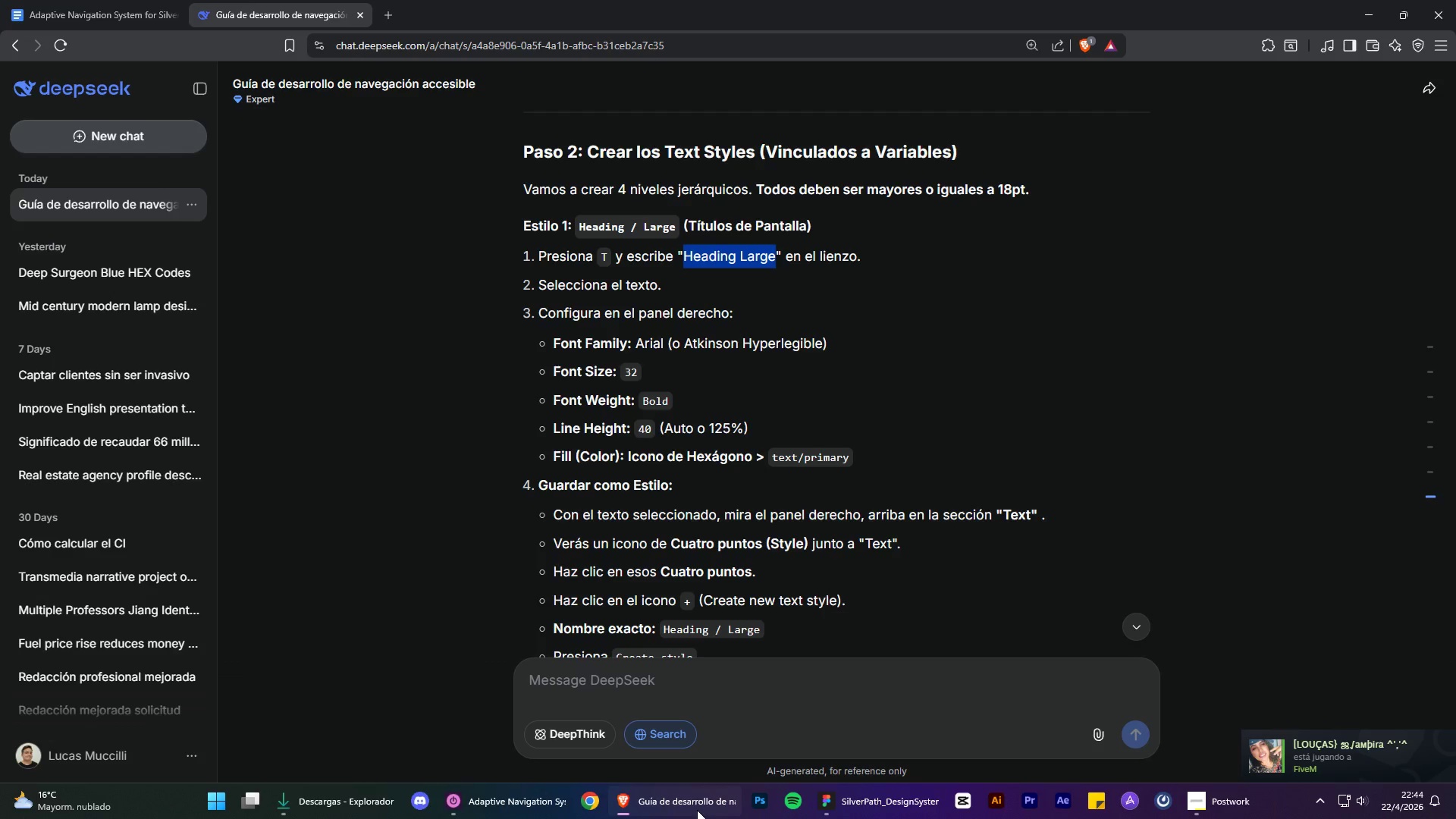 
wait(6.61)
 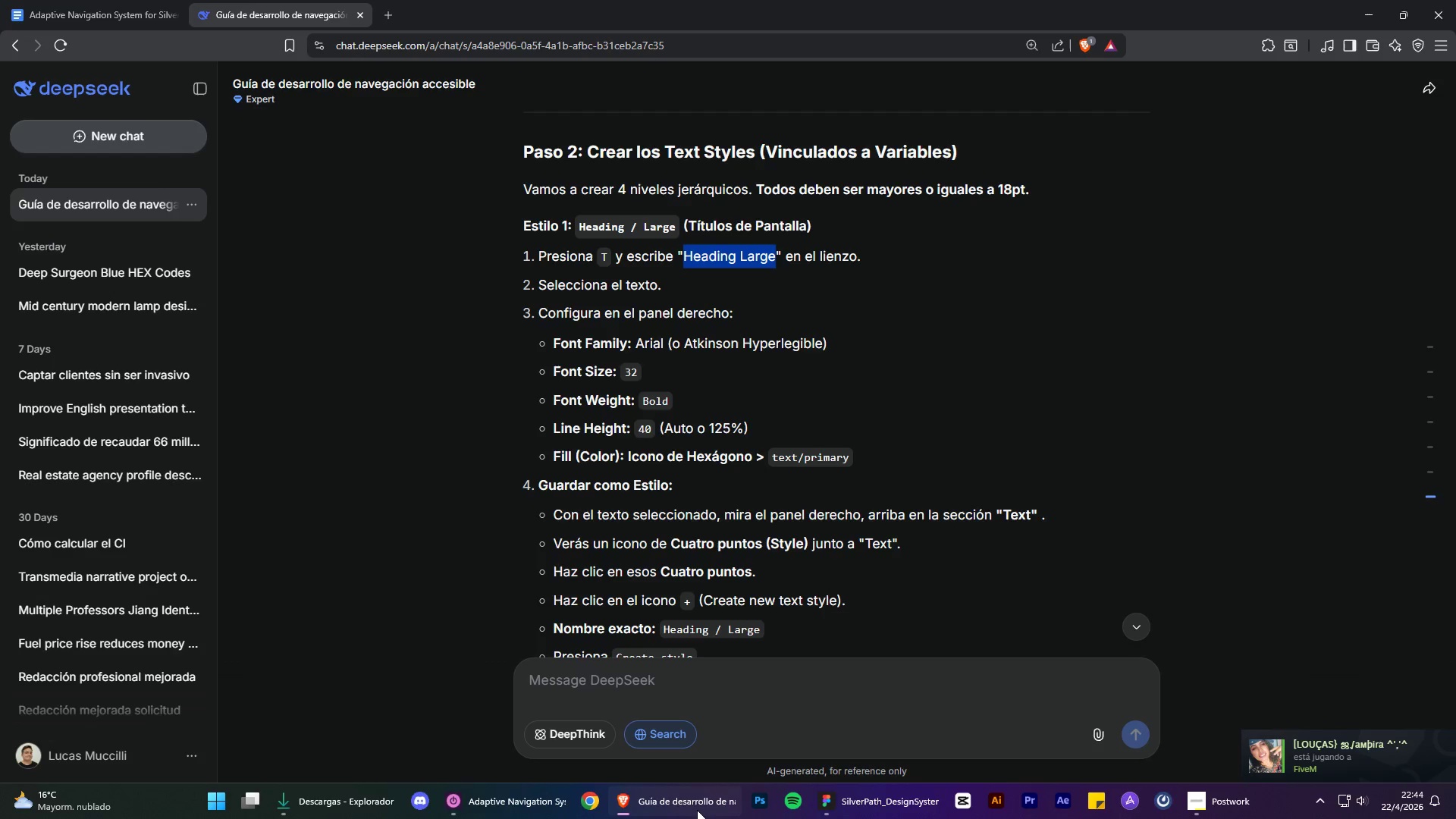 
left_click([697, 810])
 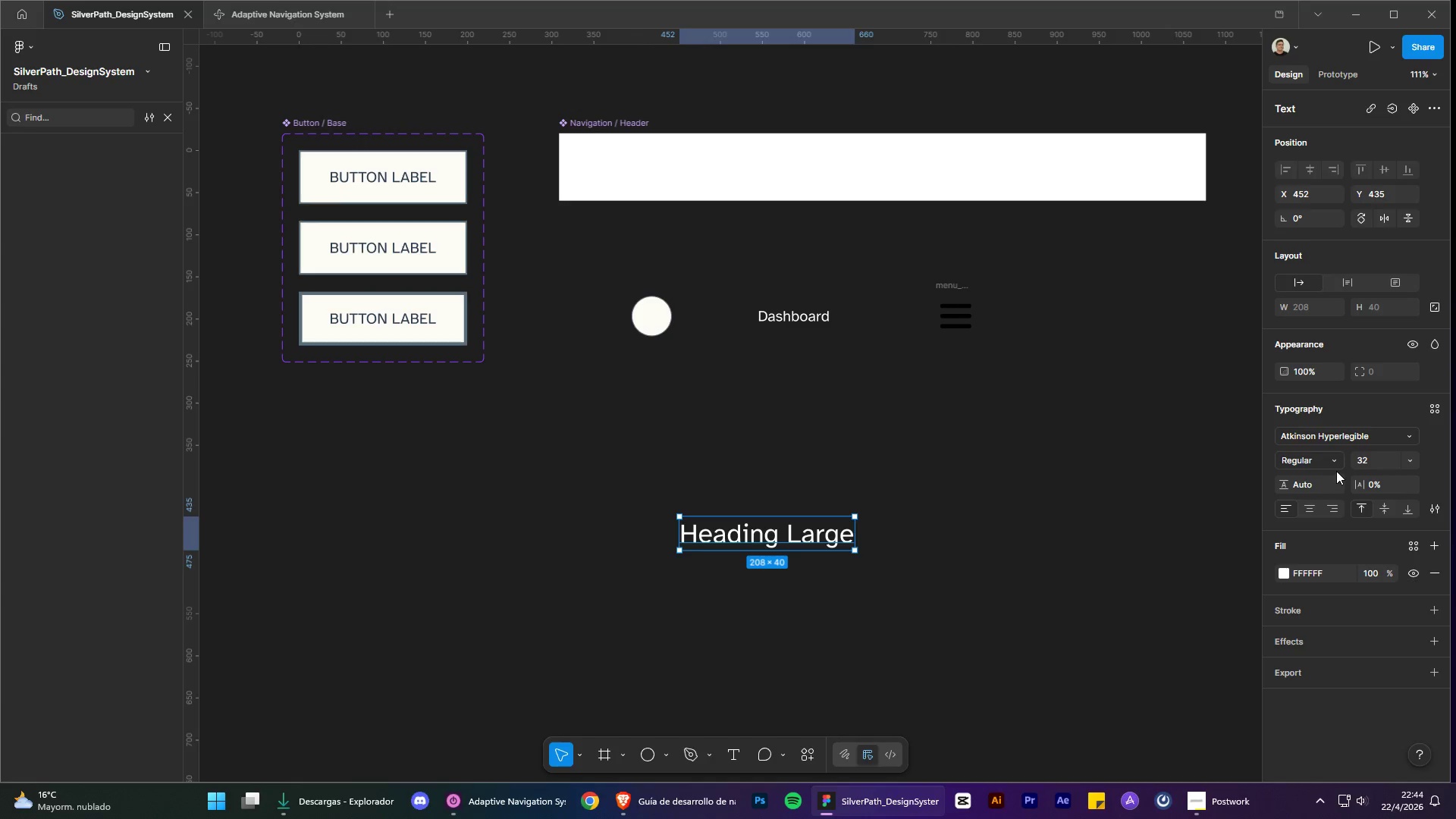 
left_click([1333, 463])
 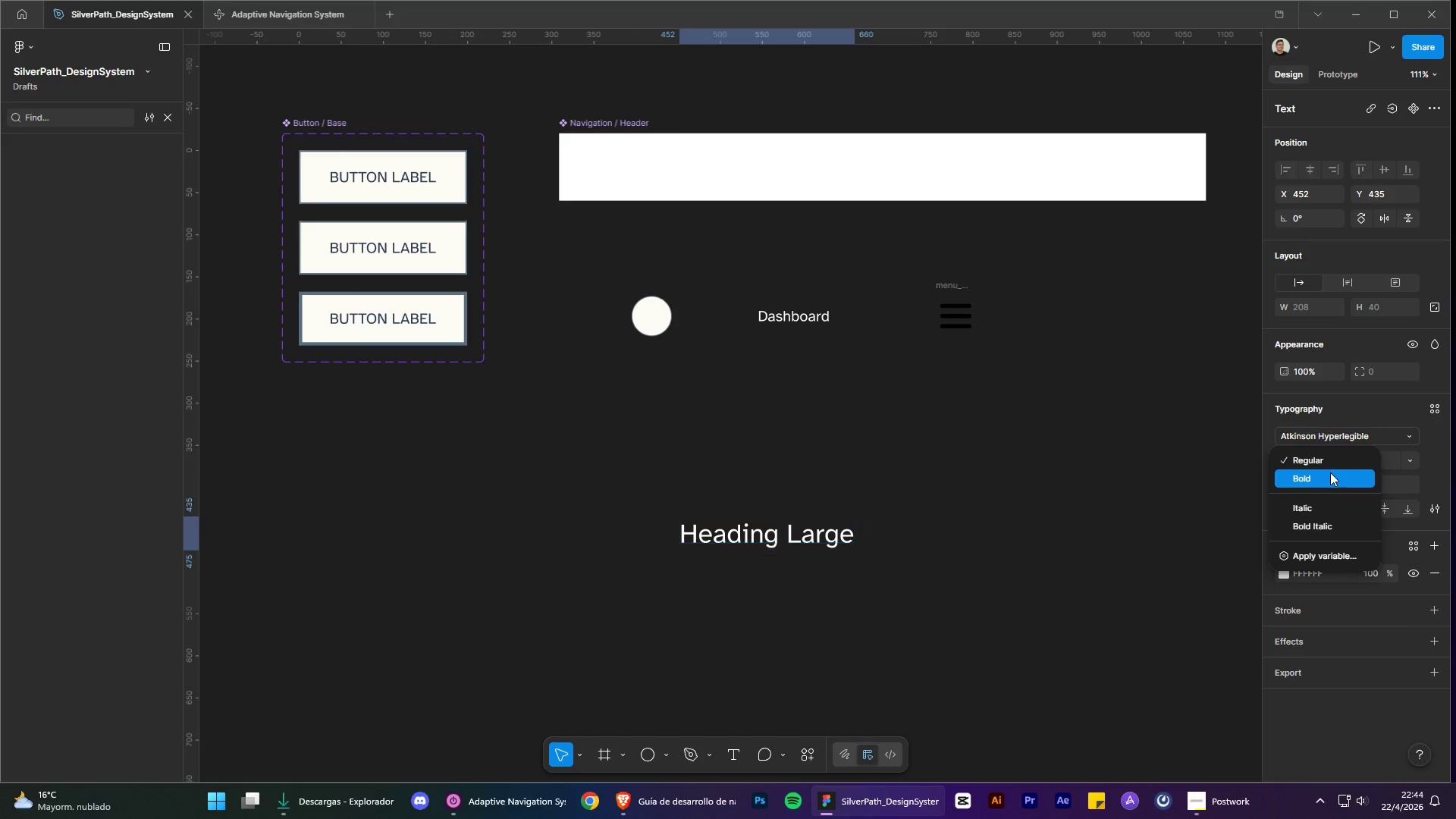 
left_click([1330, 472])
 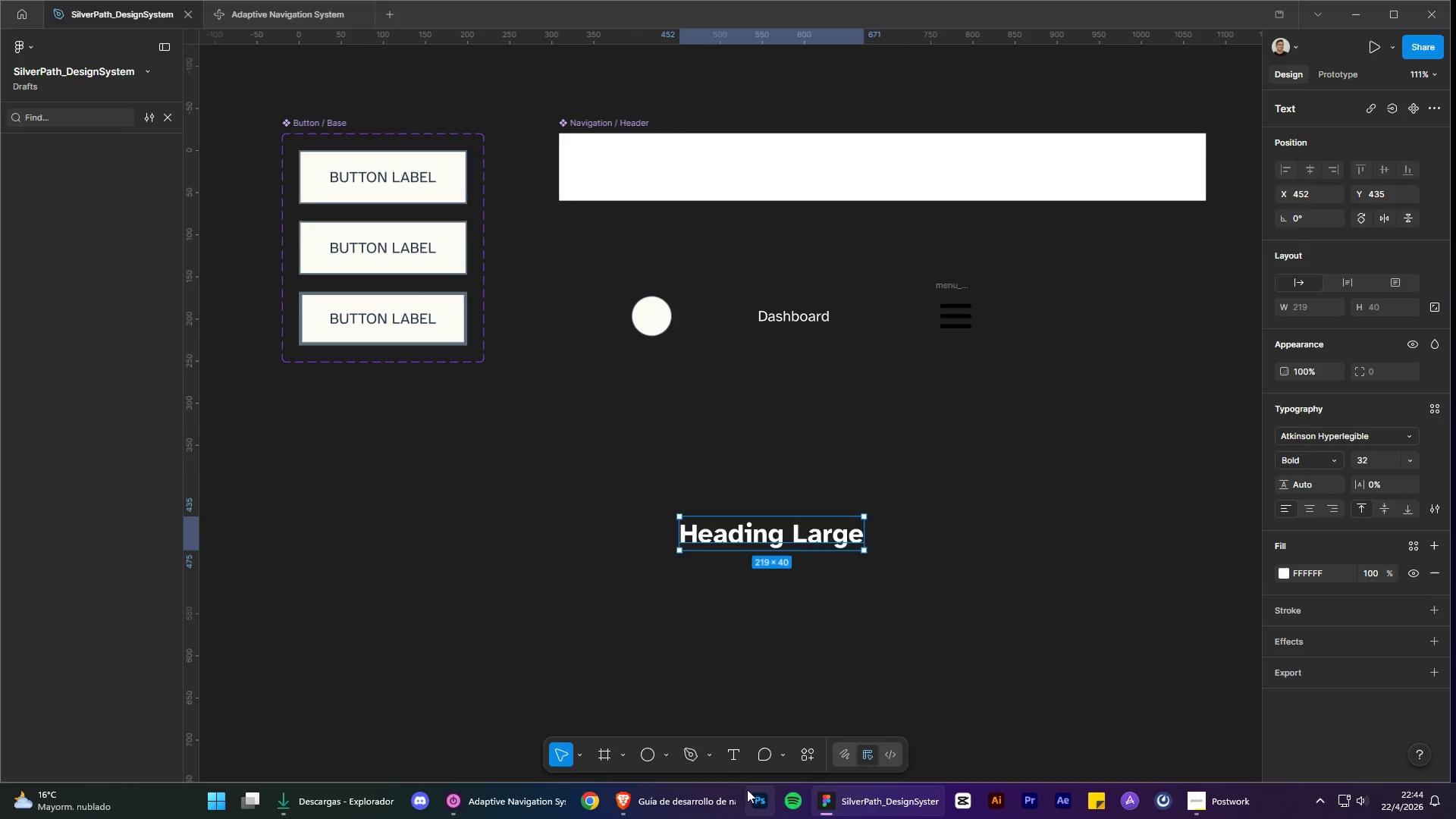 
left_click([717, 812])
 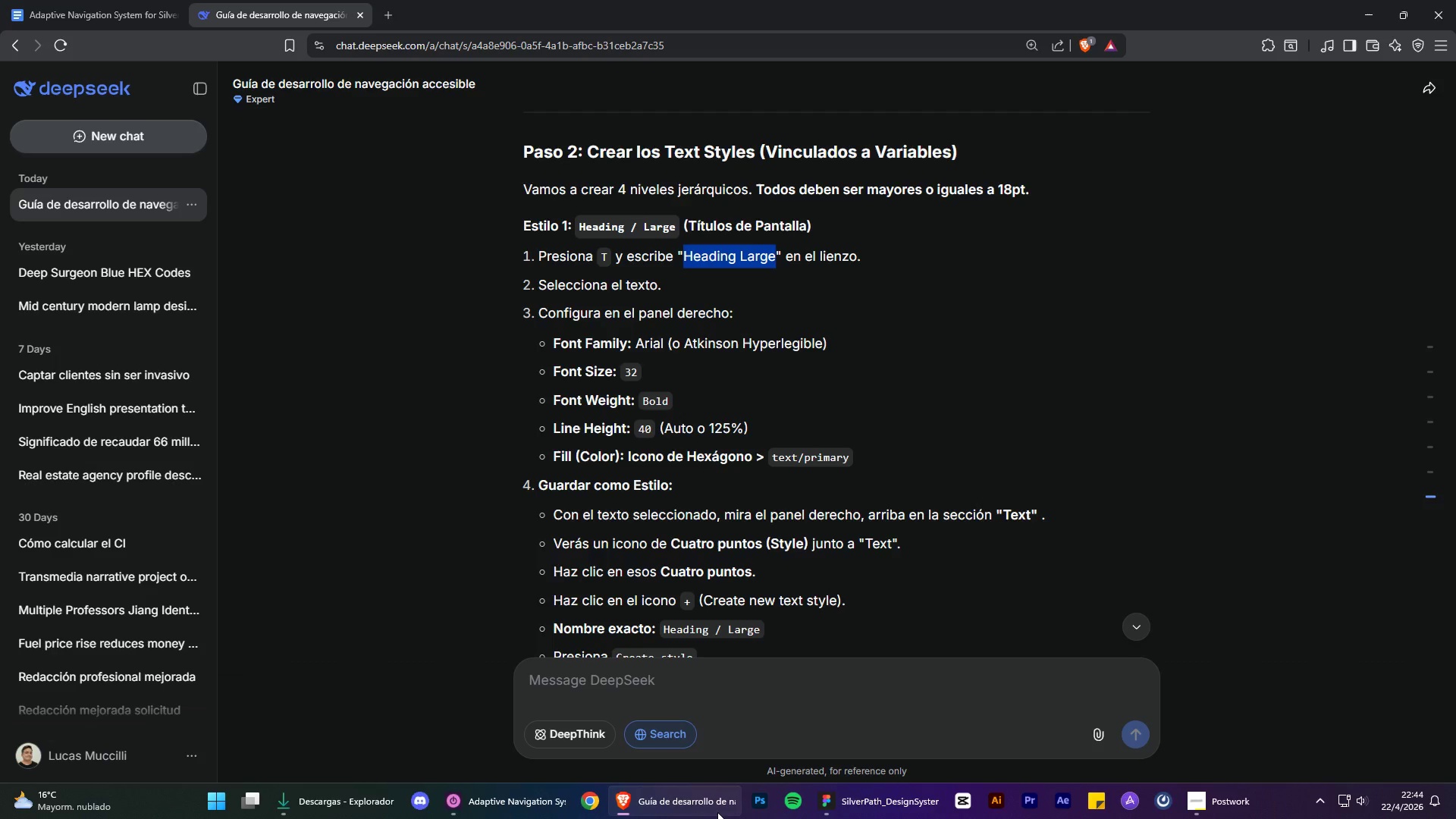 
left_click([717, 812])
 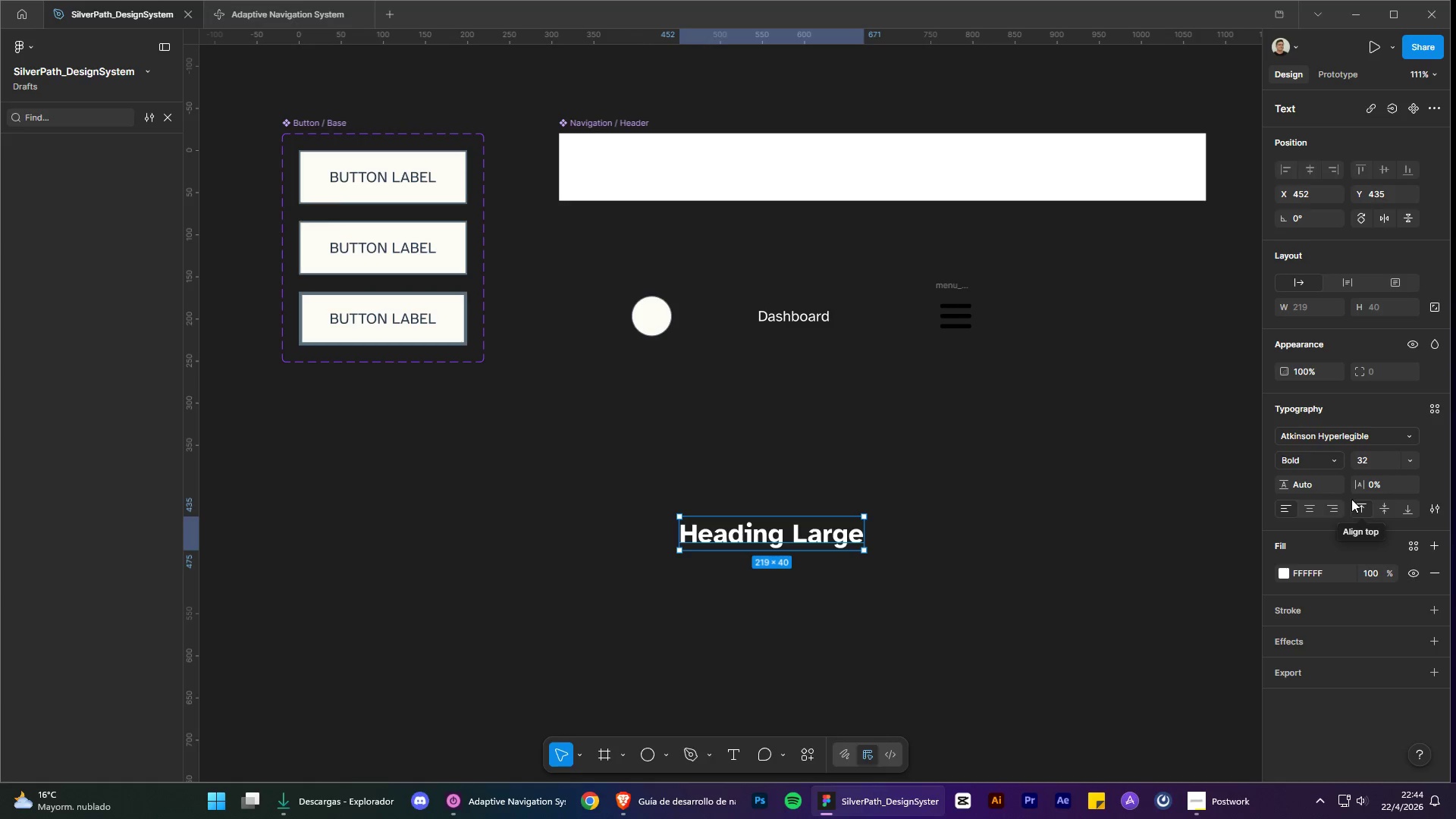 
left_click_drag(start_coordinate=[1360, 487], to_coordinate=[730, 406])
 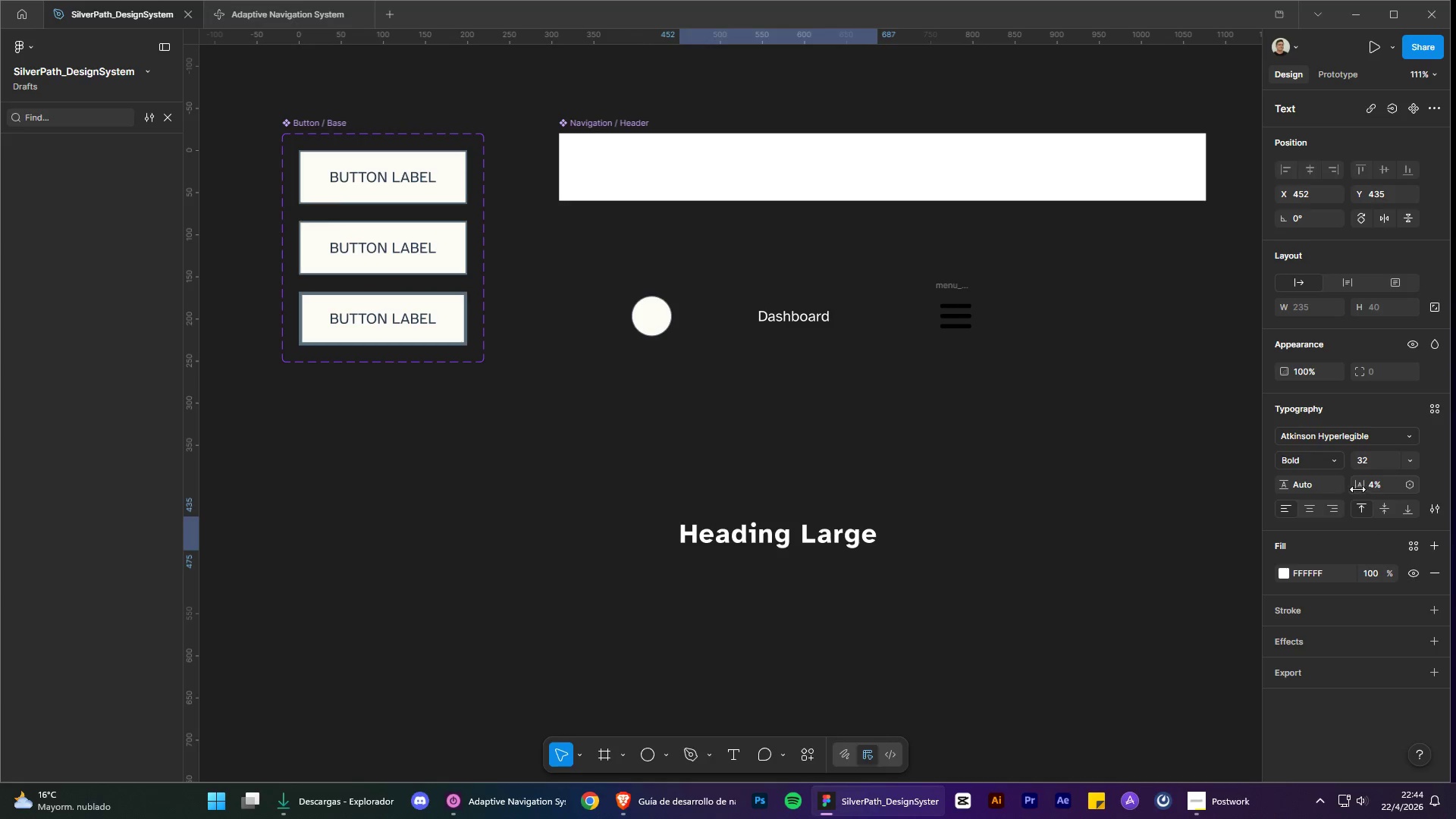 
key(Control+ControlLeft)
 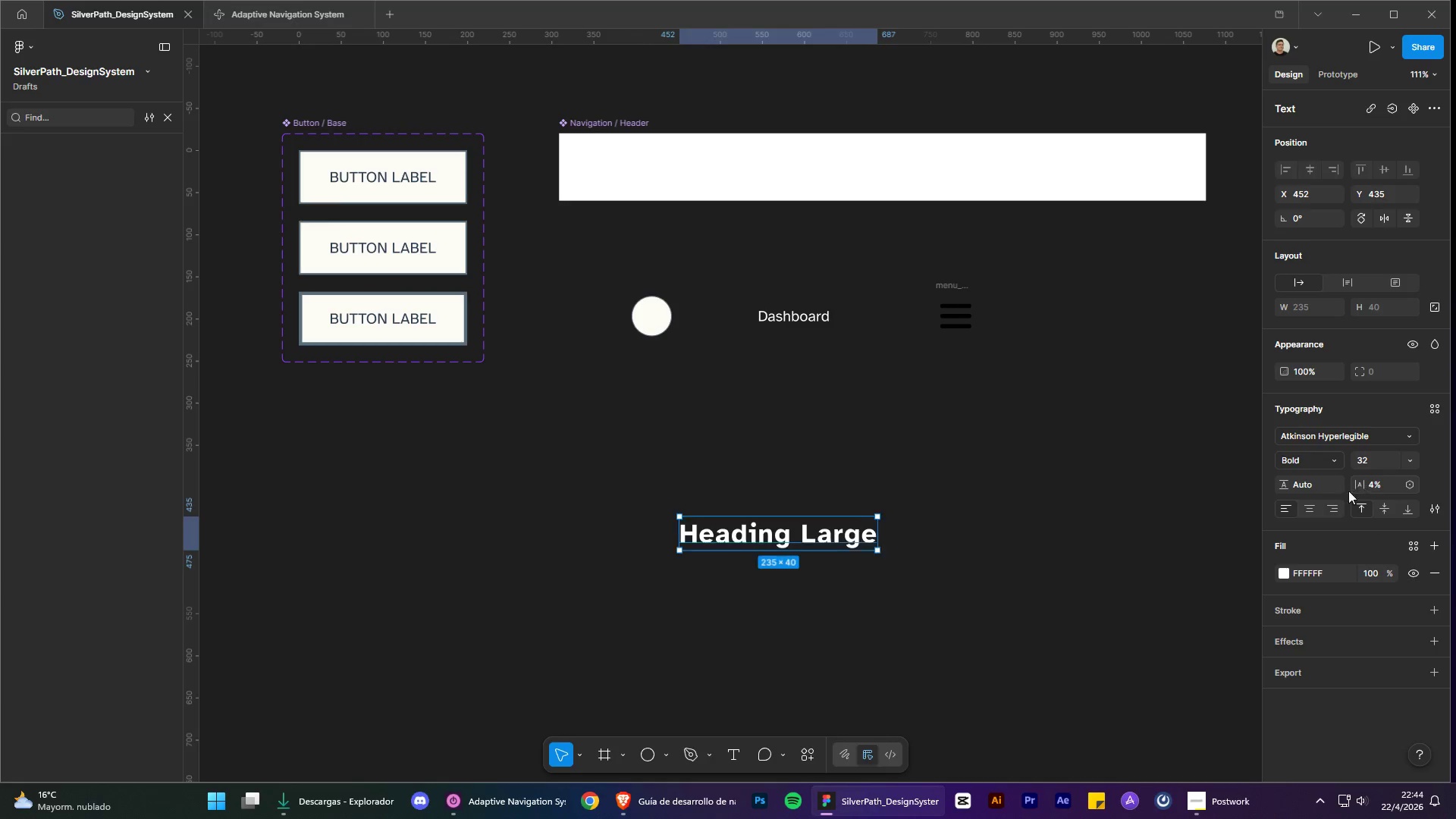 
key(Control+Z)
 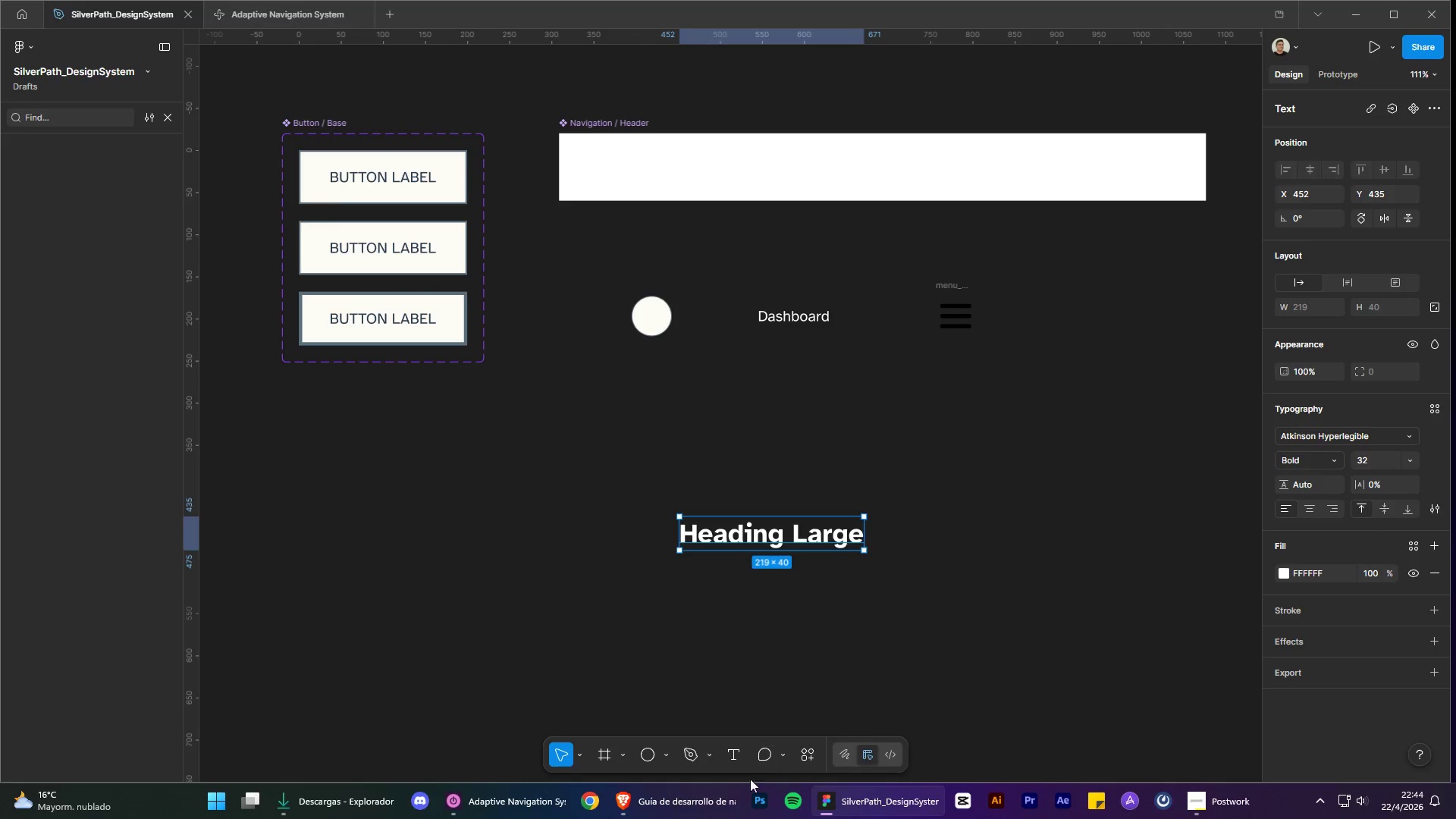 
left_click([711, 818])
 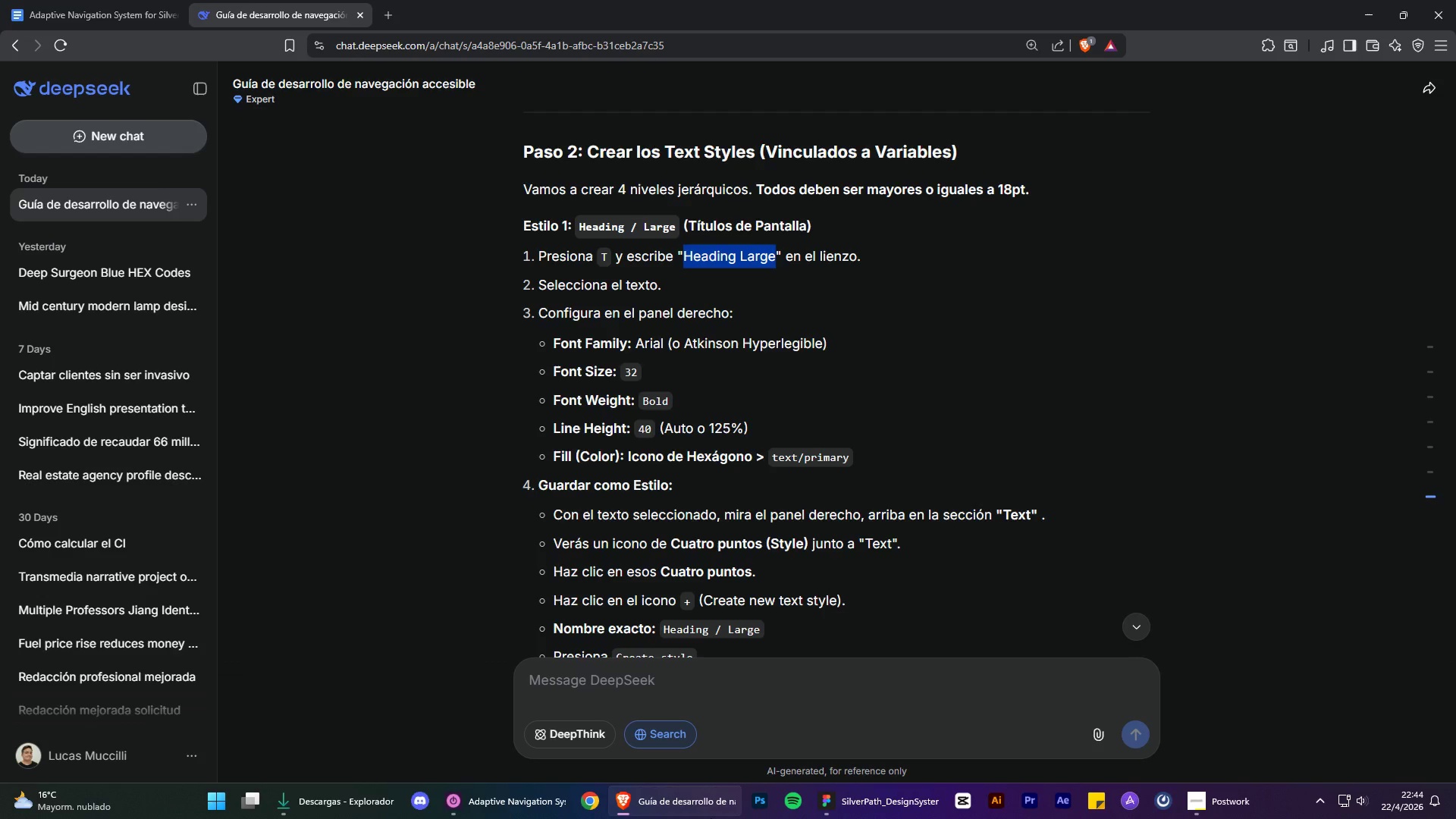 
wait(6.89)
 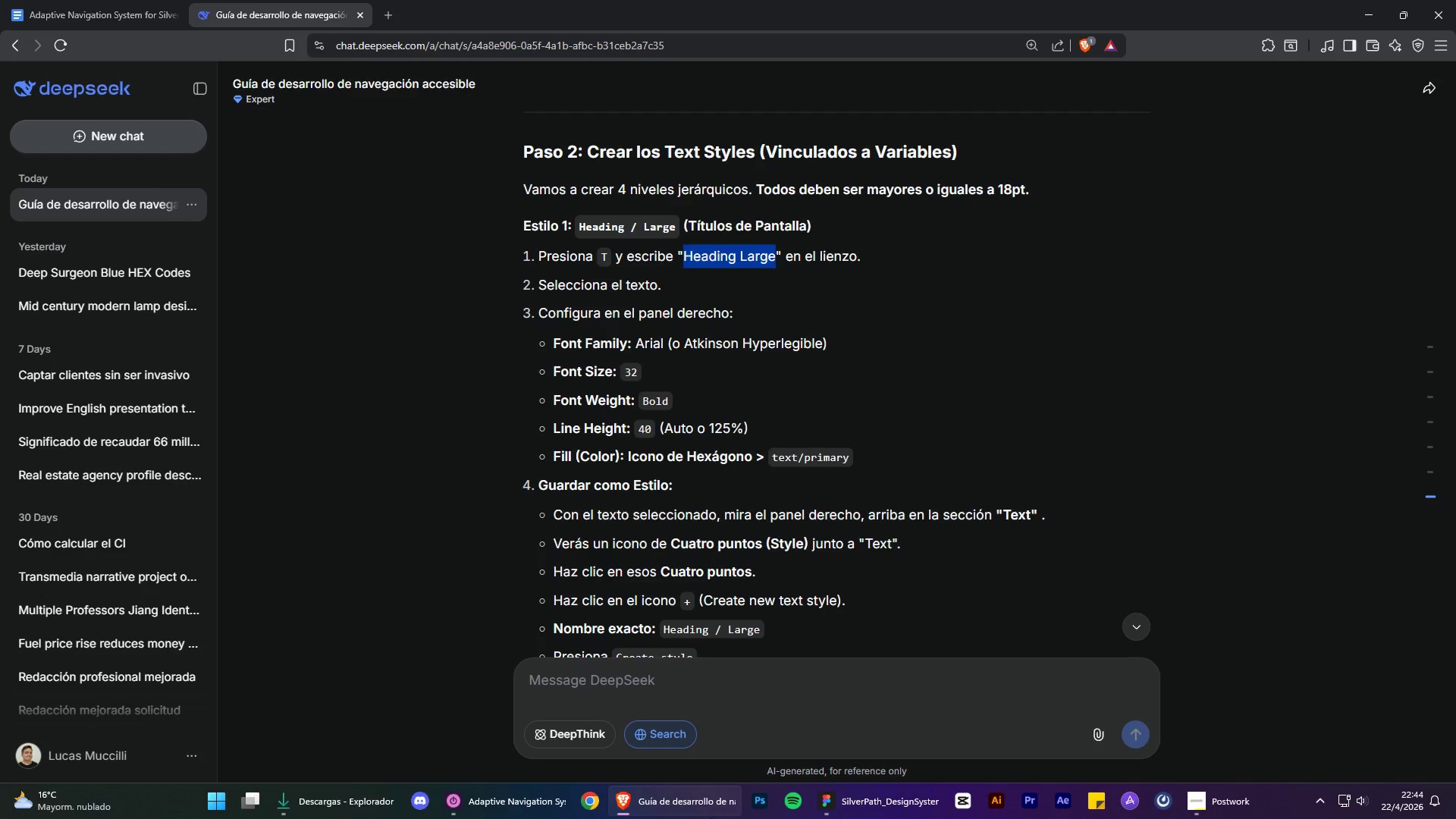 
left_click([711, 818])
 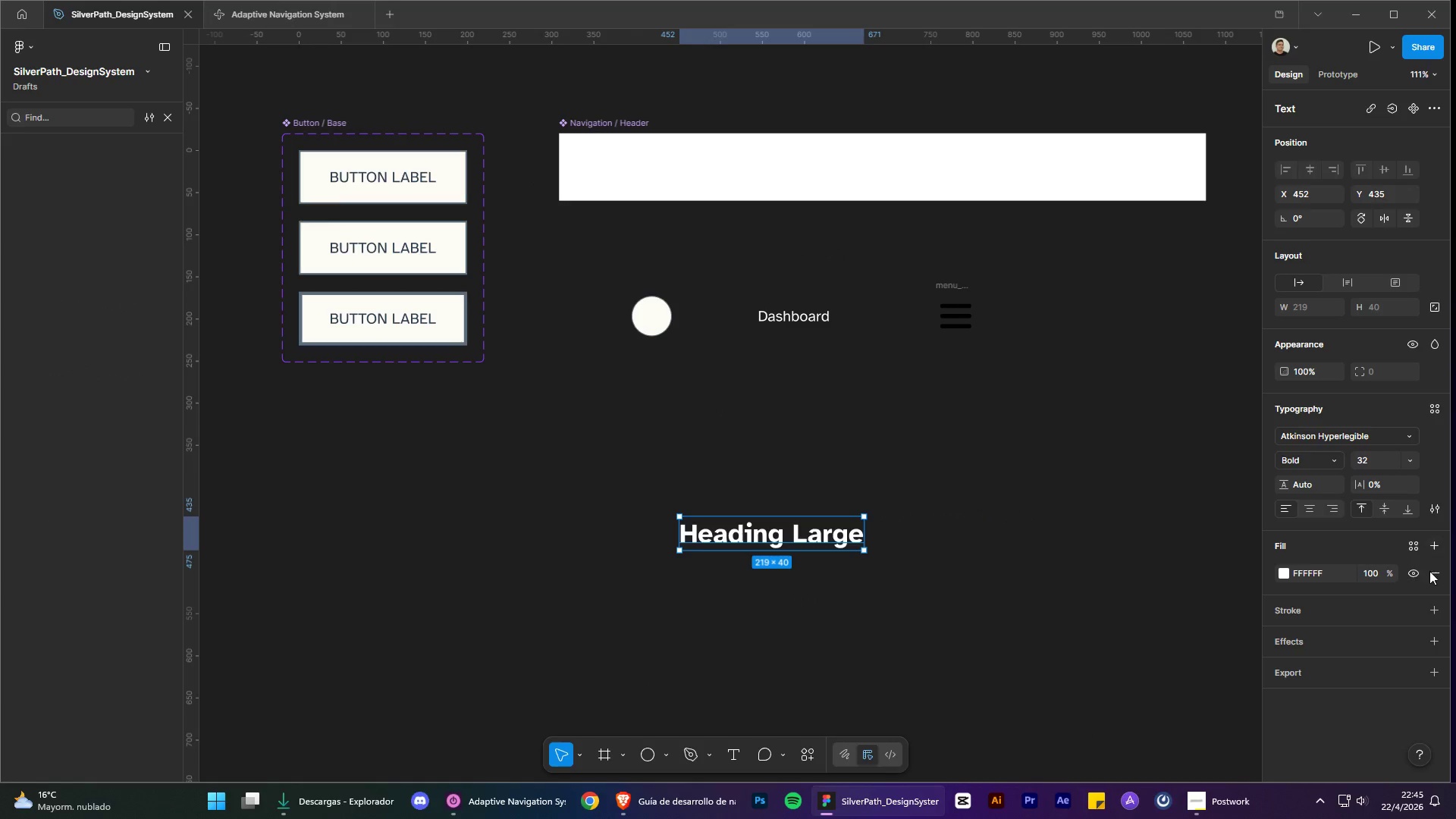 
left_click([1419, 543])
 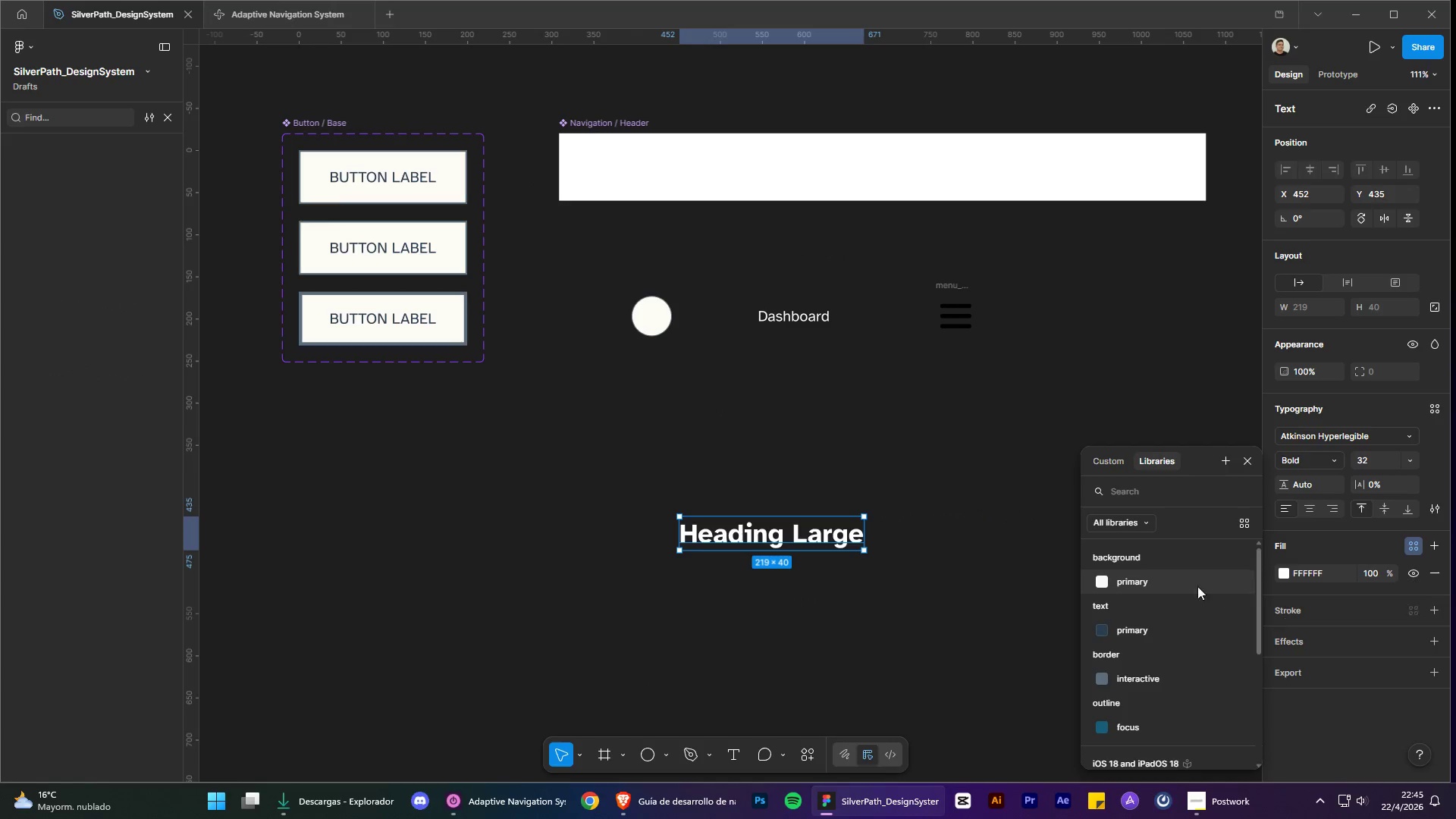 
left_click([1173, 578])
 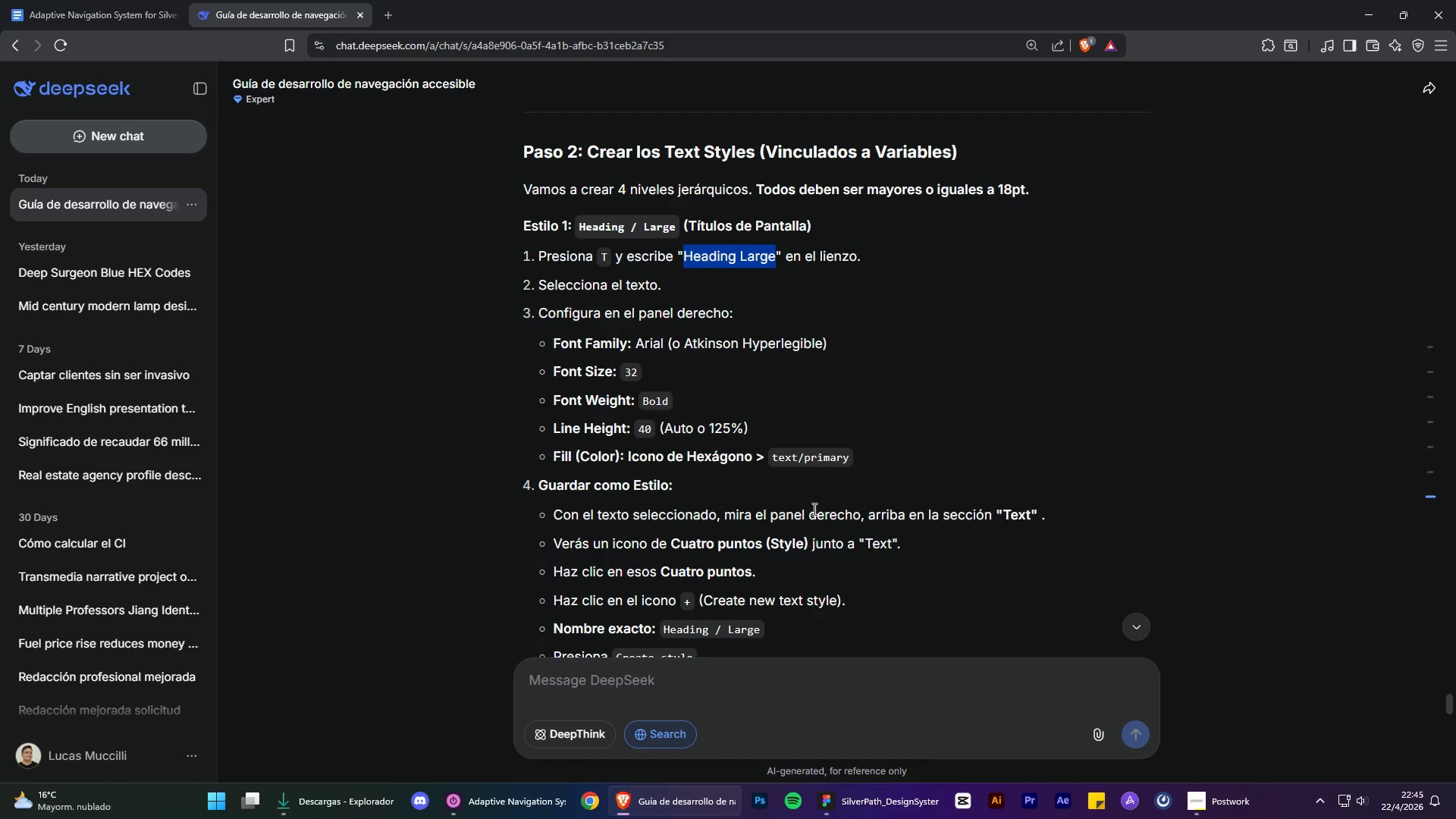 
scroll: coordinate [748, 489], scroll_direction: down, amount: 2.0
 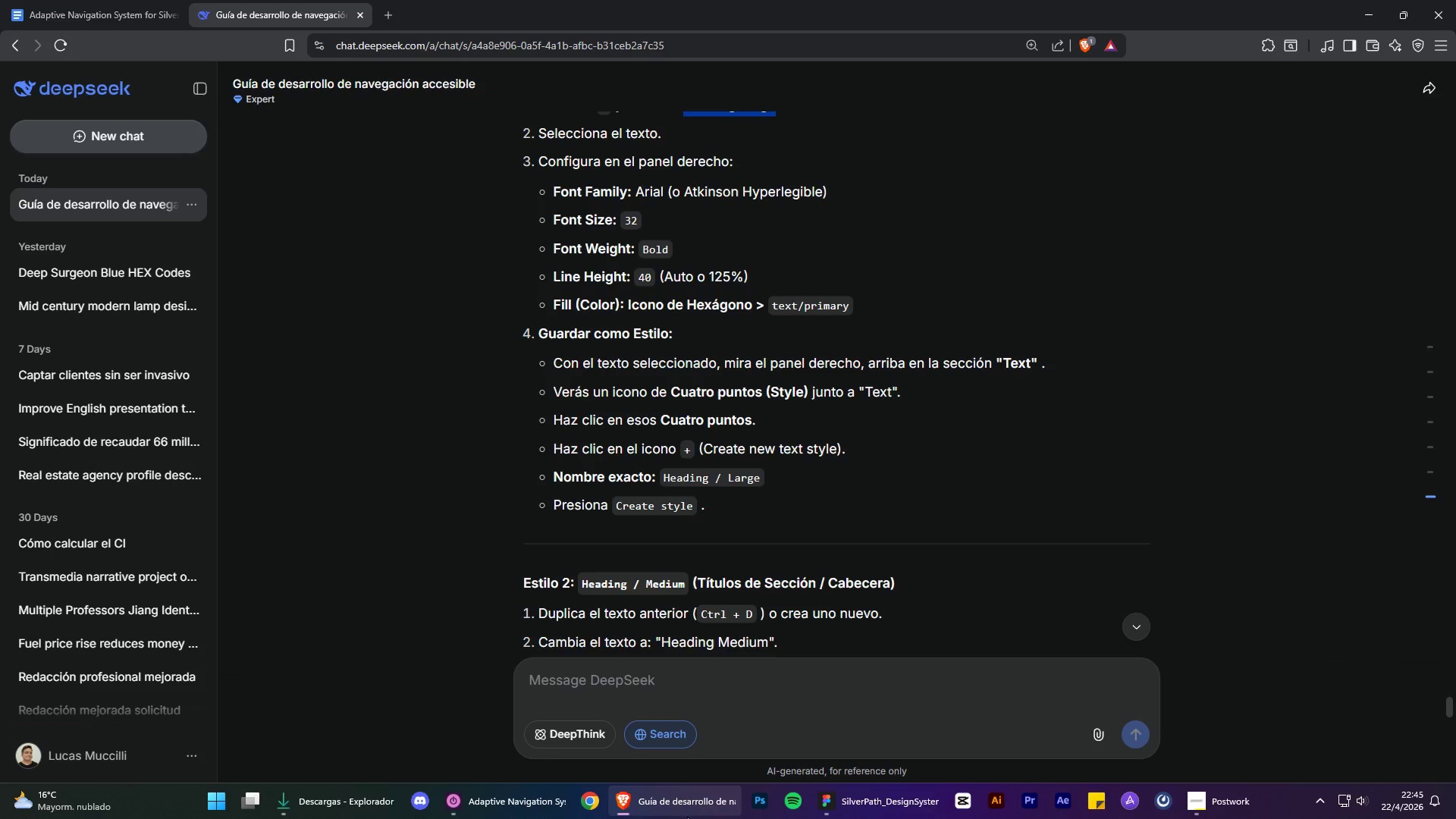 
left_click([888, 808])
 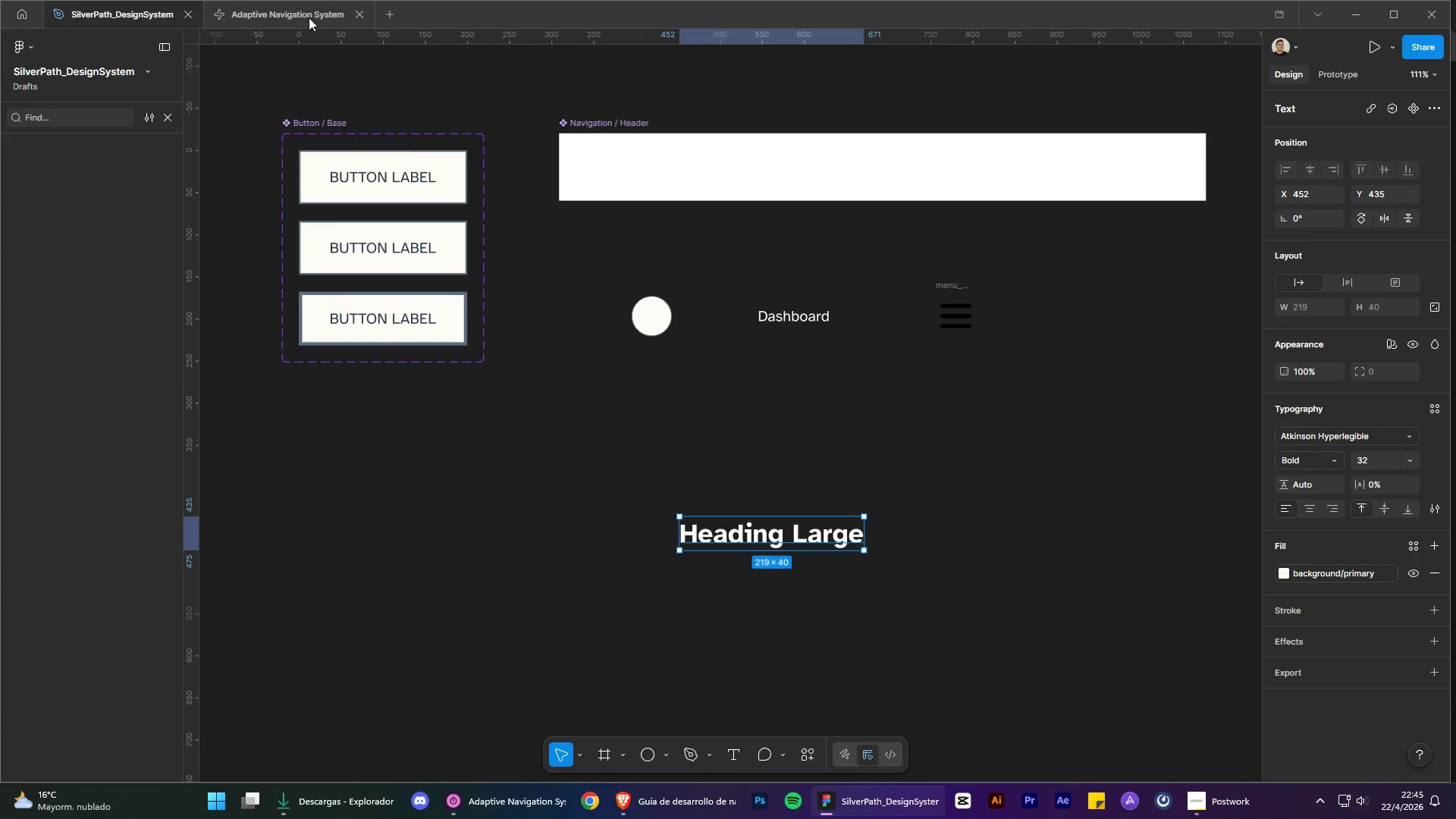 
left_click([309, 17])
 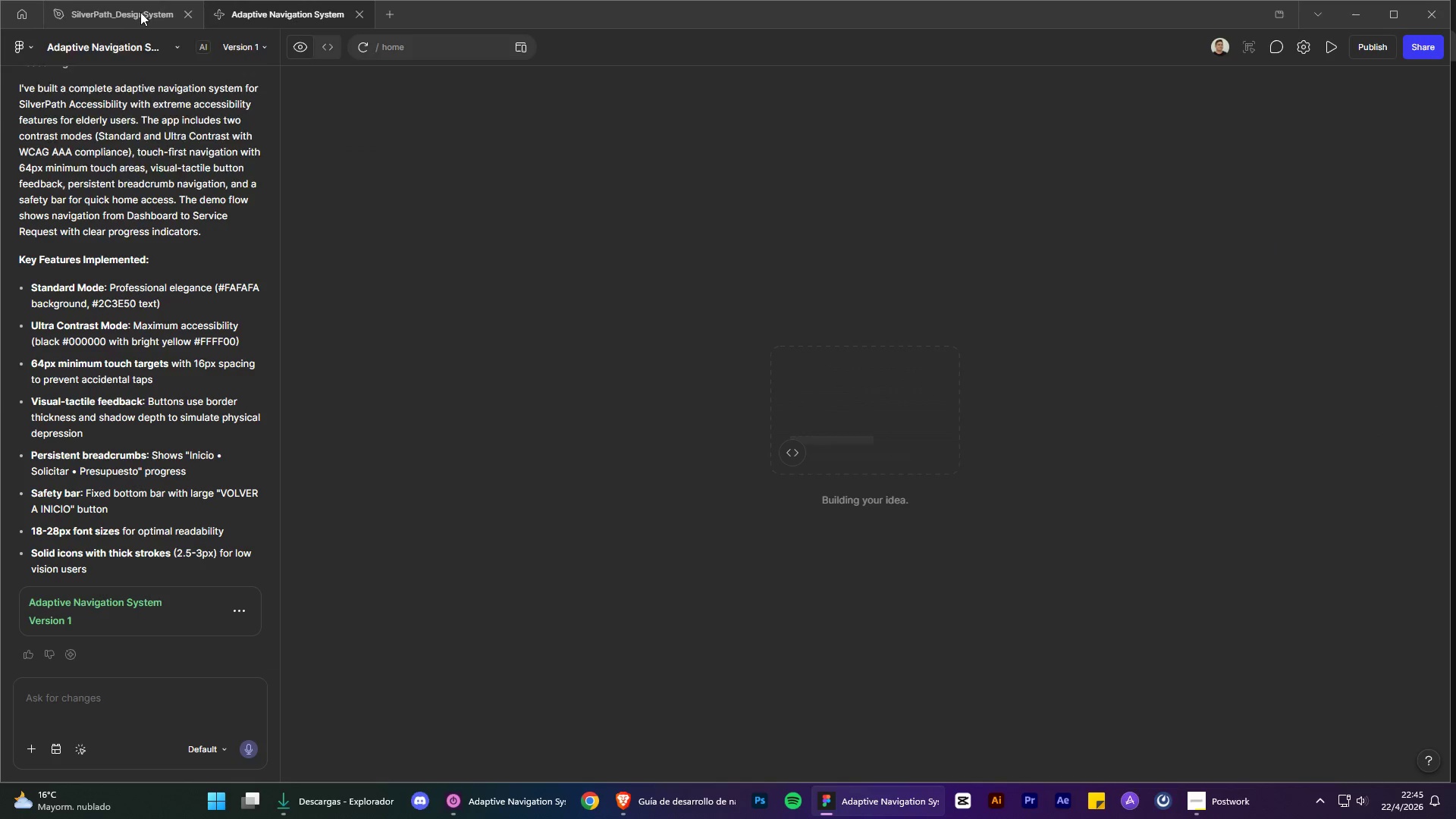 
left_click([127, 14])
 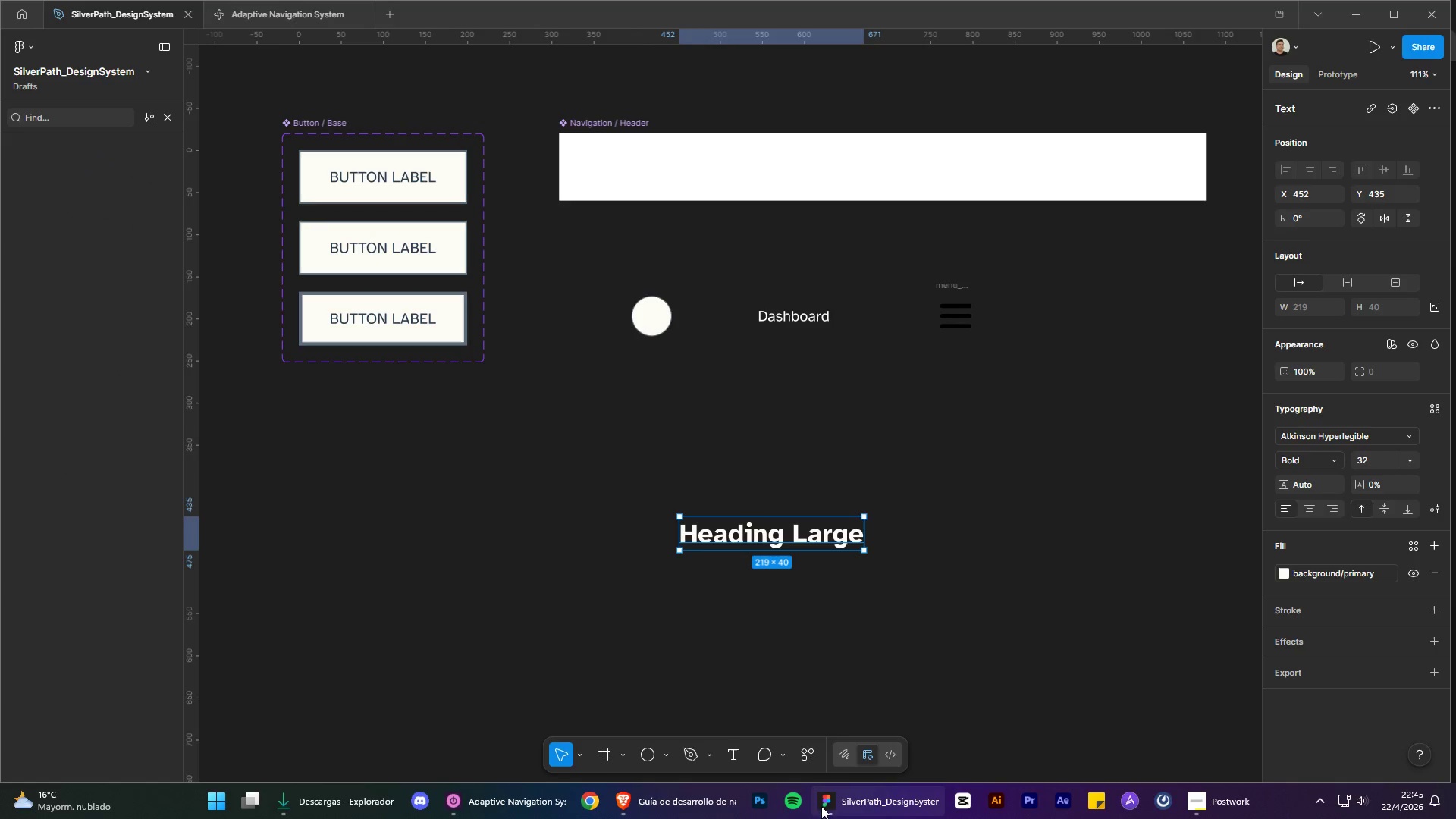 
left_click([651, 818])
 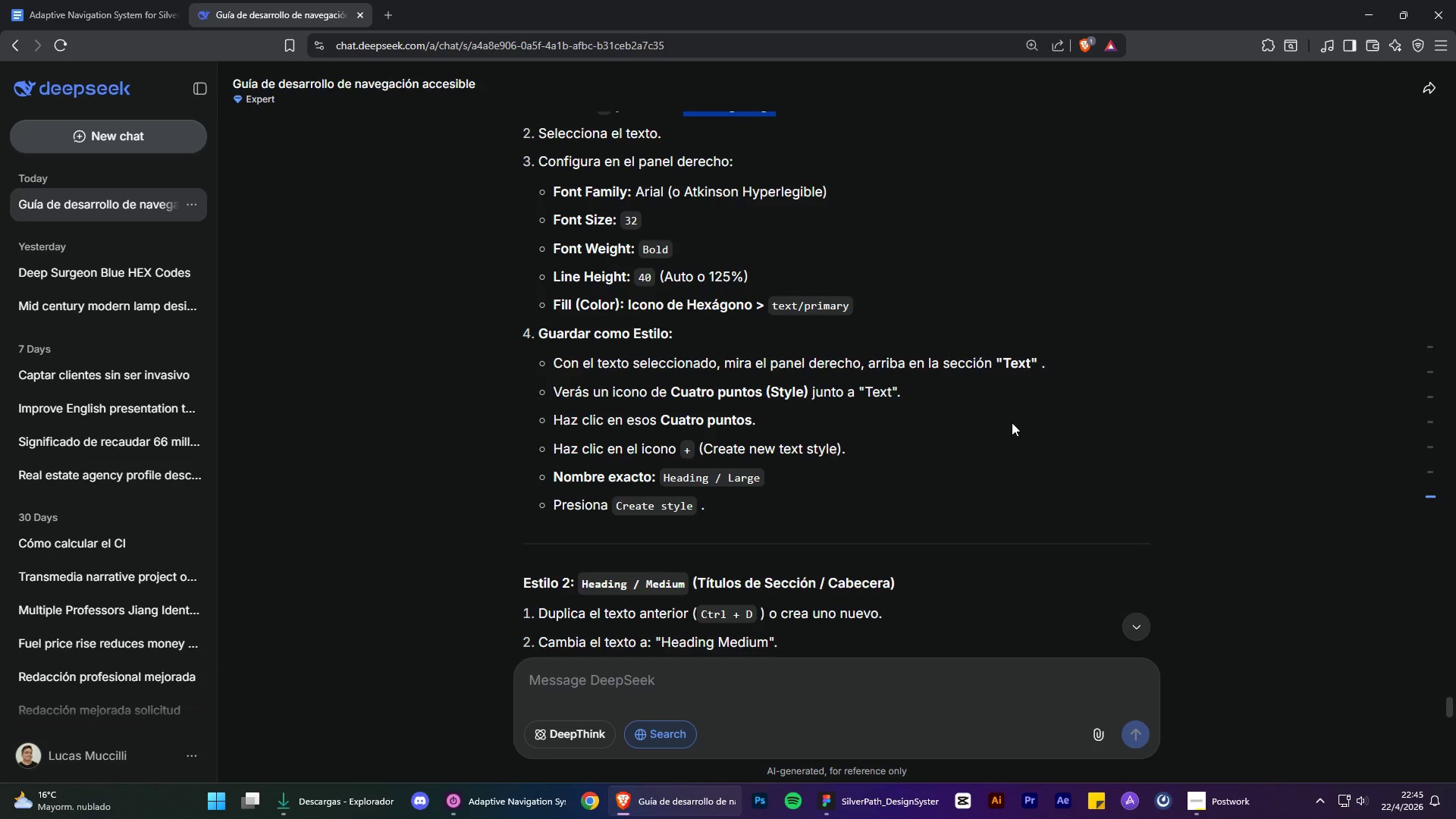 
wait(35.73)
 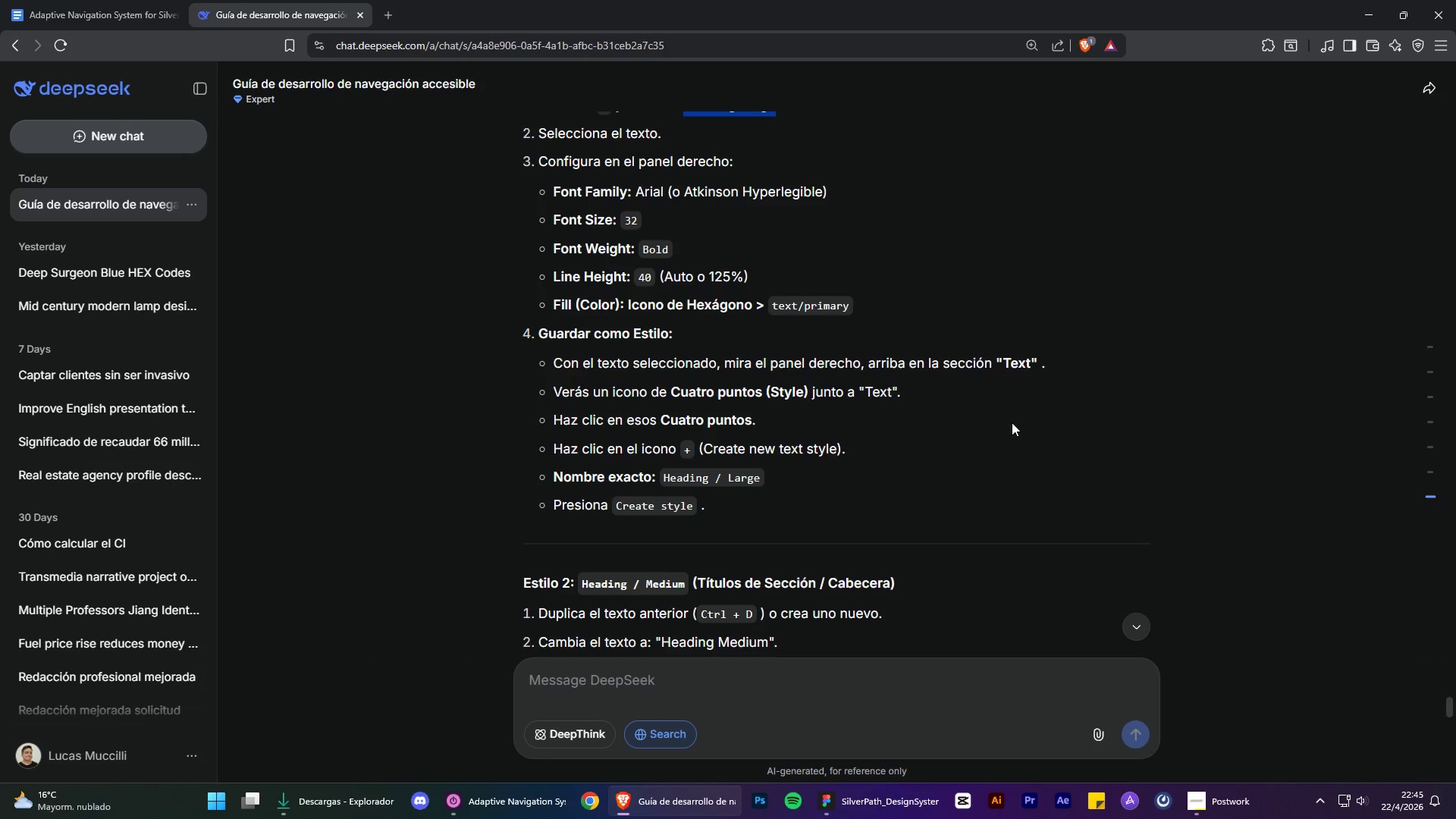 
left_click([878, 808])
 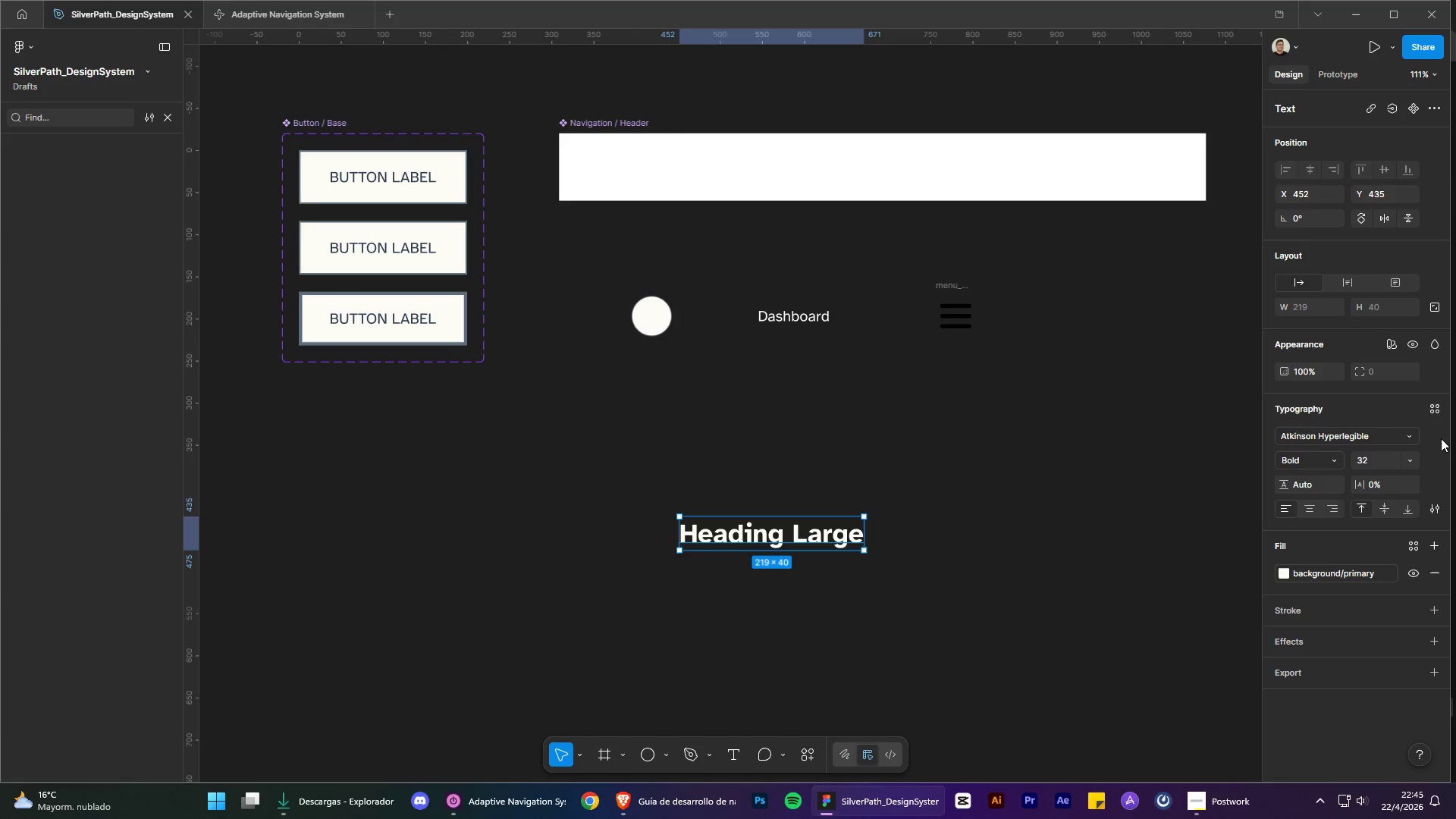 
left_click([1438, 412])
 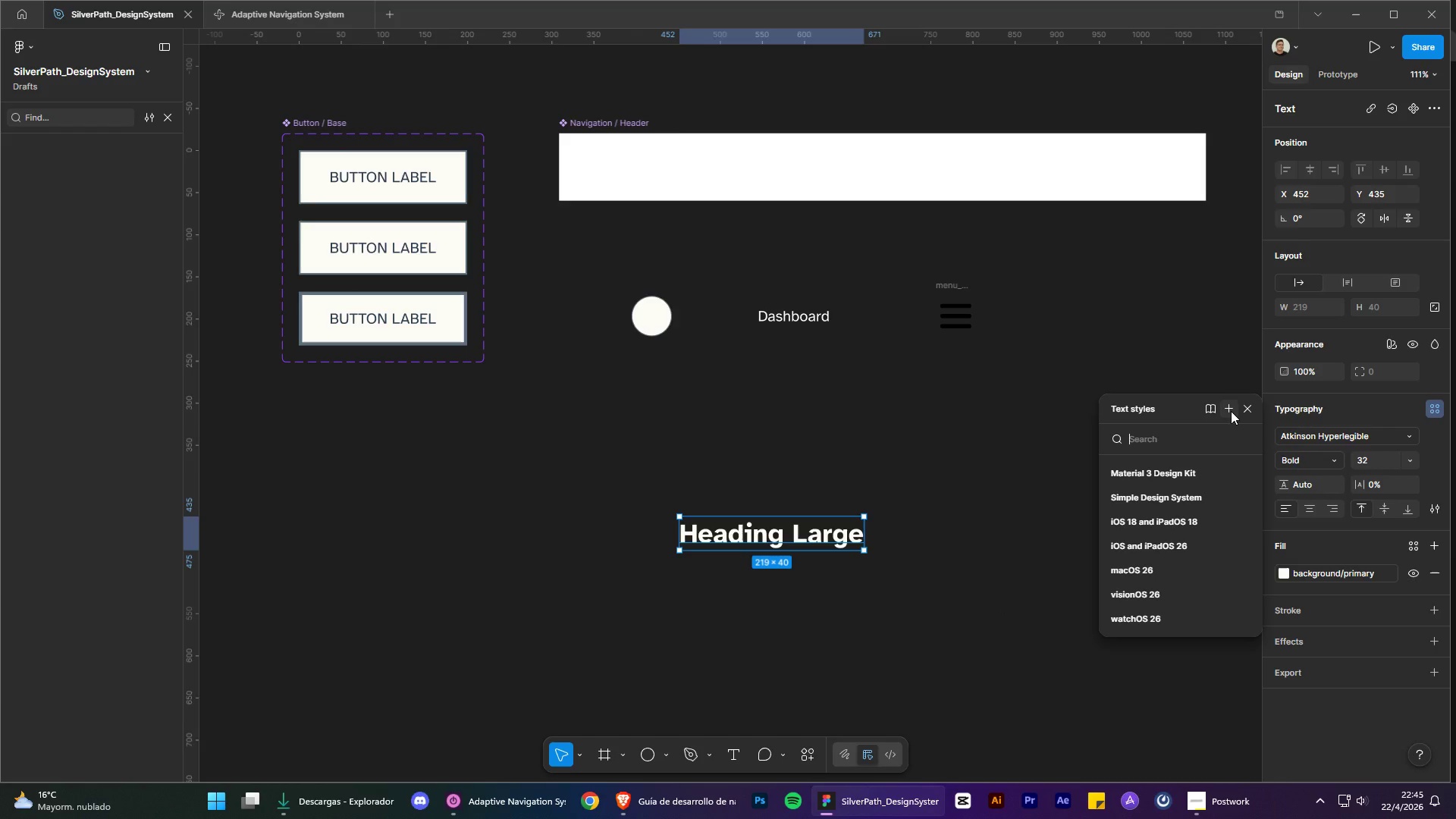 
left_click([1231, 411])
 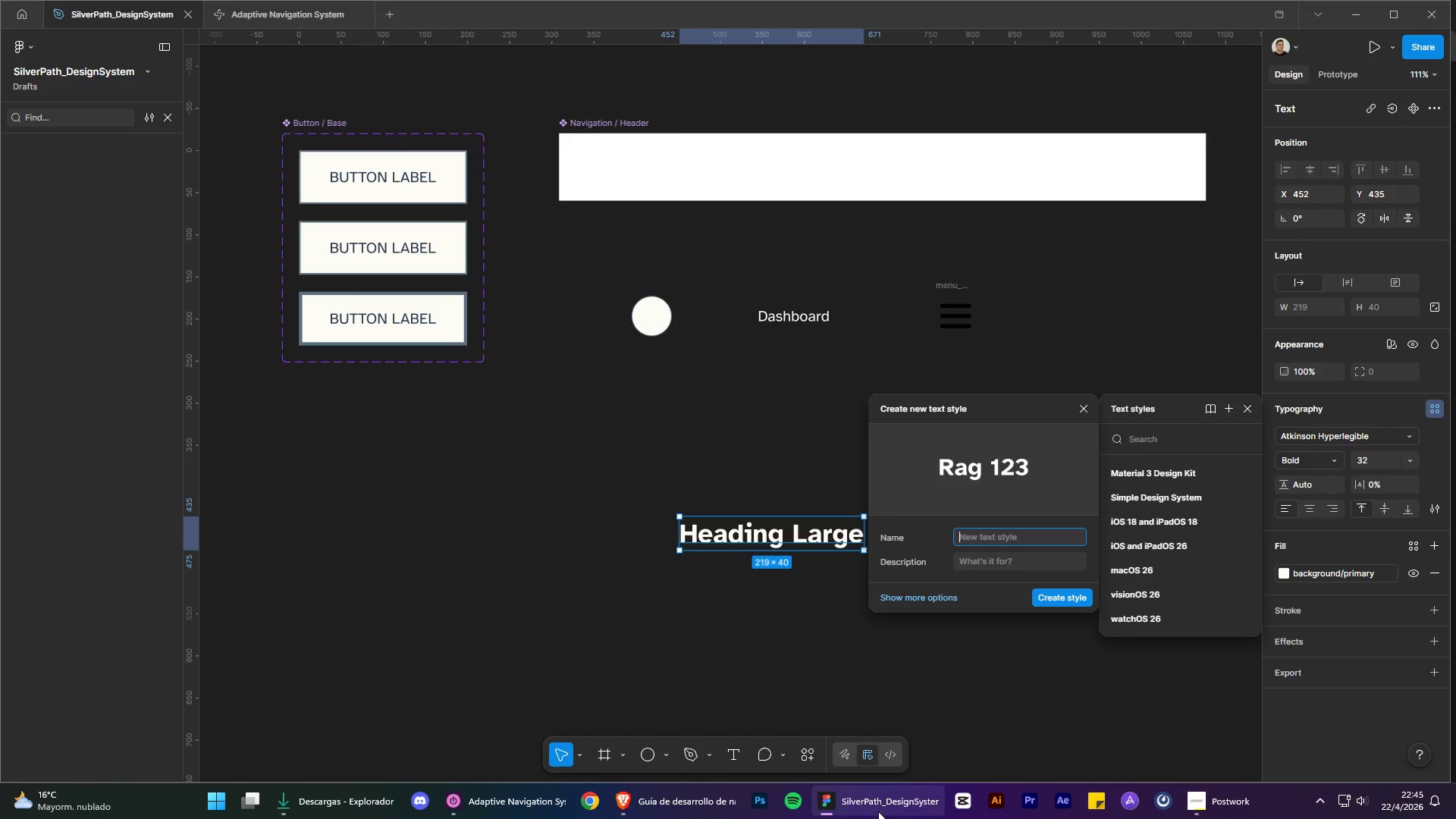 
left_click([858, 809])
 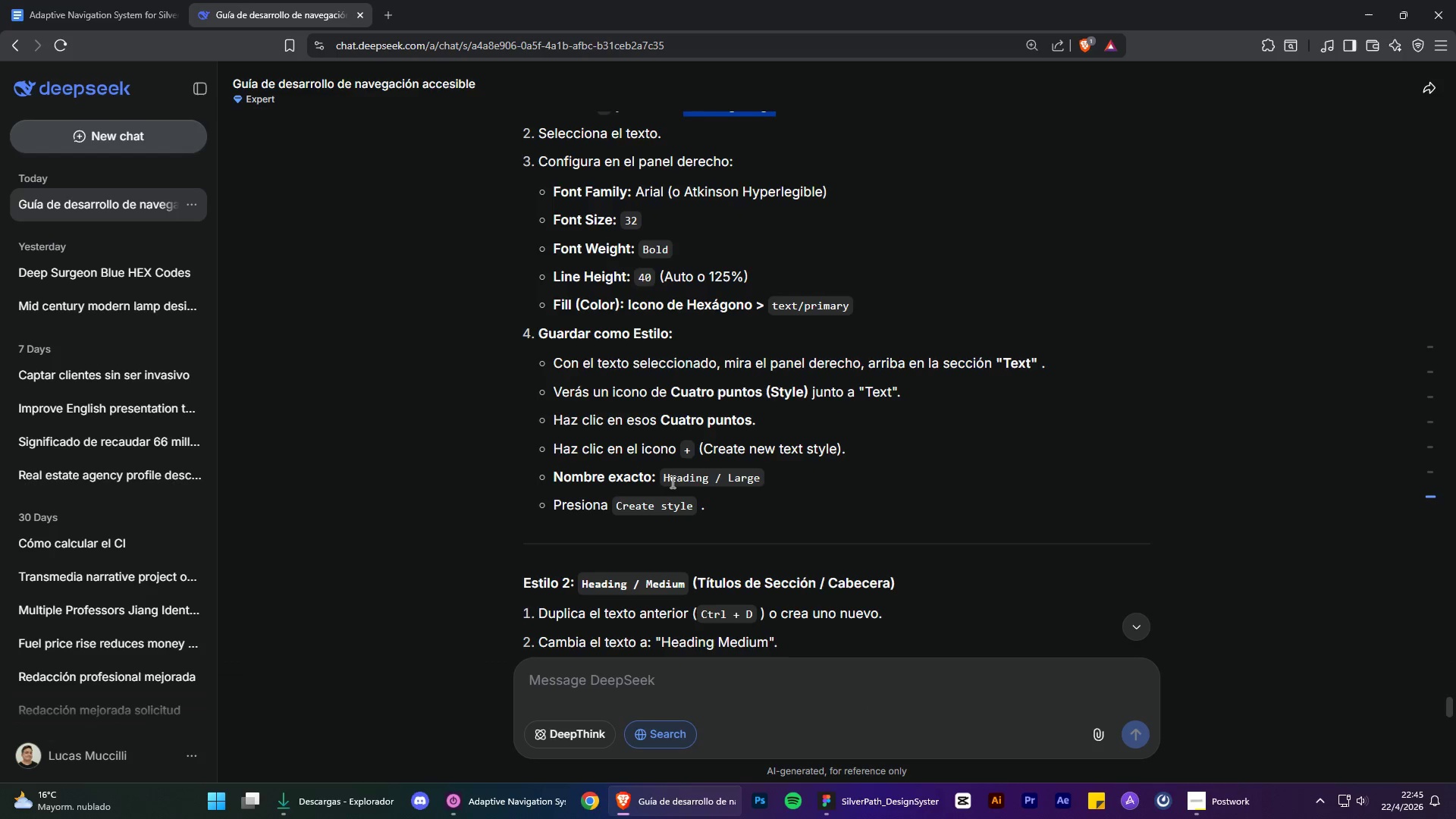 
left_click_drag(start_coordinate=[664, 479], to_coordinate=[762, 475])
 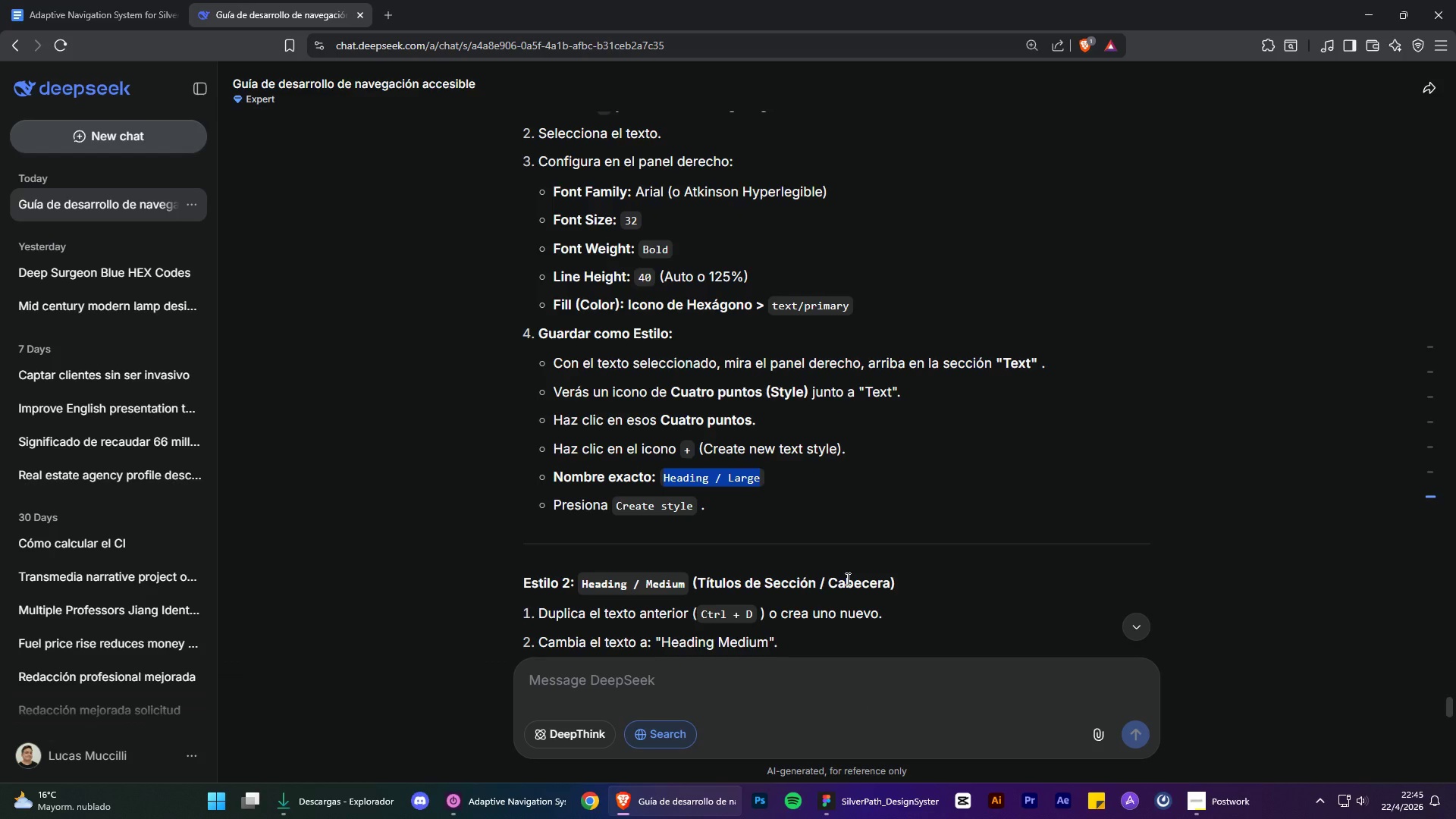 
key(Control+ControlLeft)
 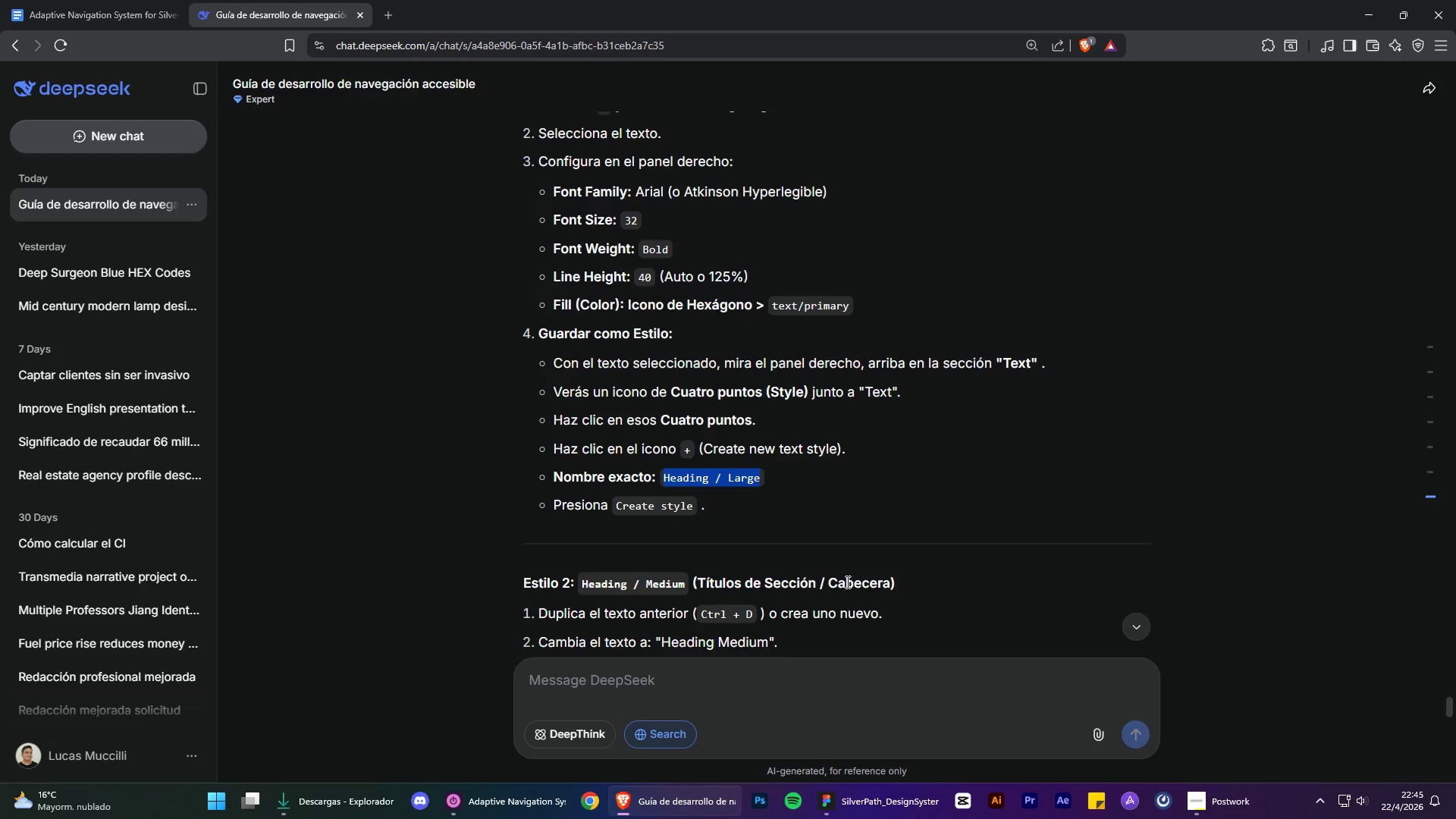 
key(Control+C)
 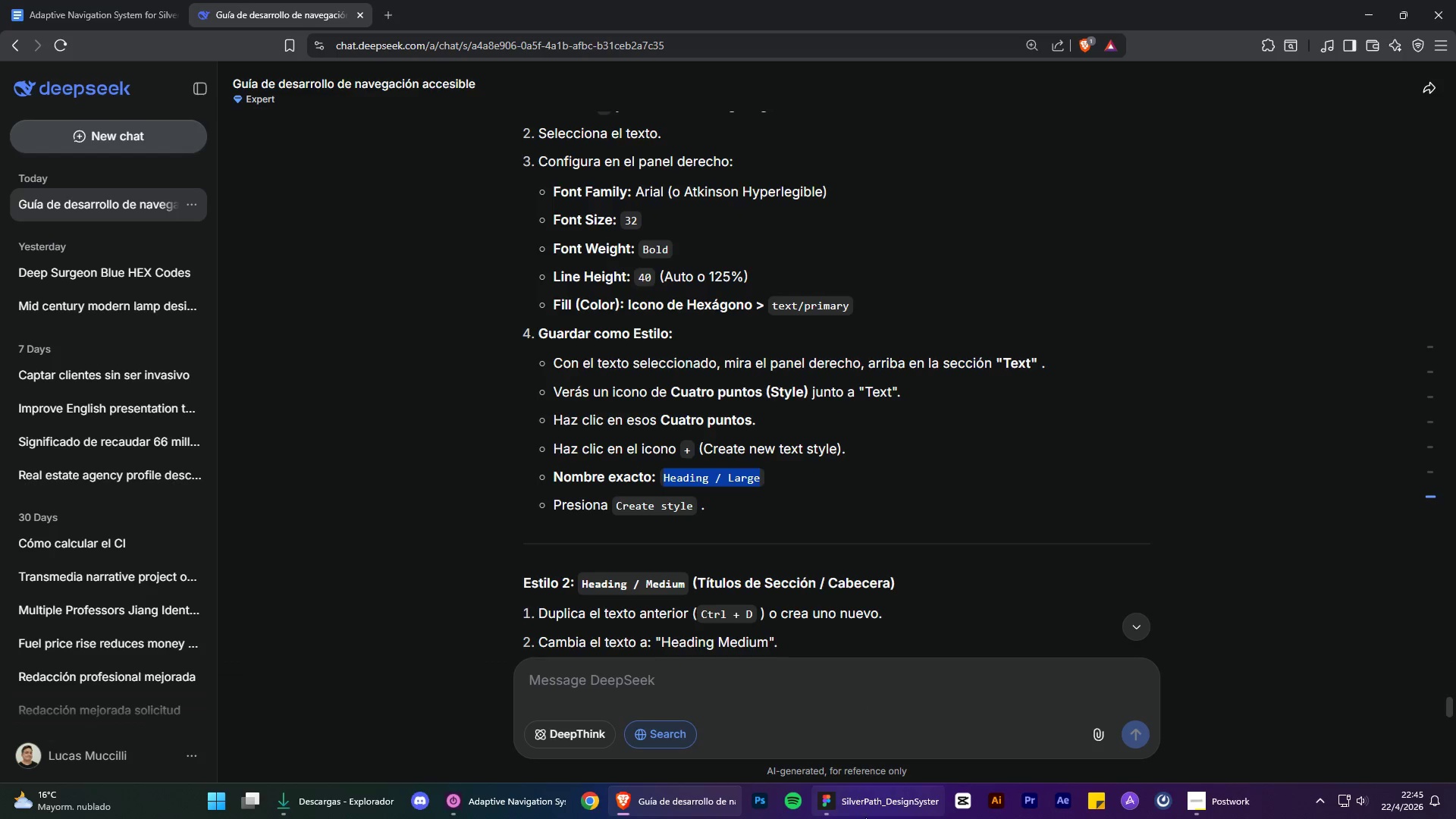 
left_click_drag(start_coordinate=[867, 817], to_coordinate=[871, 818])
 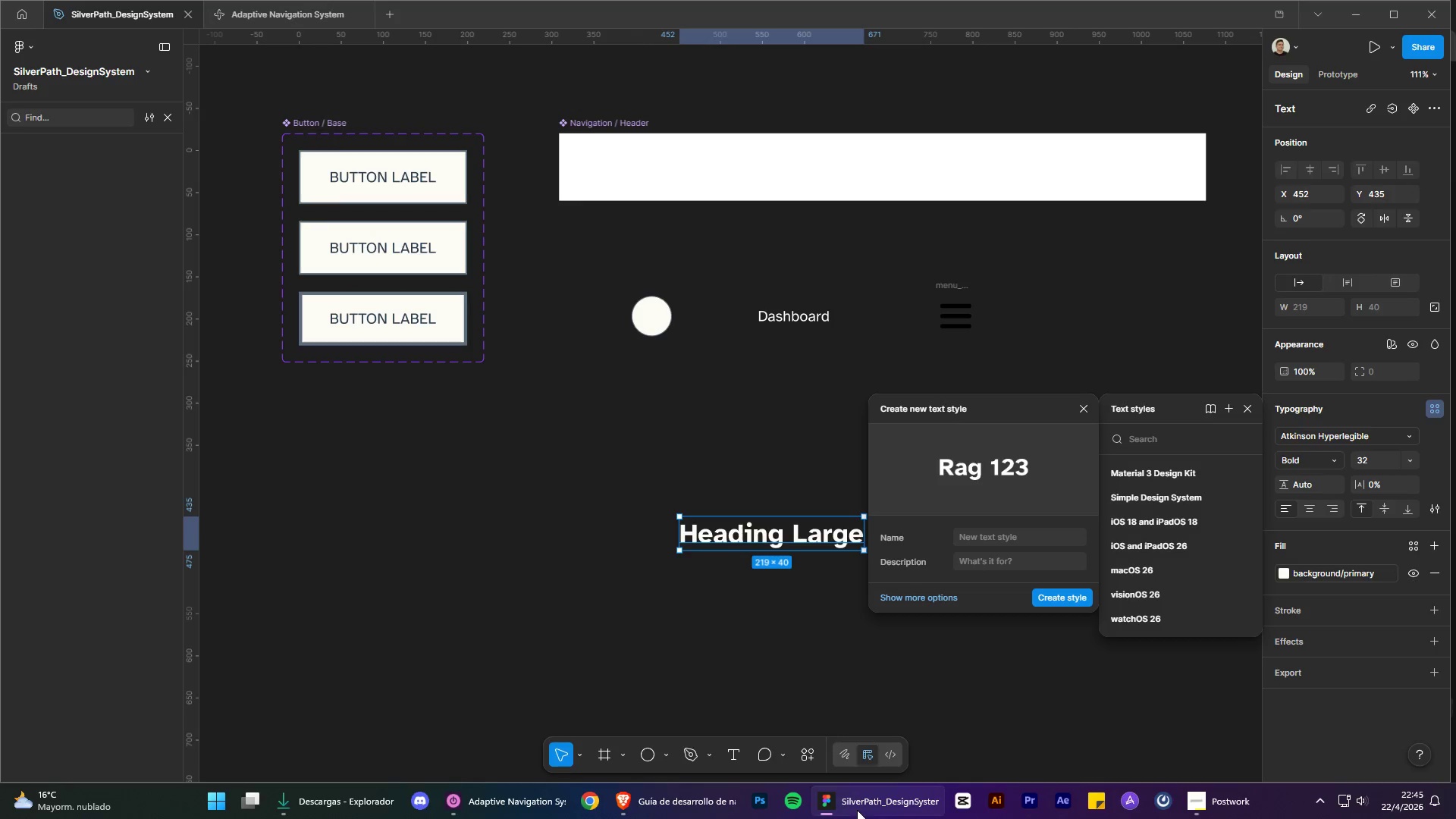 
left_click([1033, 536])
 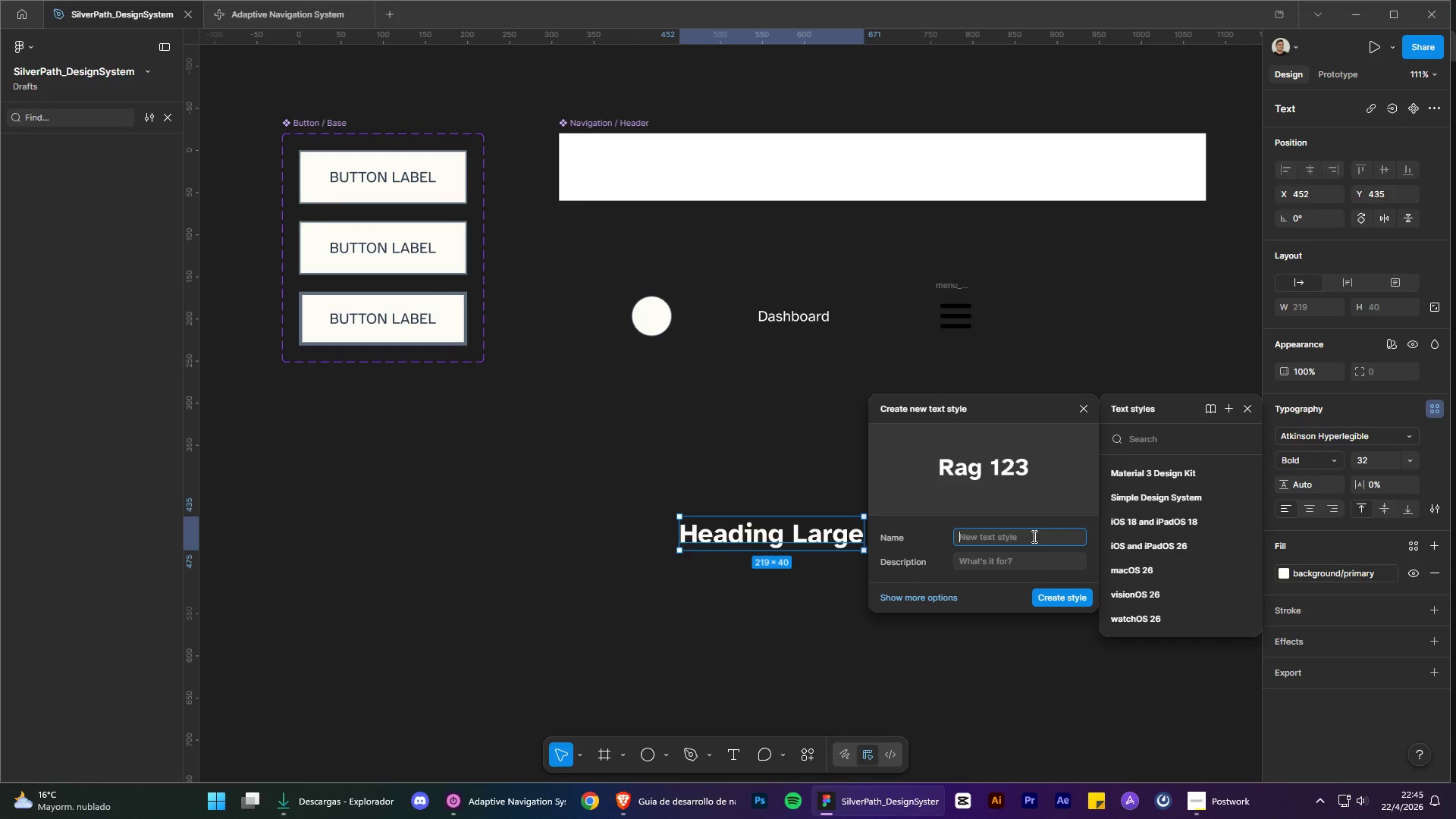 
key(Control+V)
 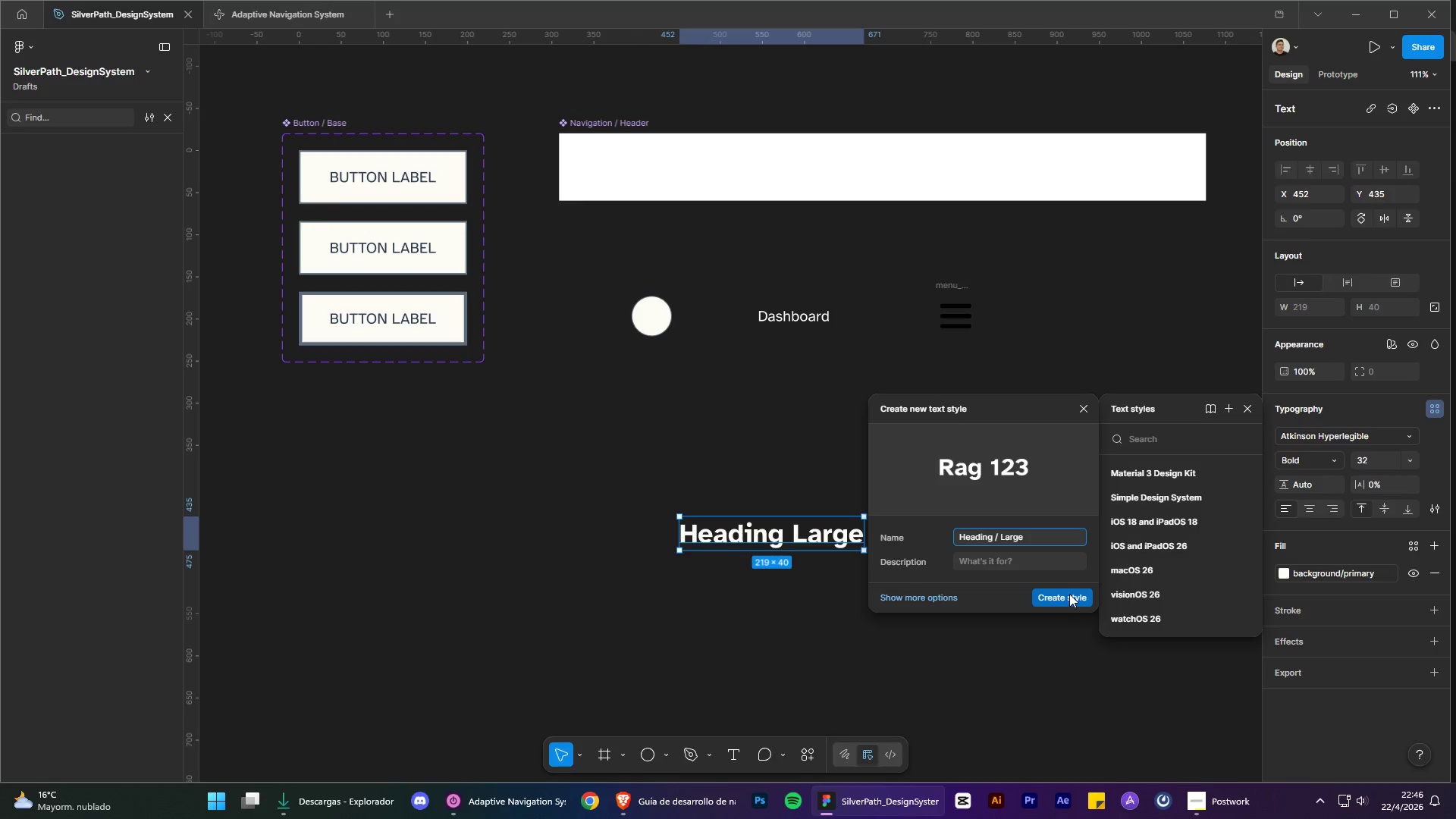 
left_click([1069, 594])
 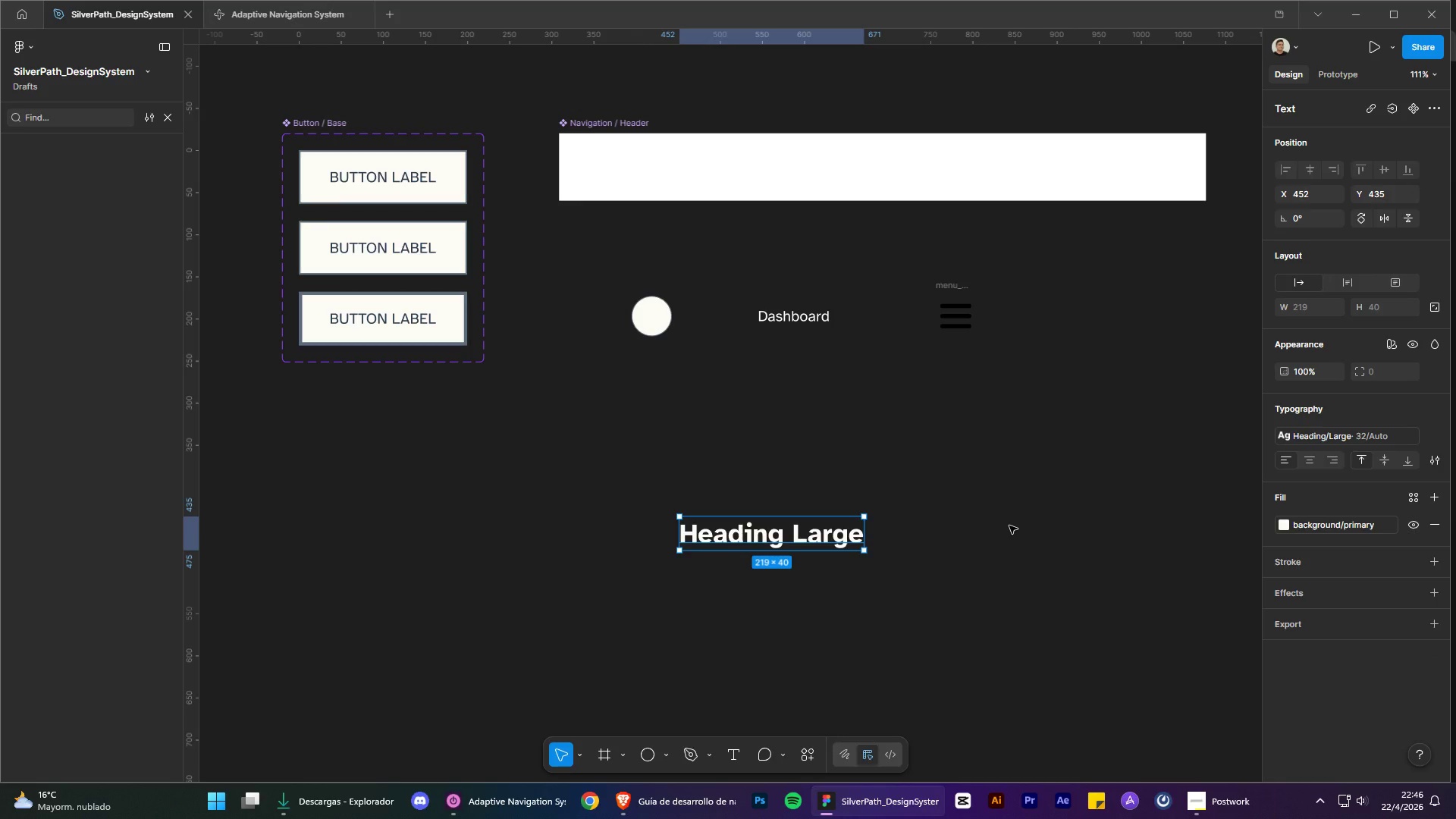 
left_click([1009, 526])
 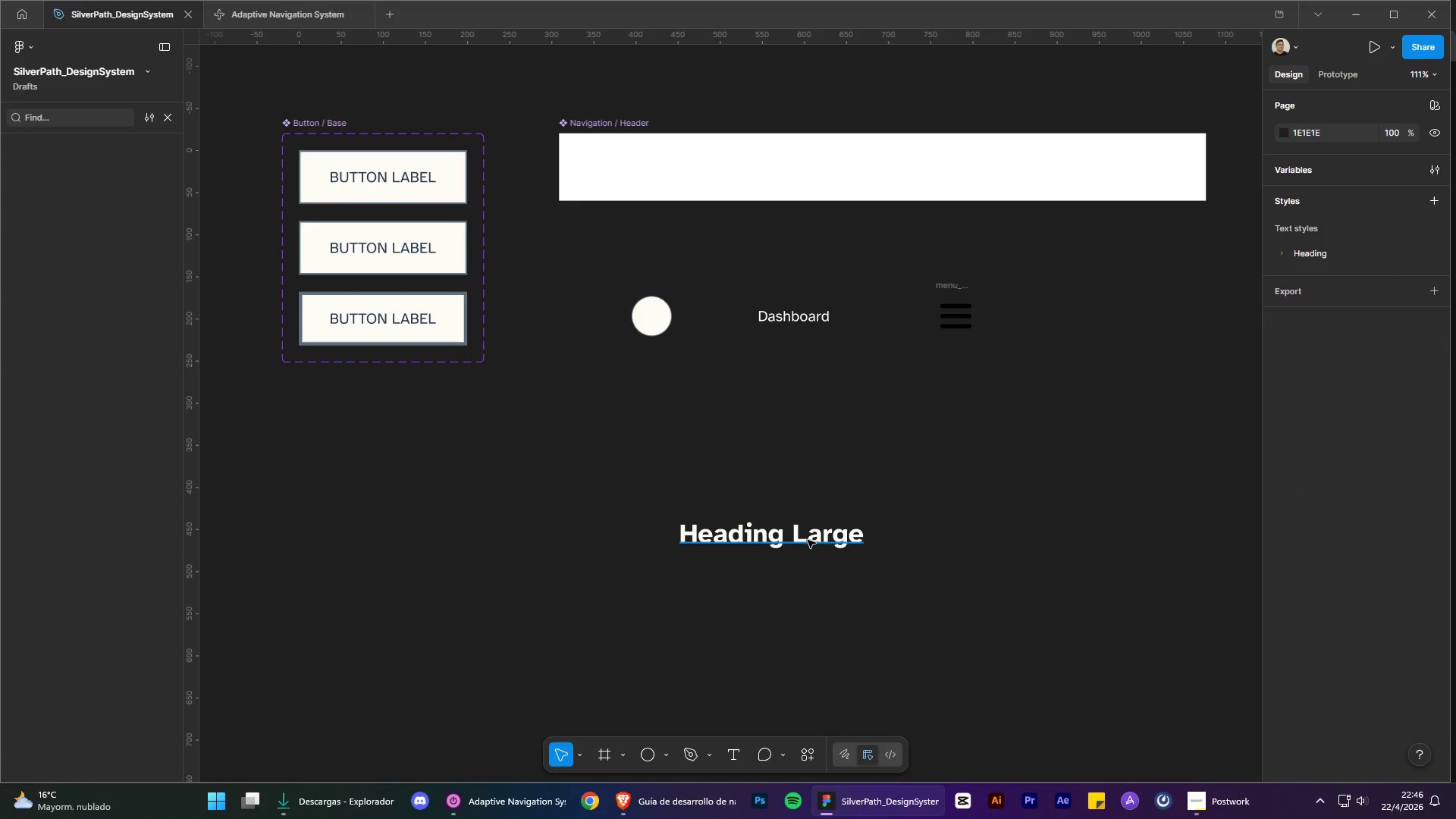 
left_click([790, 542])
 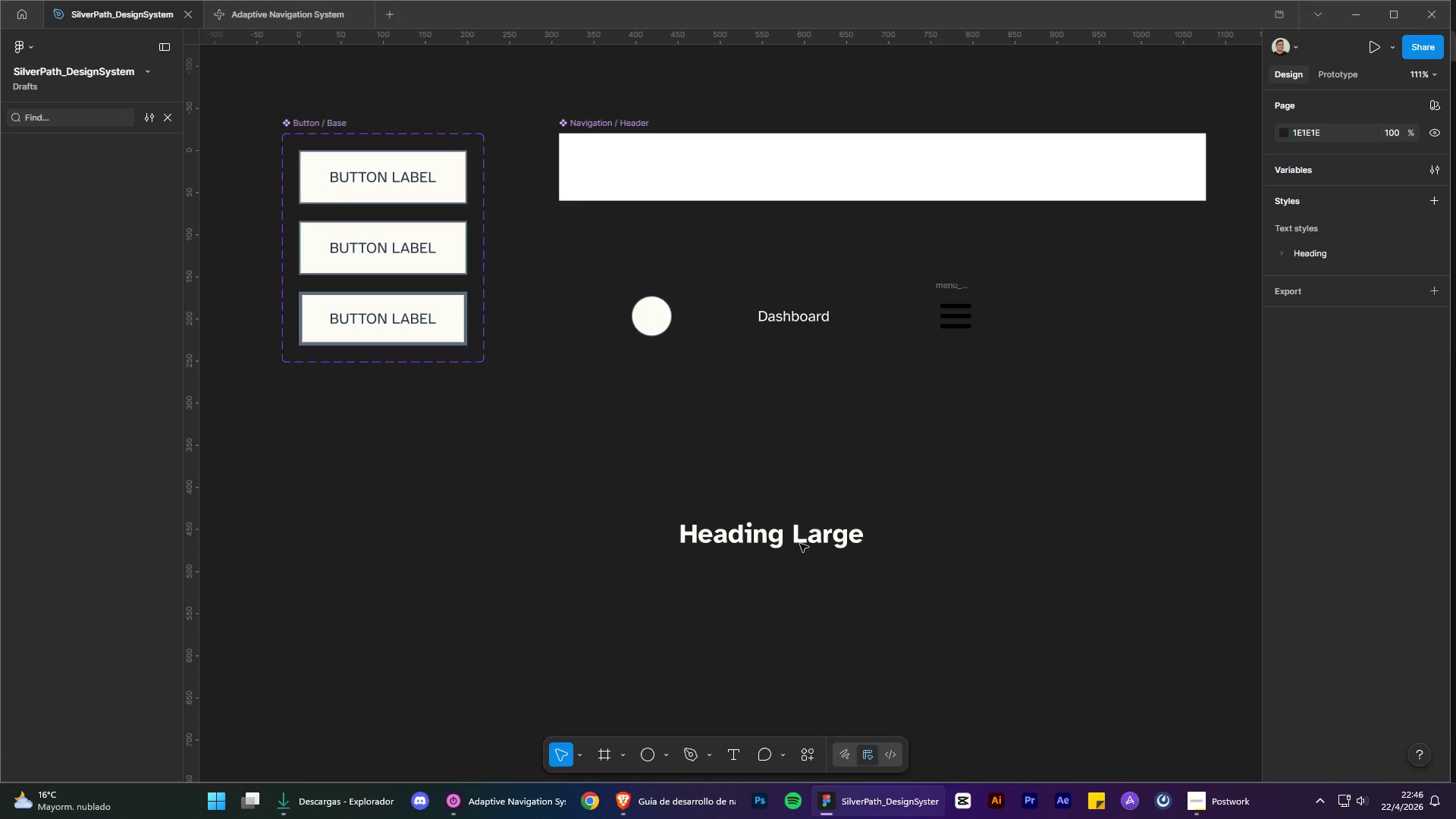 
triple_click([801, 536])
 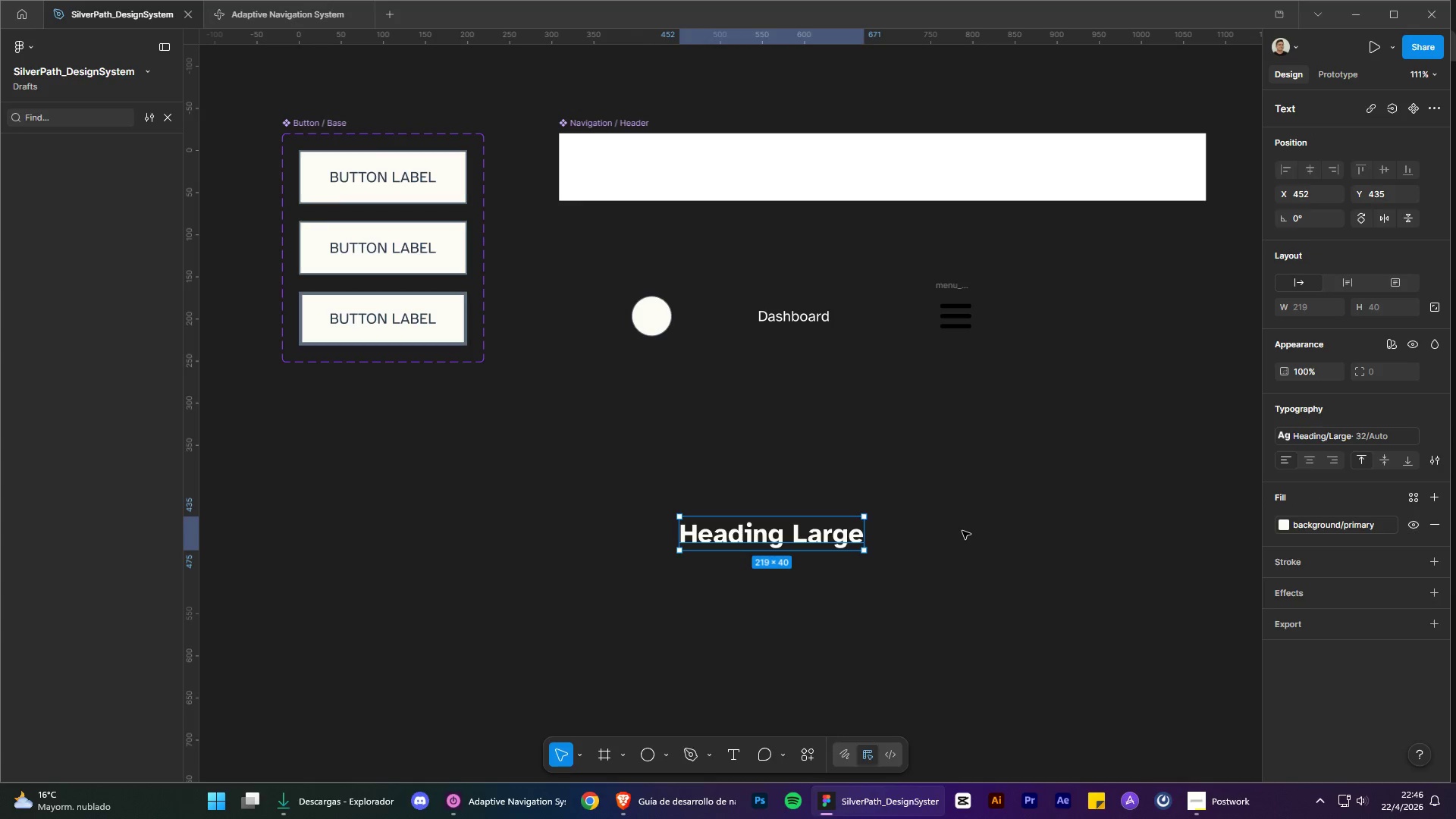 
left_click([963, 573])
 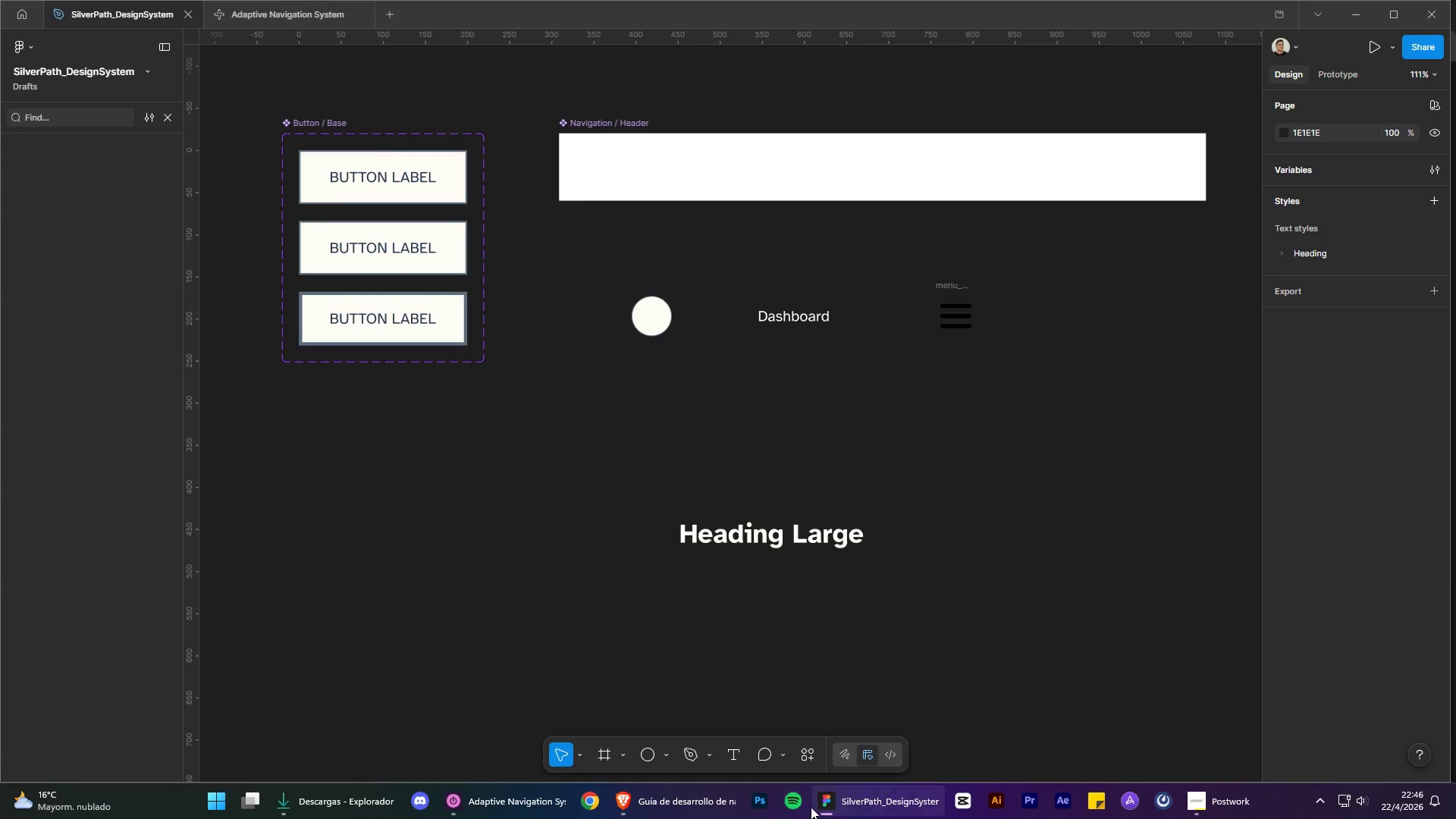 
left_click([899, 817])
 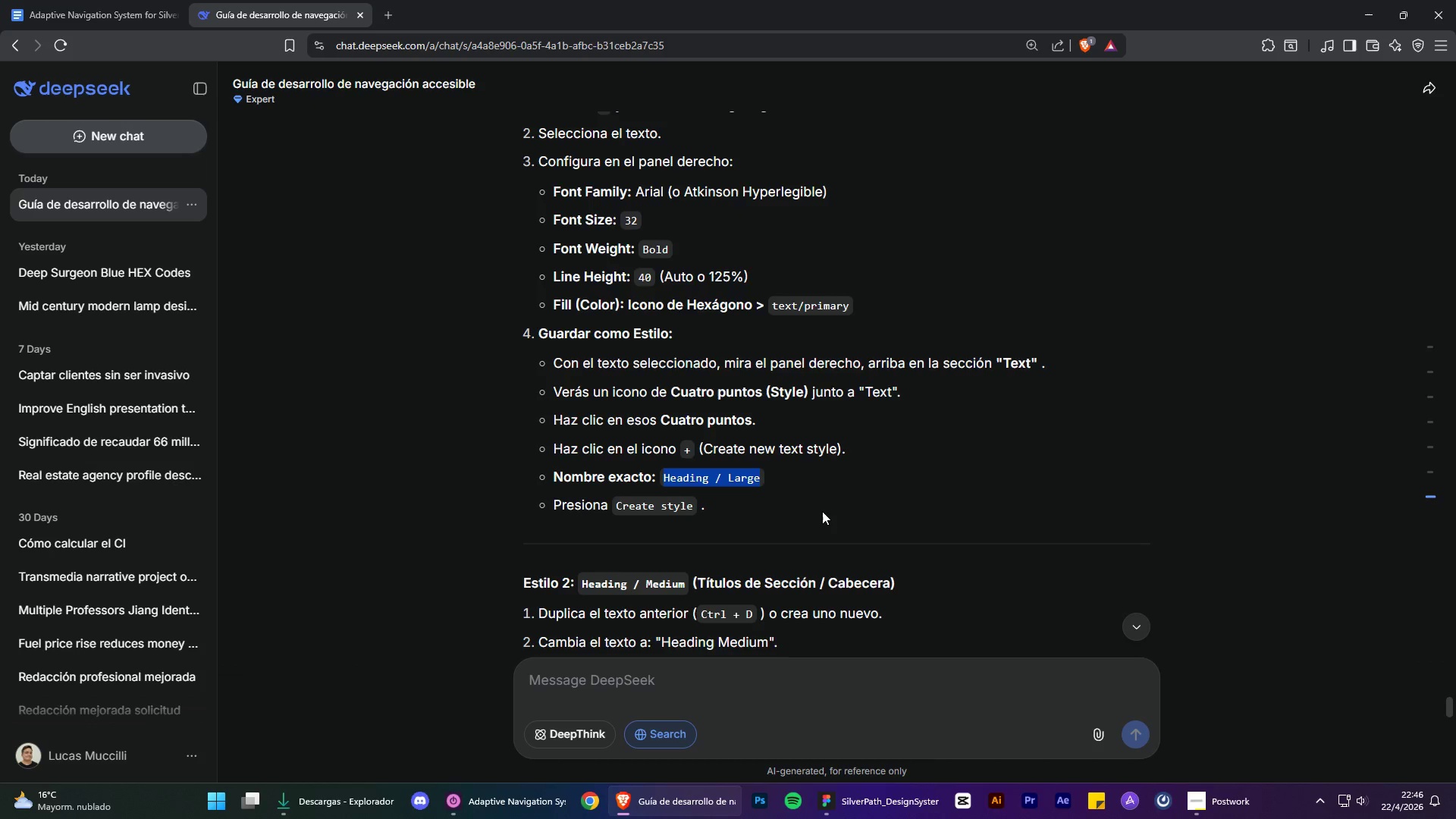 
scroll: coordinate [822, 509], scroll_direction: down, amount: 3.0
 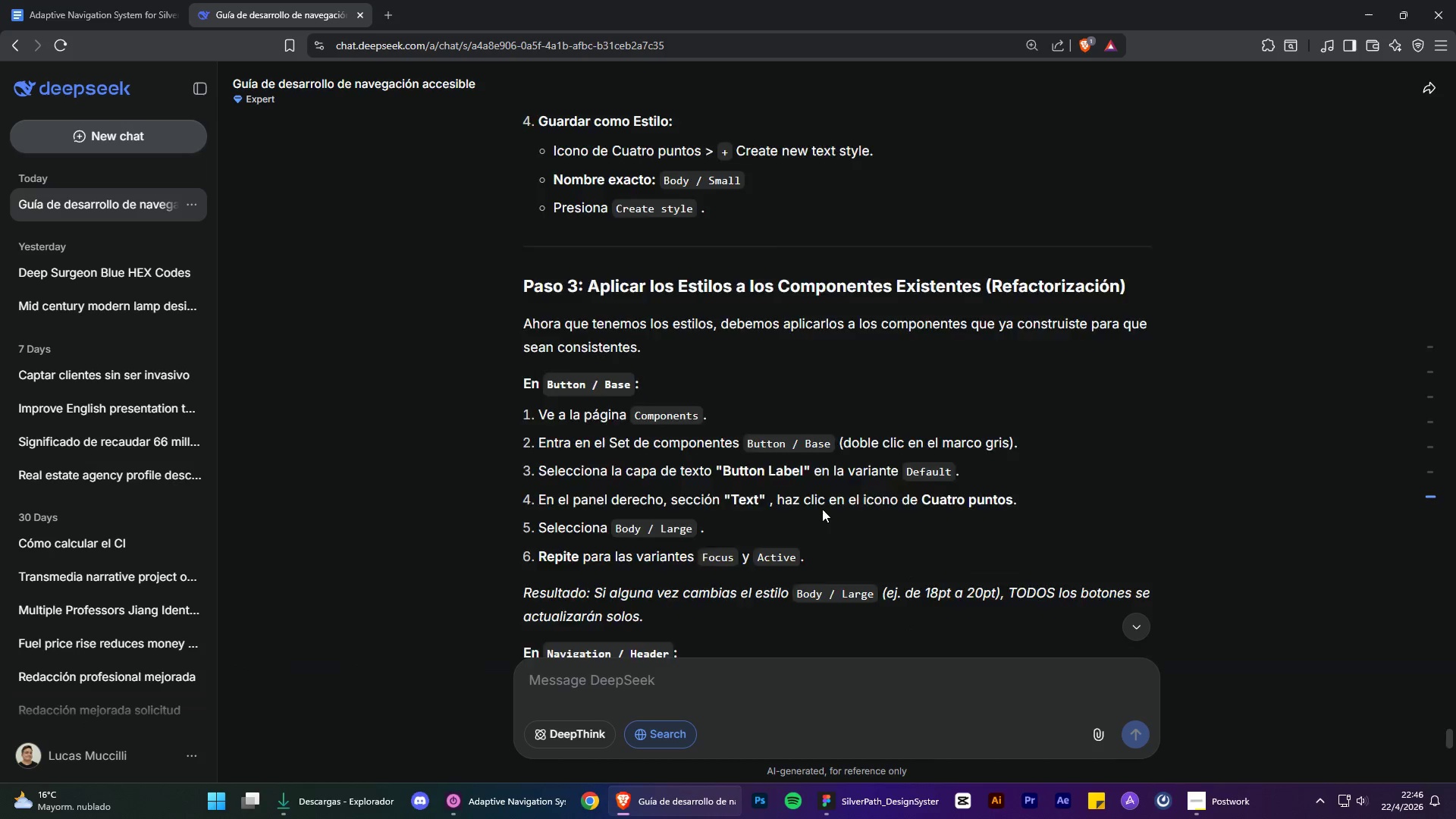 
scroll: coordinate [822, 509], scroll_direction: up, amount: 5.0
 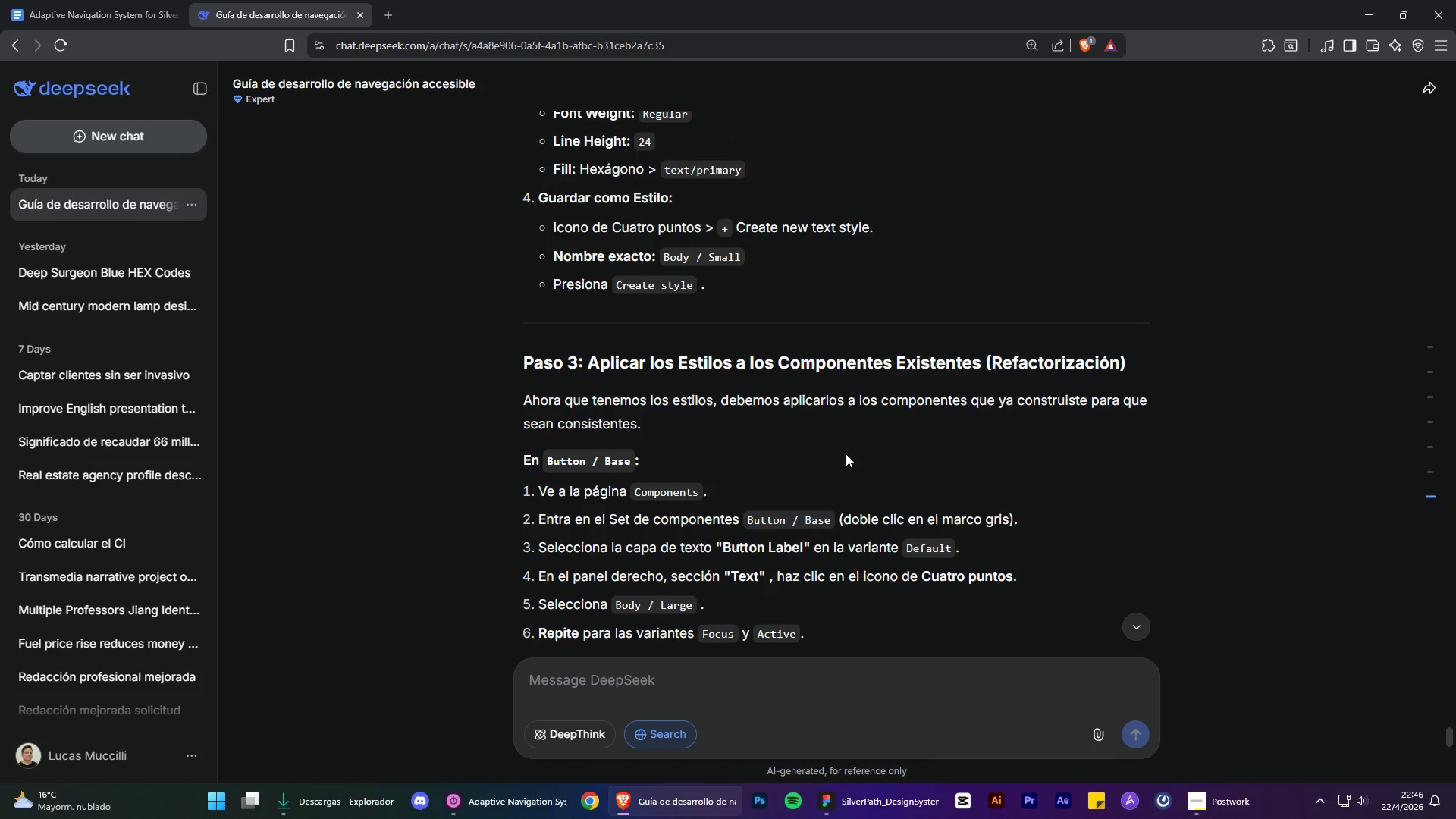 
wait(5.69)
 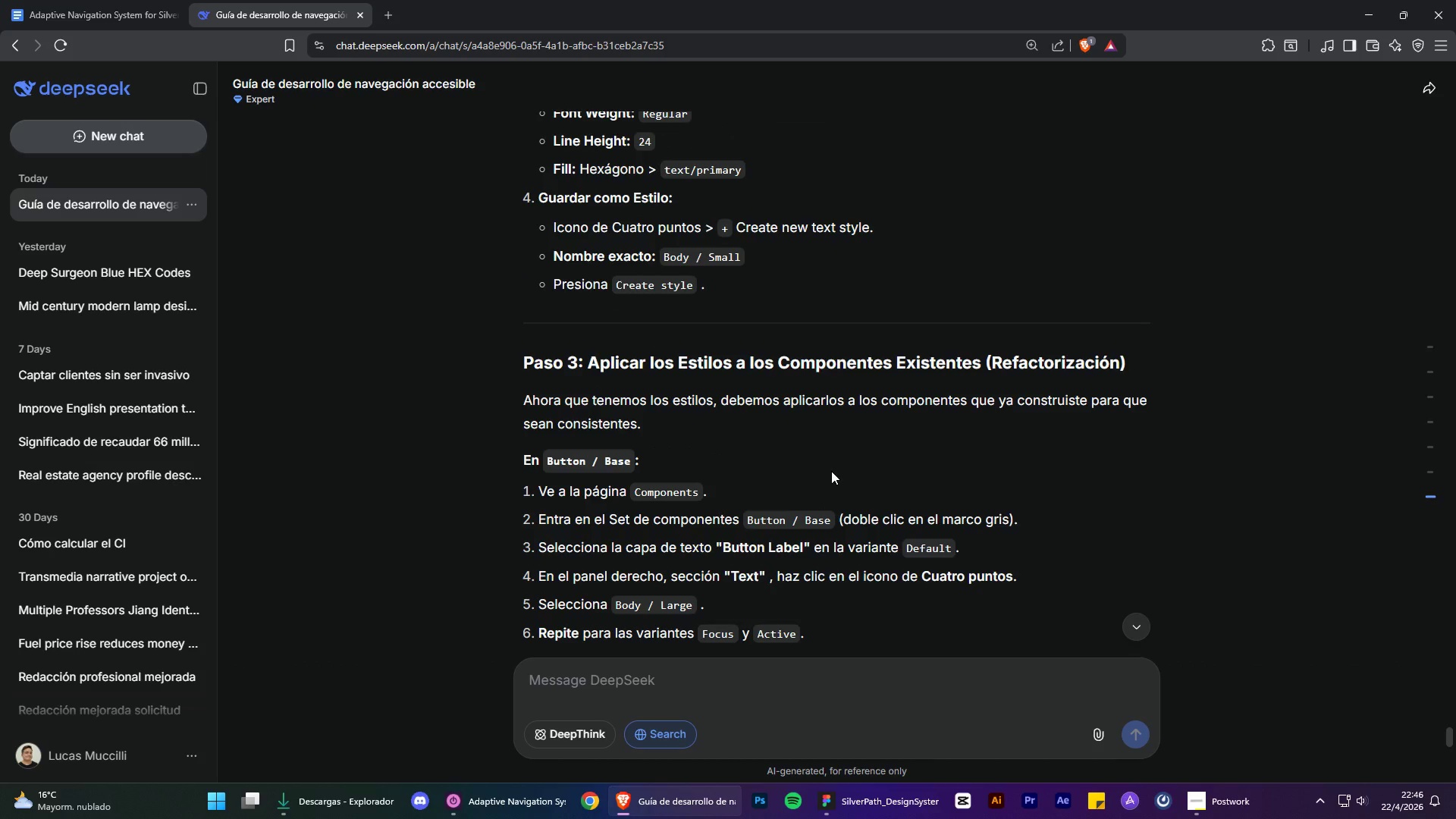 
scroll: coordinate [874, 587], scroll_direction: down, amount: 23.0
 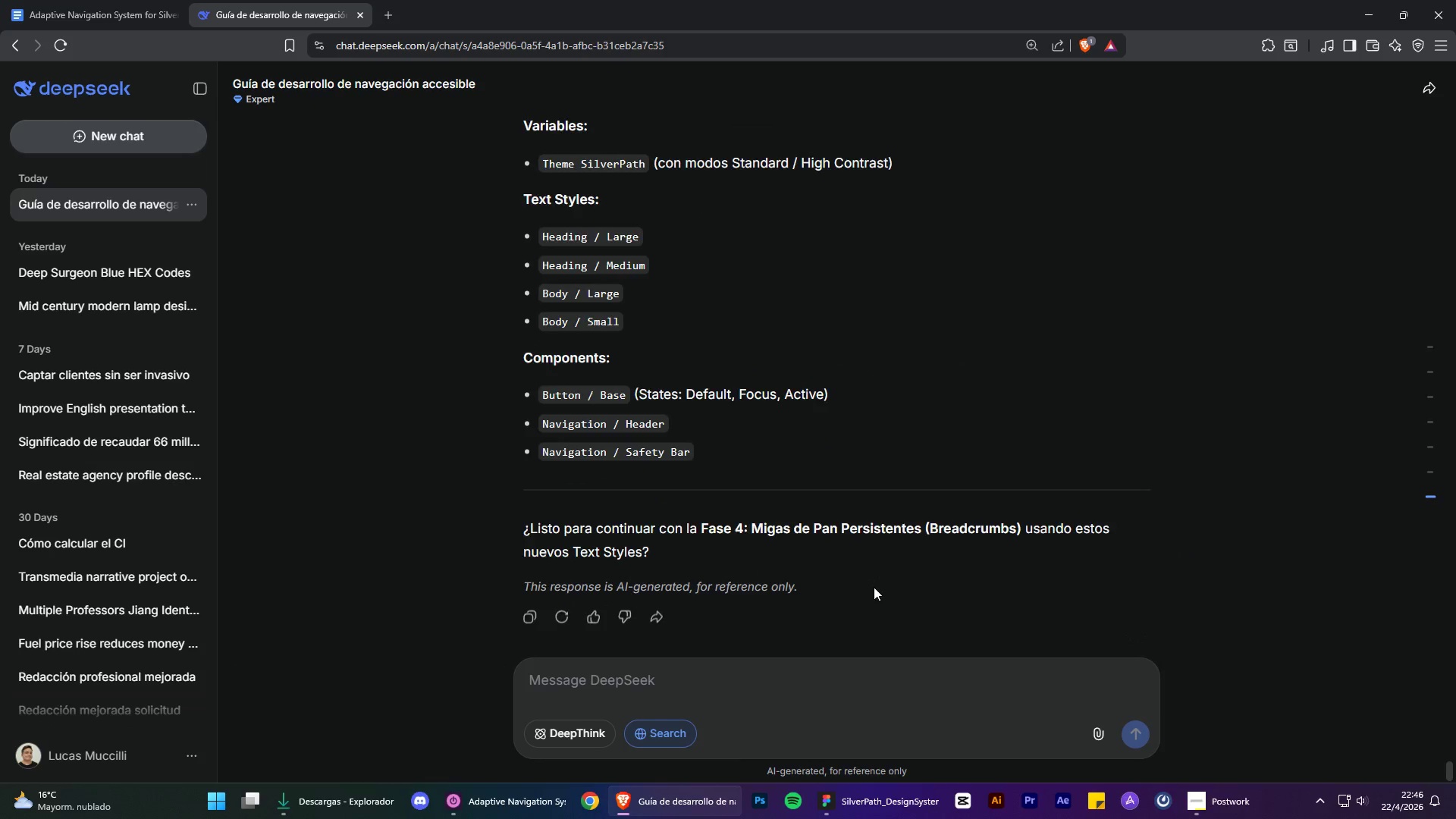 
scroll: coordinate [877, 563], scroll_direction: up, amount: 21.0
 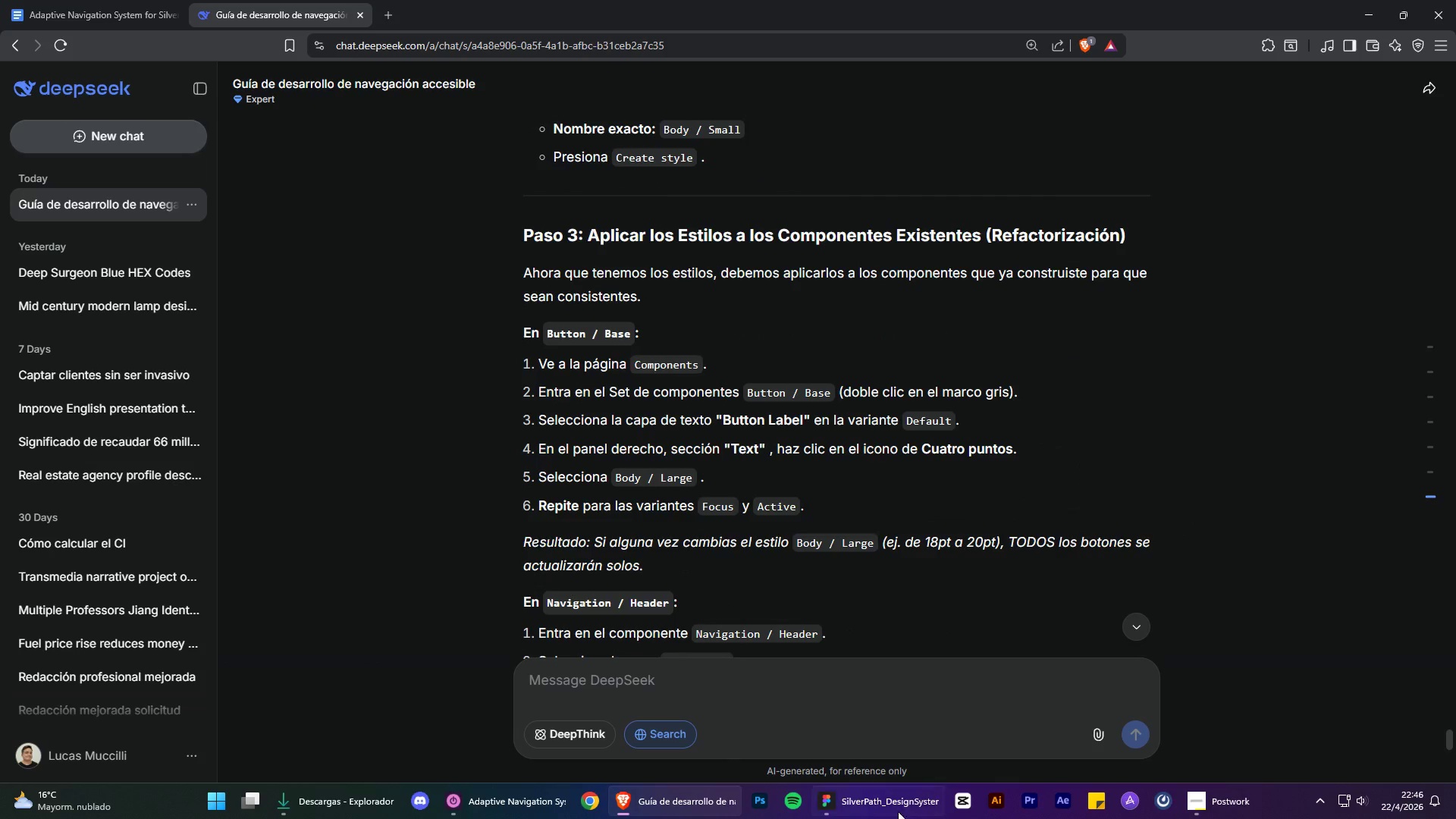 
left_click([896, 818])
 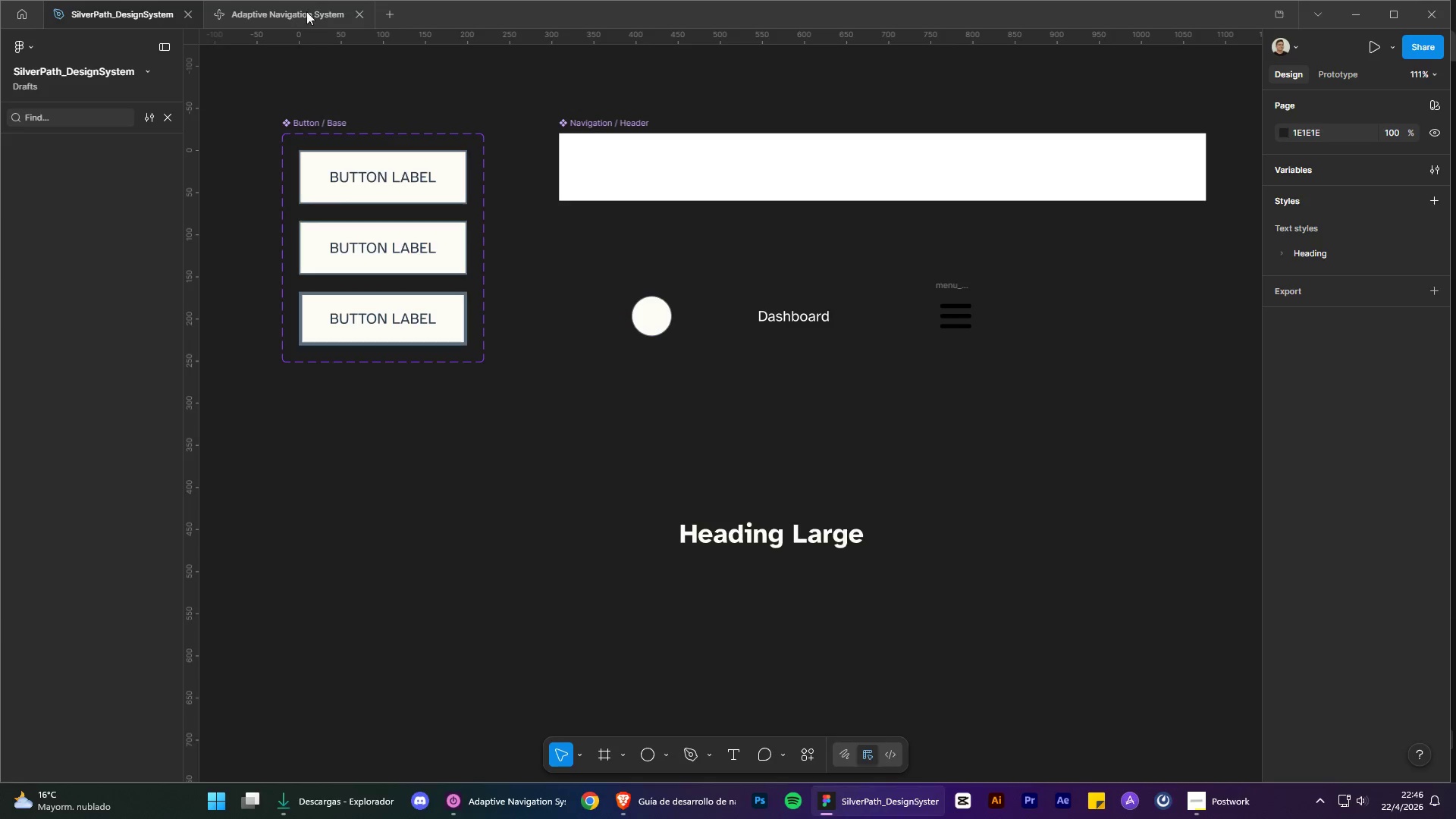 
left_click([304, 20])
 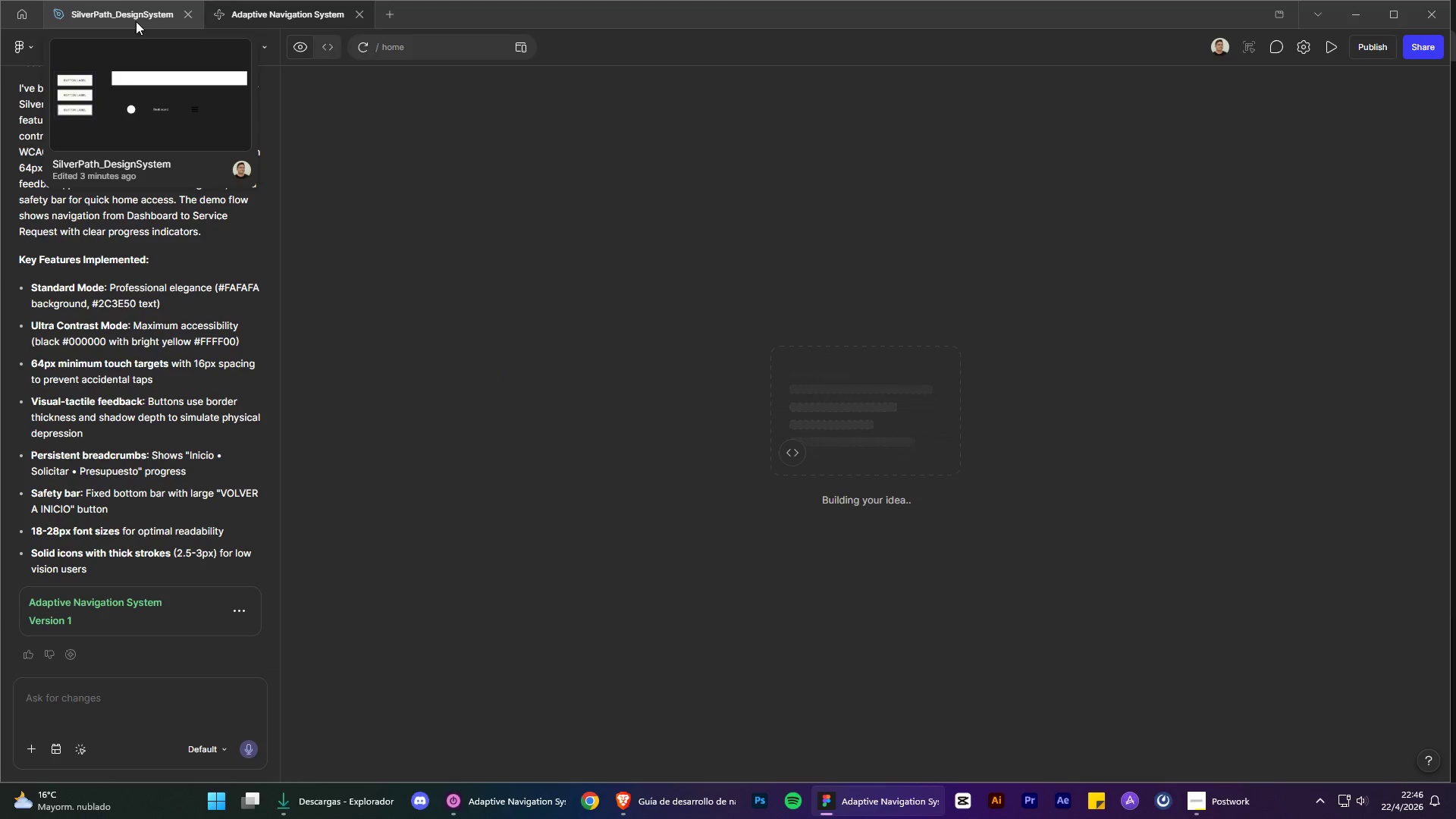 
left_click([136, 21])
 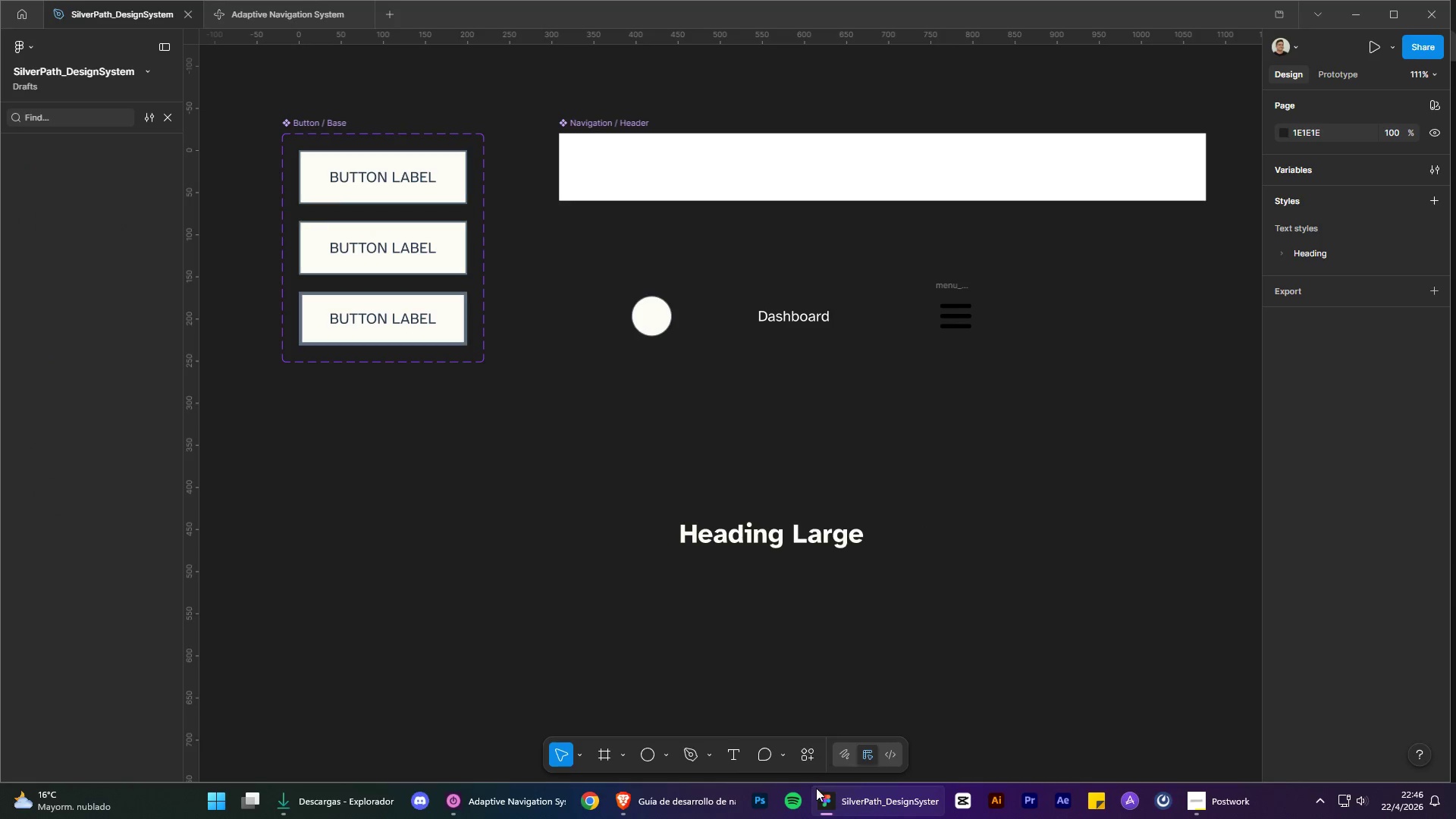 
left_click([664, 803])
 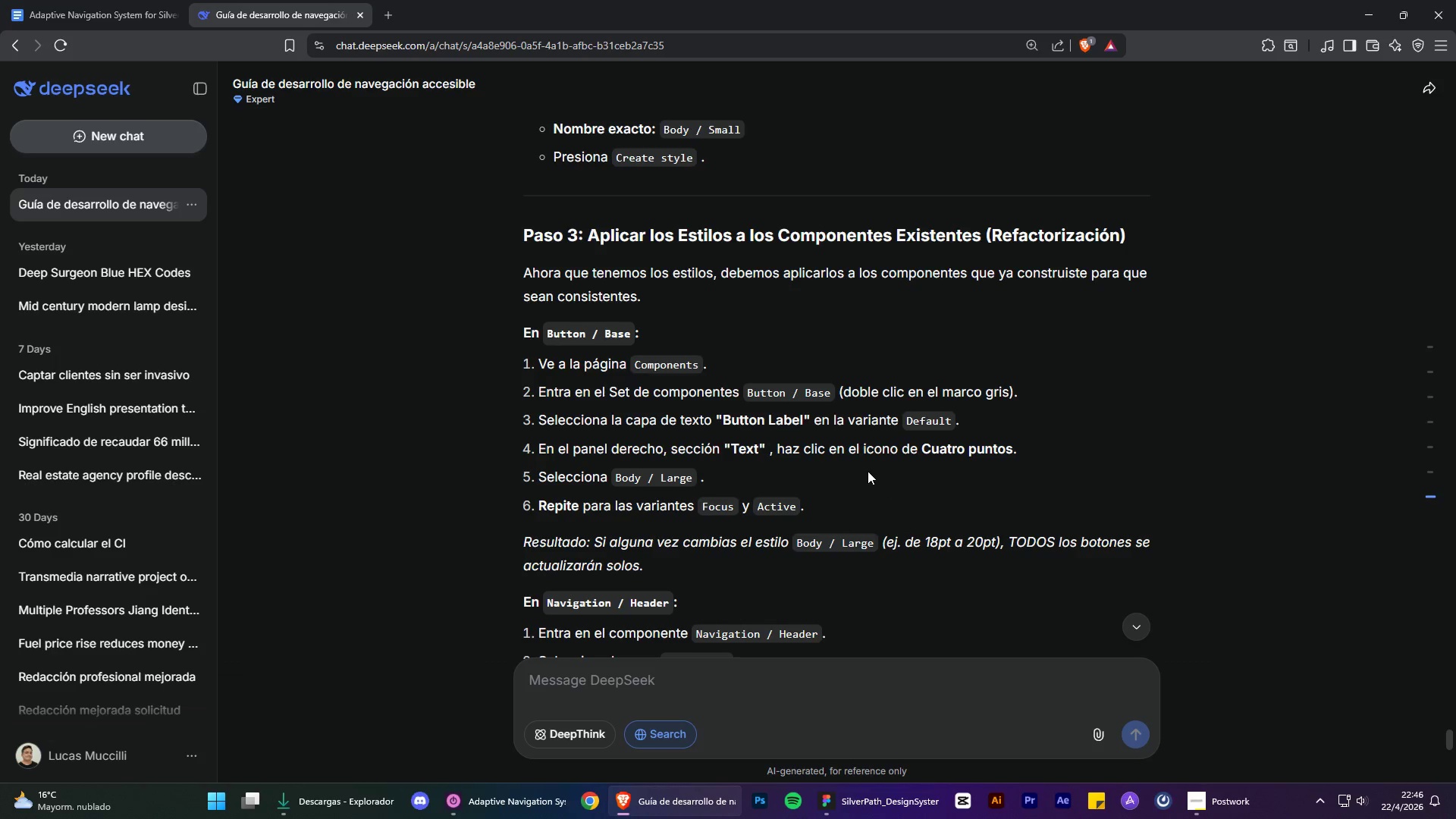 
scroll: coordinate [928, 524], scroll_direction: up, amount: 22.0
 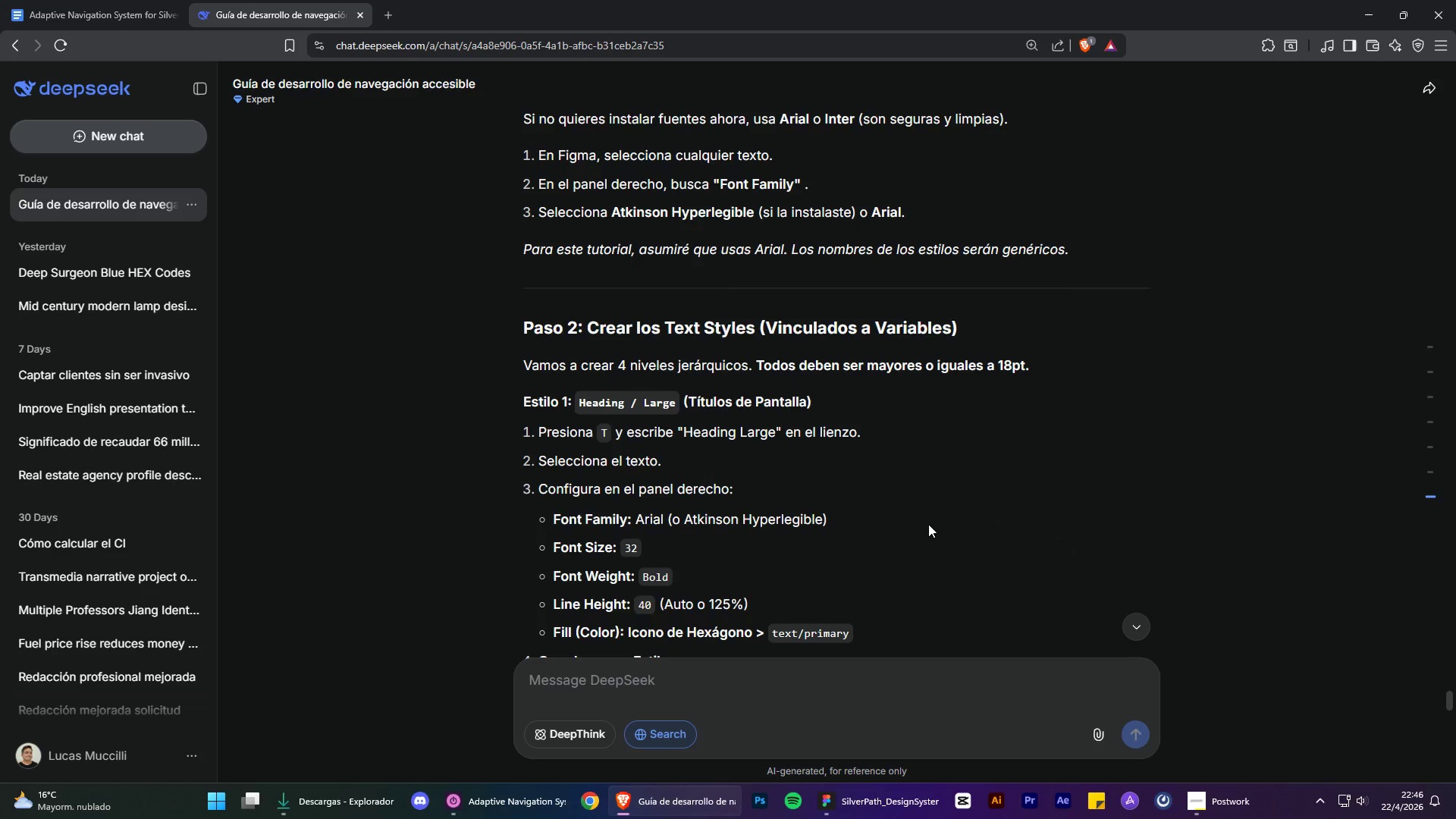 
scroll: coordinate [928, 524], scroll_direction: down, amount: 4.0
 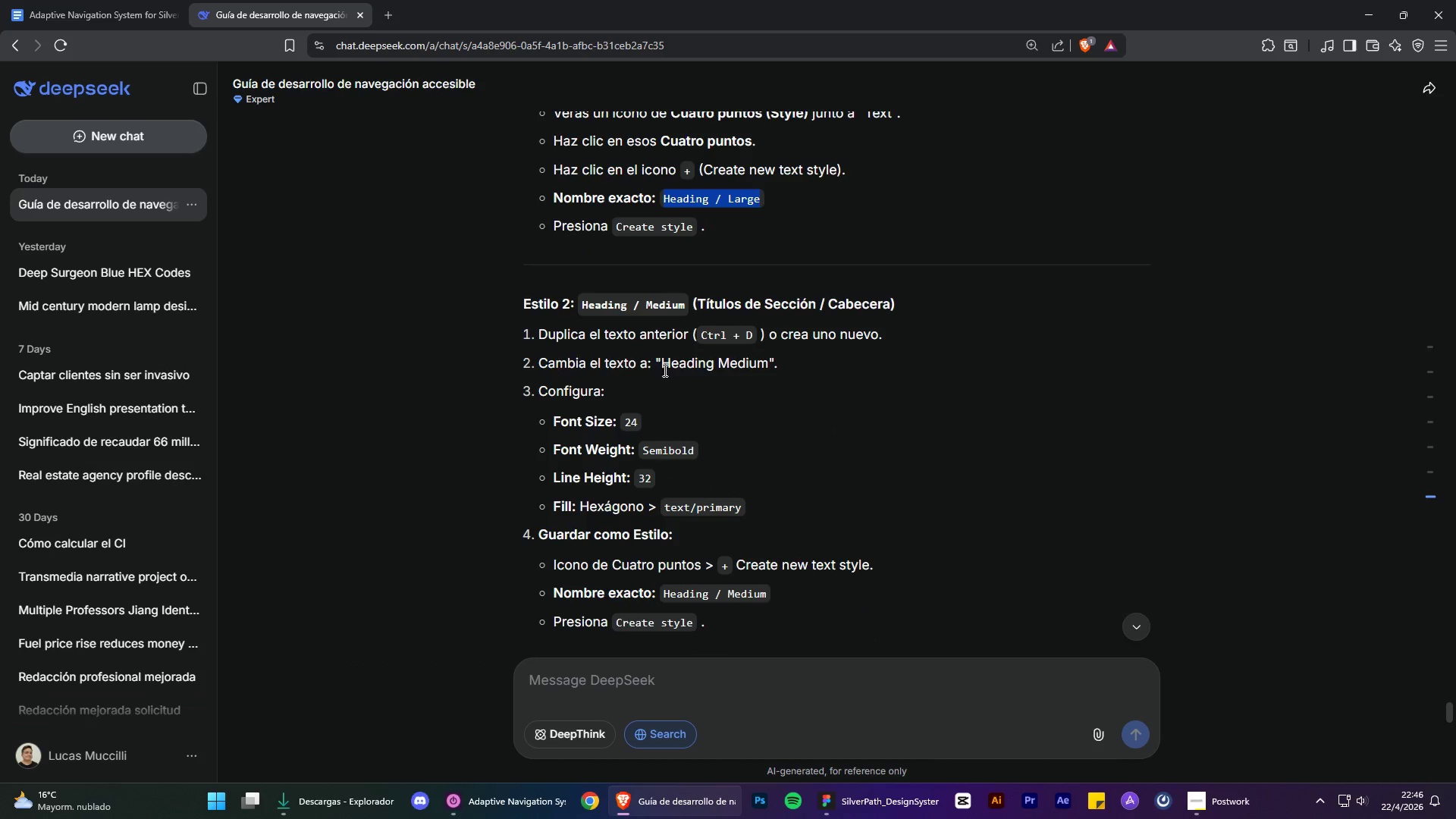 
left_click_drag(start_coordinate=[666, 361], to_coordinate=[767, 369])
 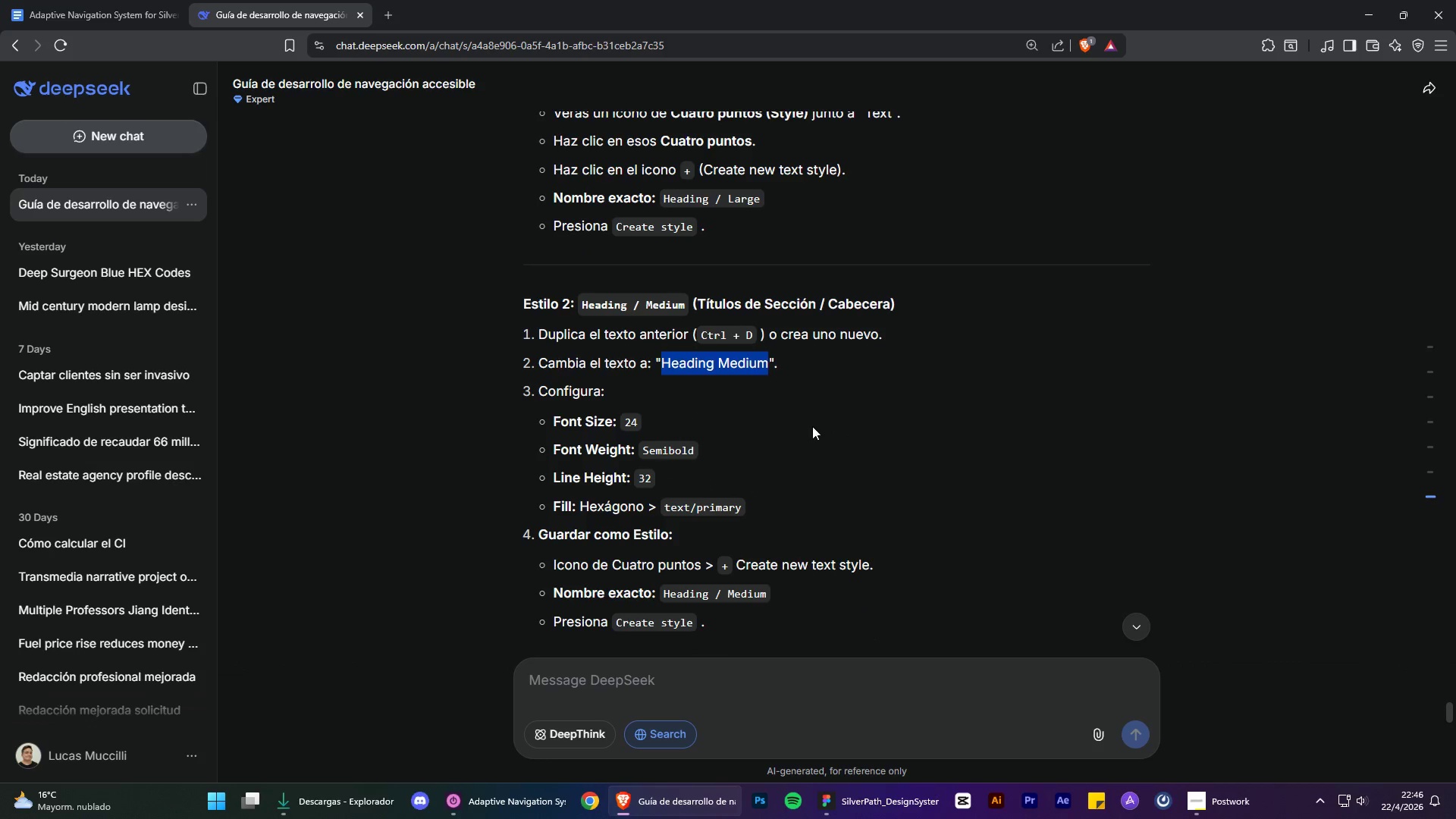 
key(Control+C)
 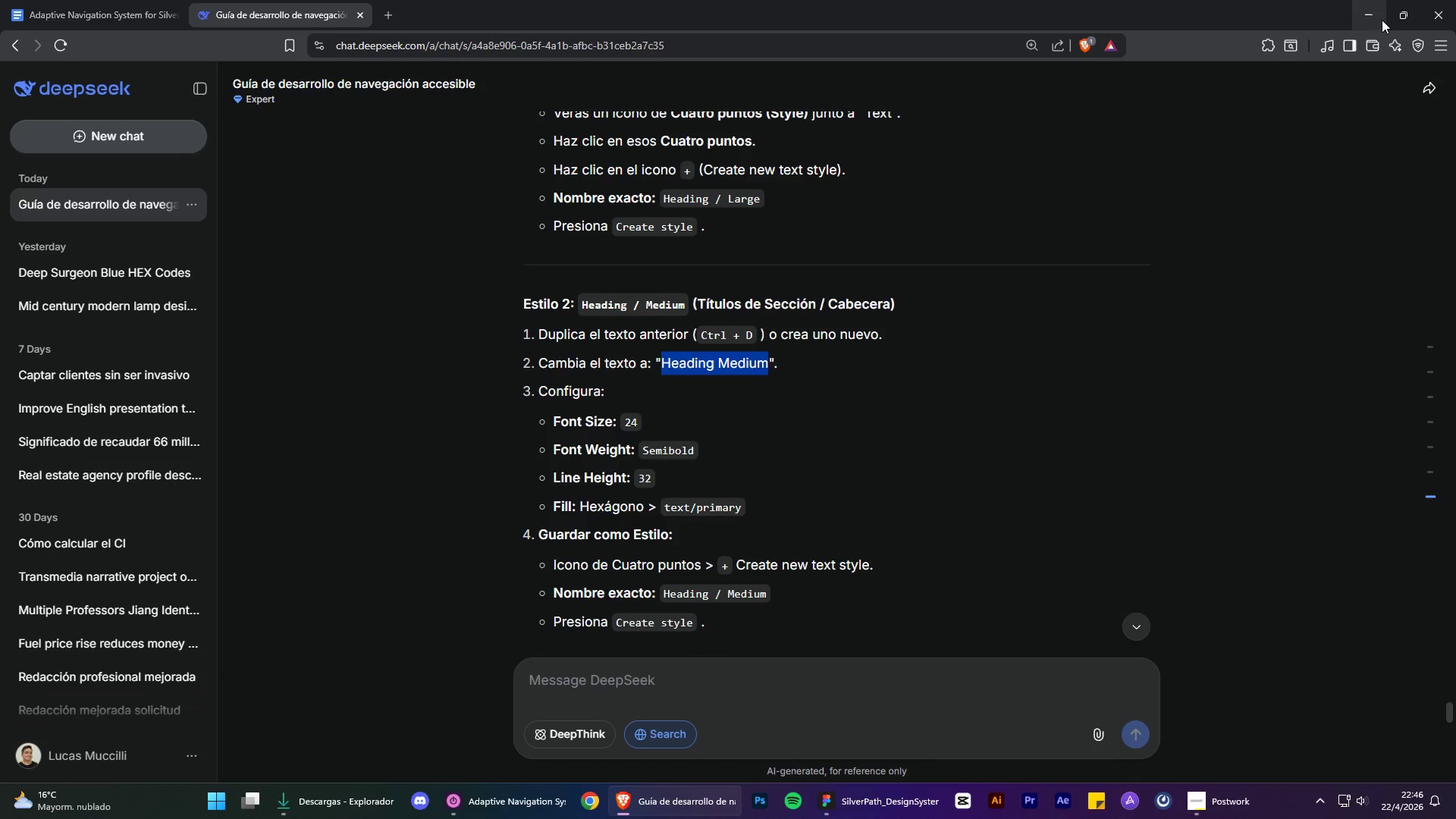 
left_click([1379, 17])
 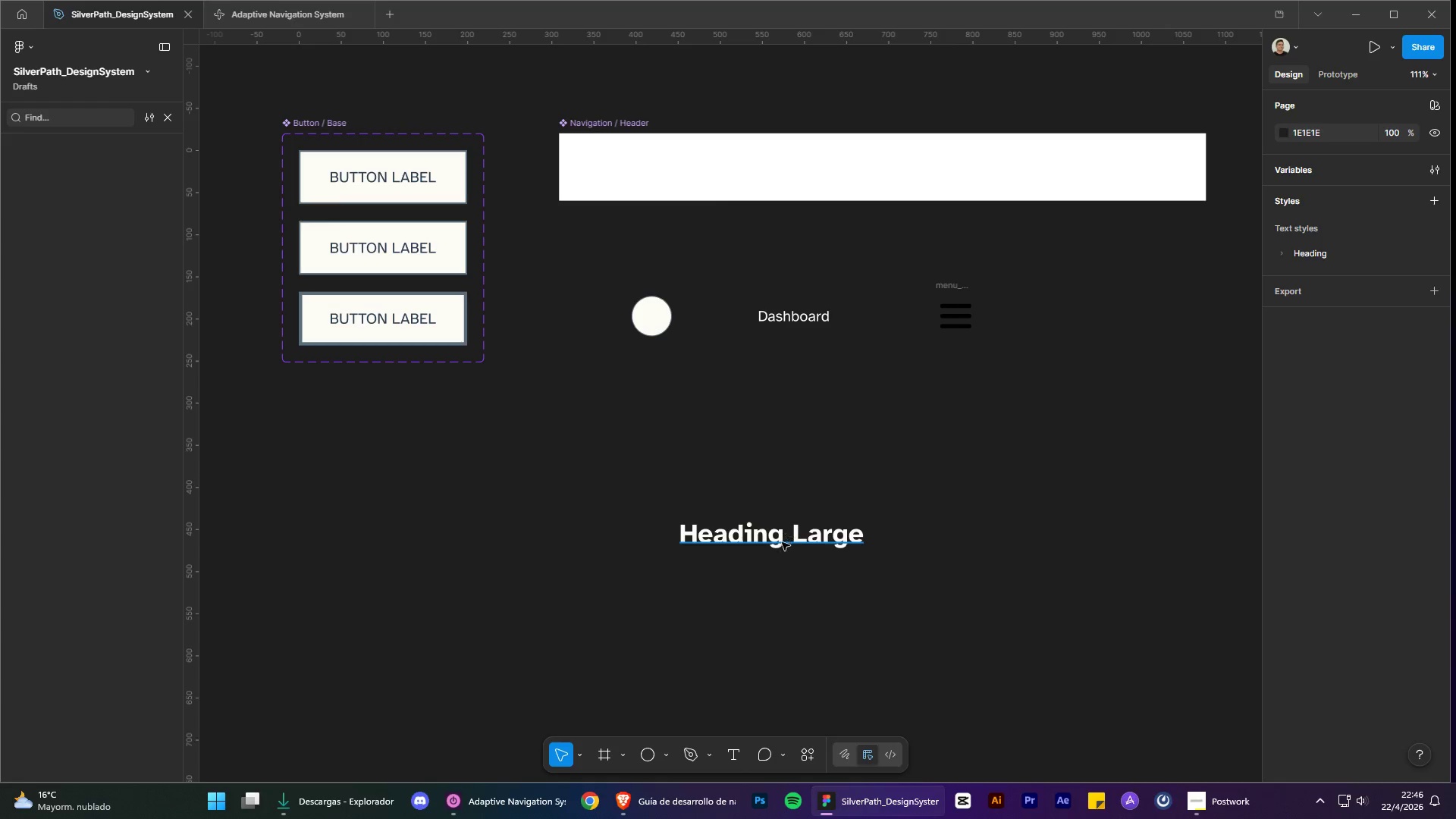 
left_click([782, 542])
 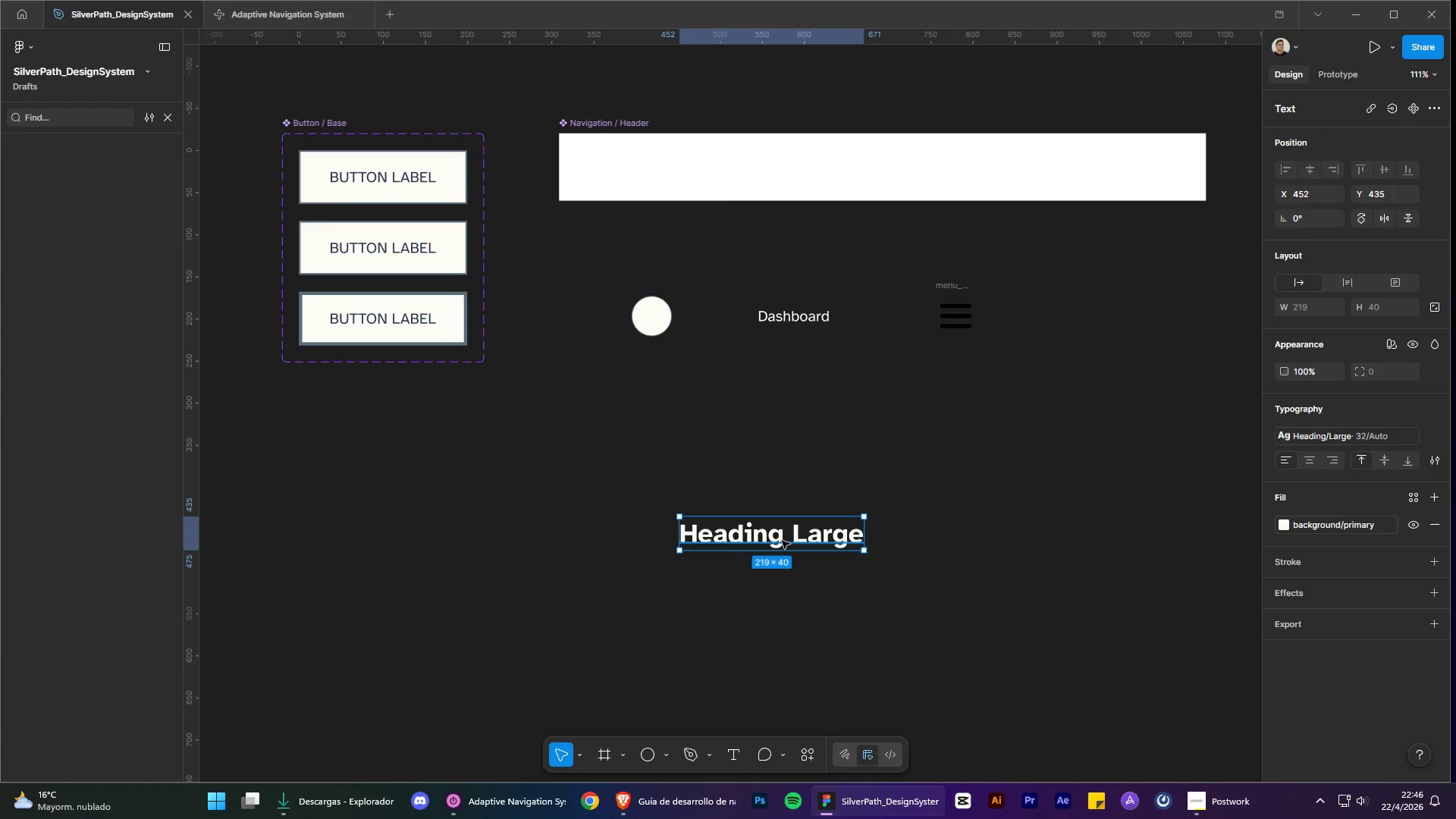 
key(Control+C)
 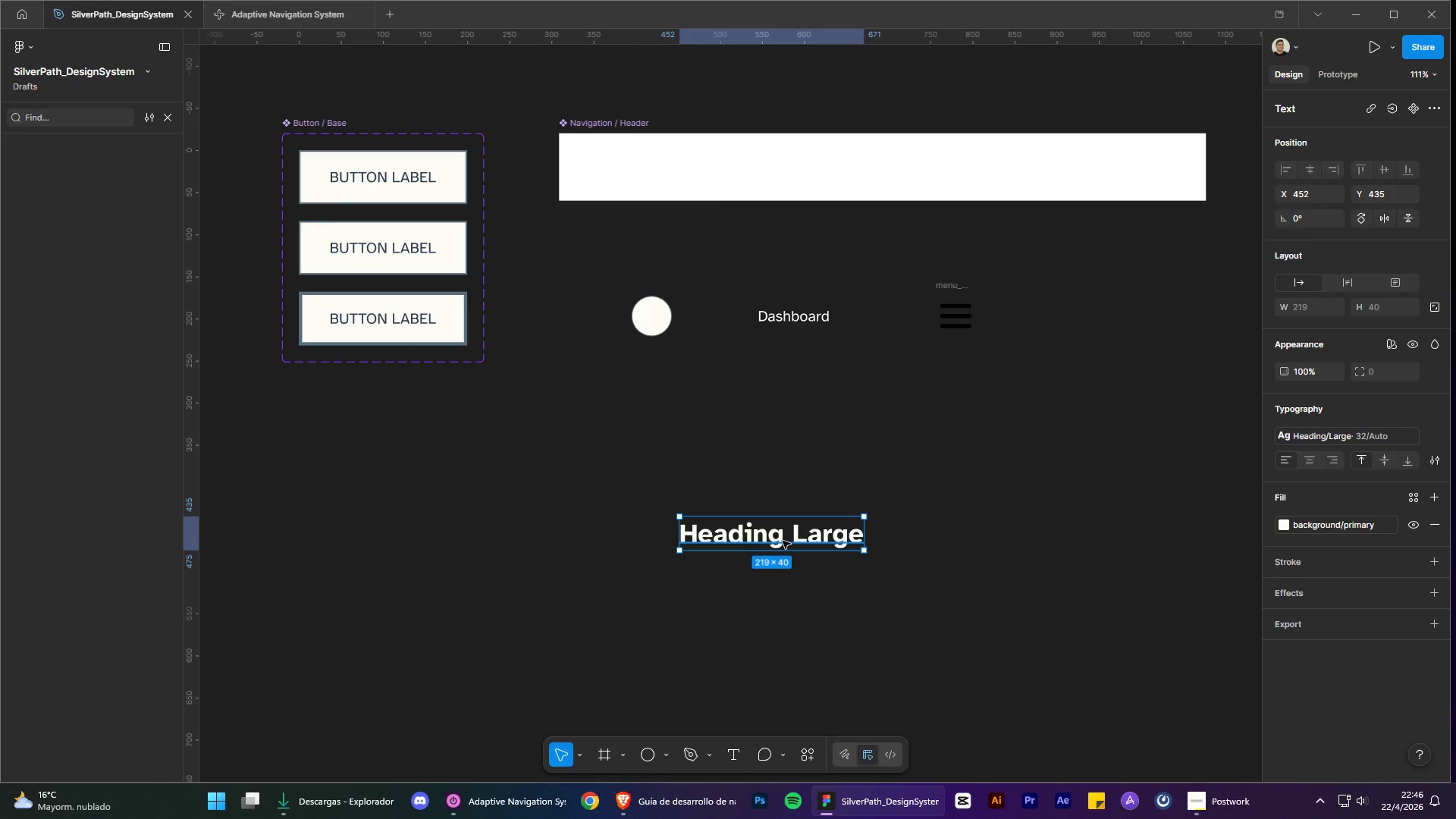 
key(Control+V)
 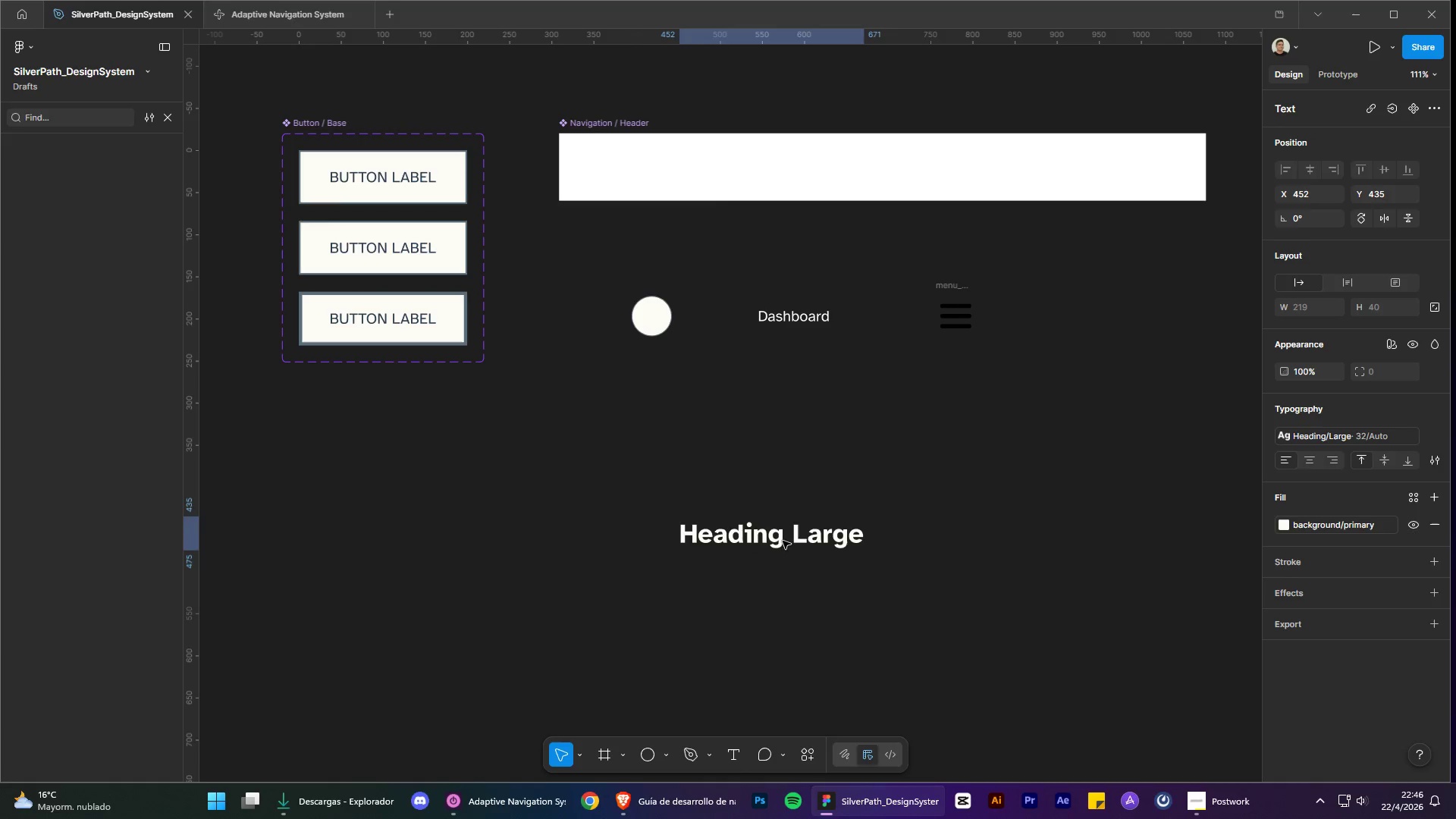 
left_click_drag(start_coordinate=[783, 541], to_coordinate=[784, 589])
 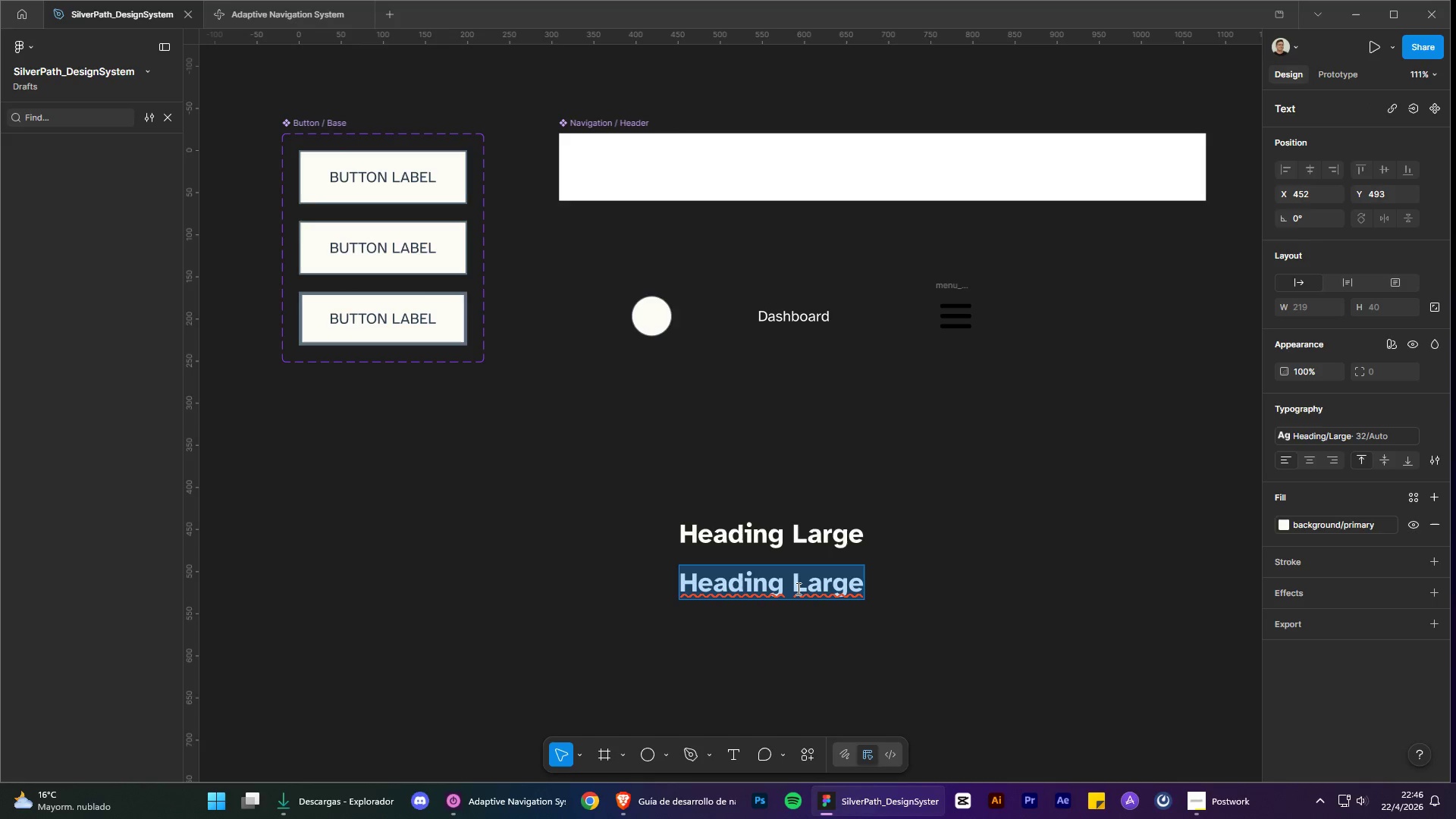 
left_click_drag(start_coordinate=[797, 588], to_coordinate=[890, 588])
 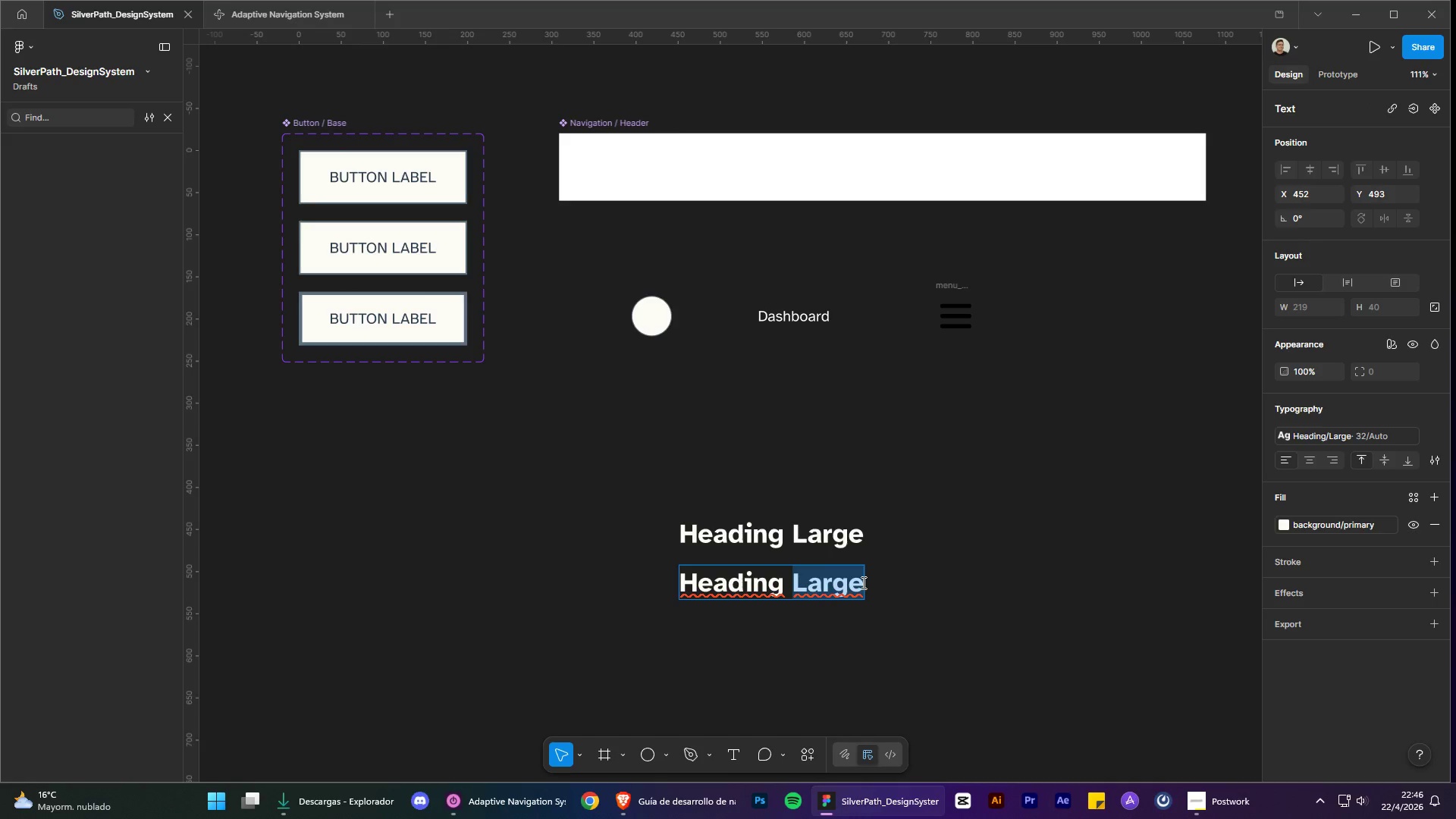 
type(Medium)
 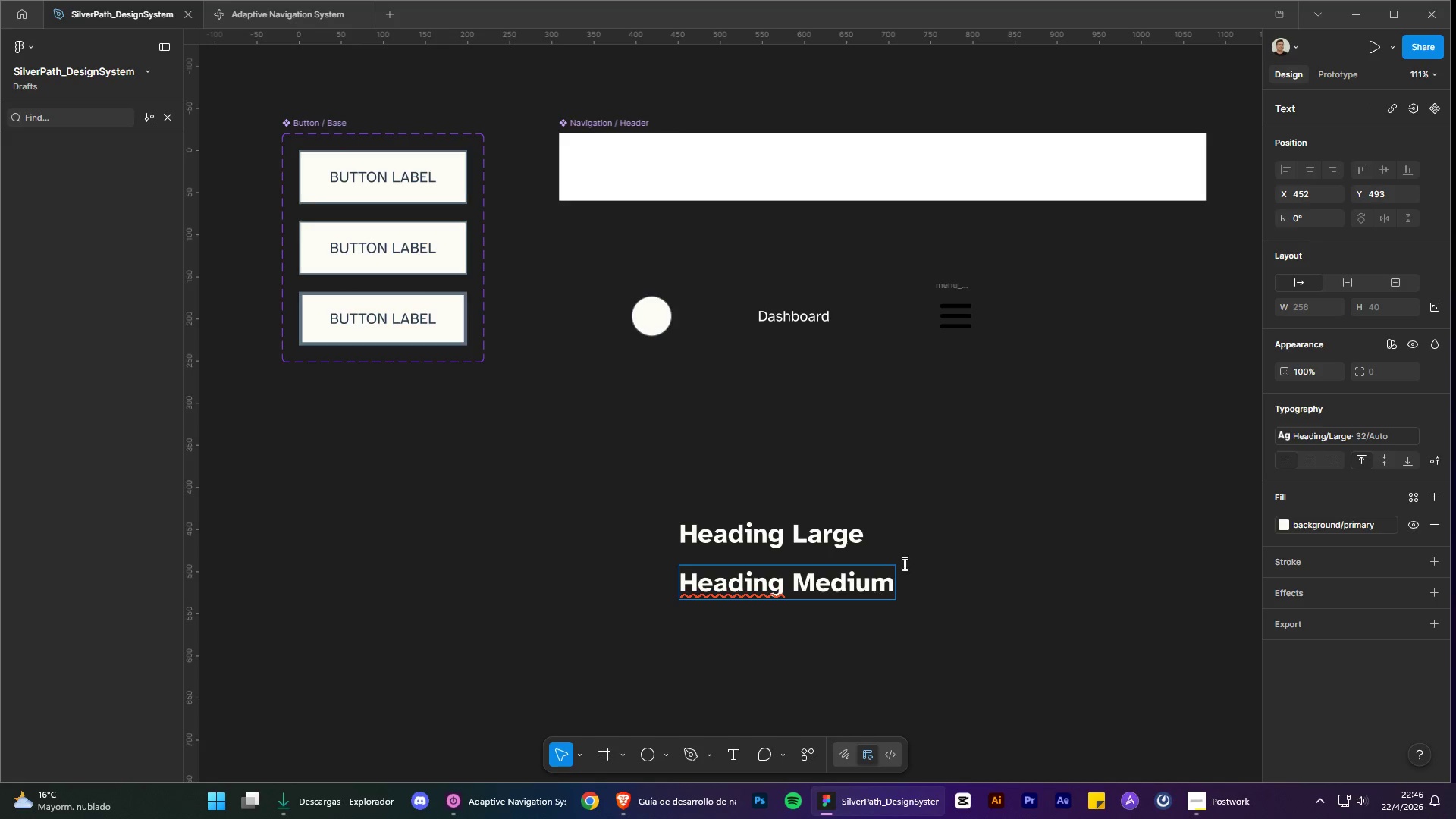 
left_click([952, 544])
 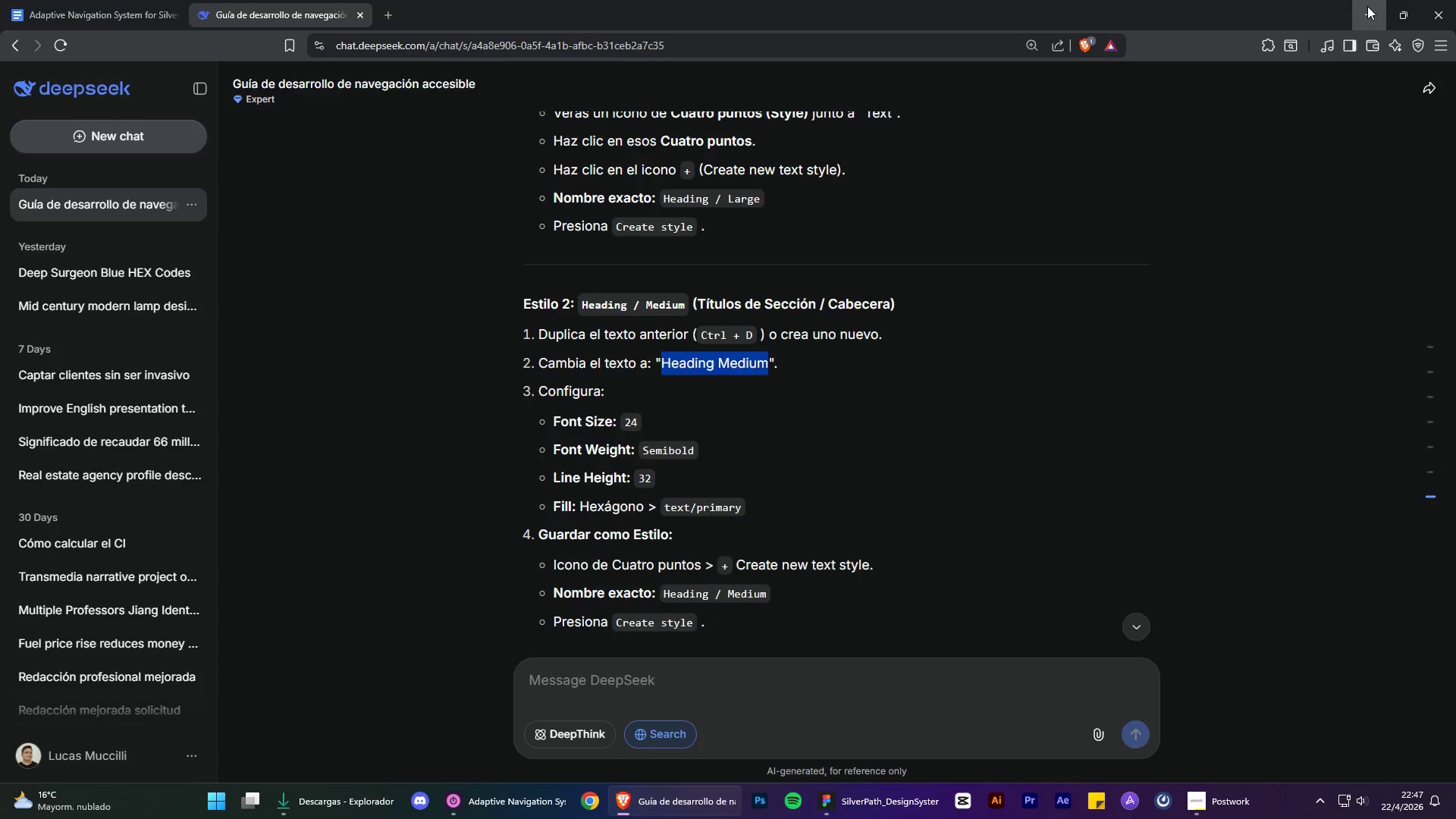 
wait(7.92)
 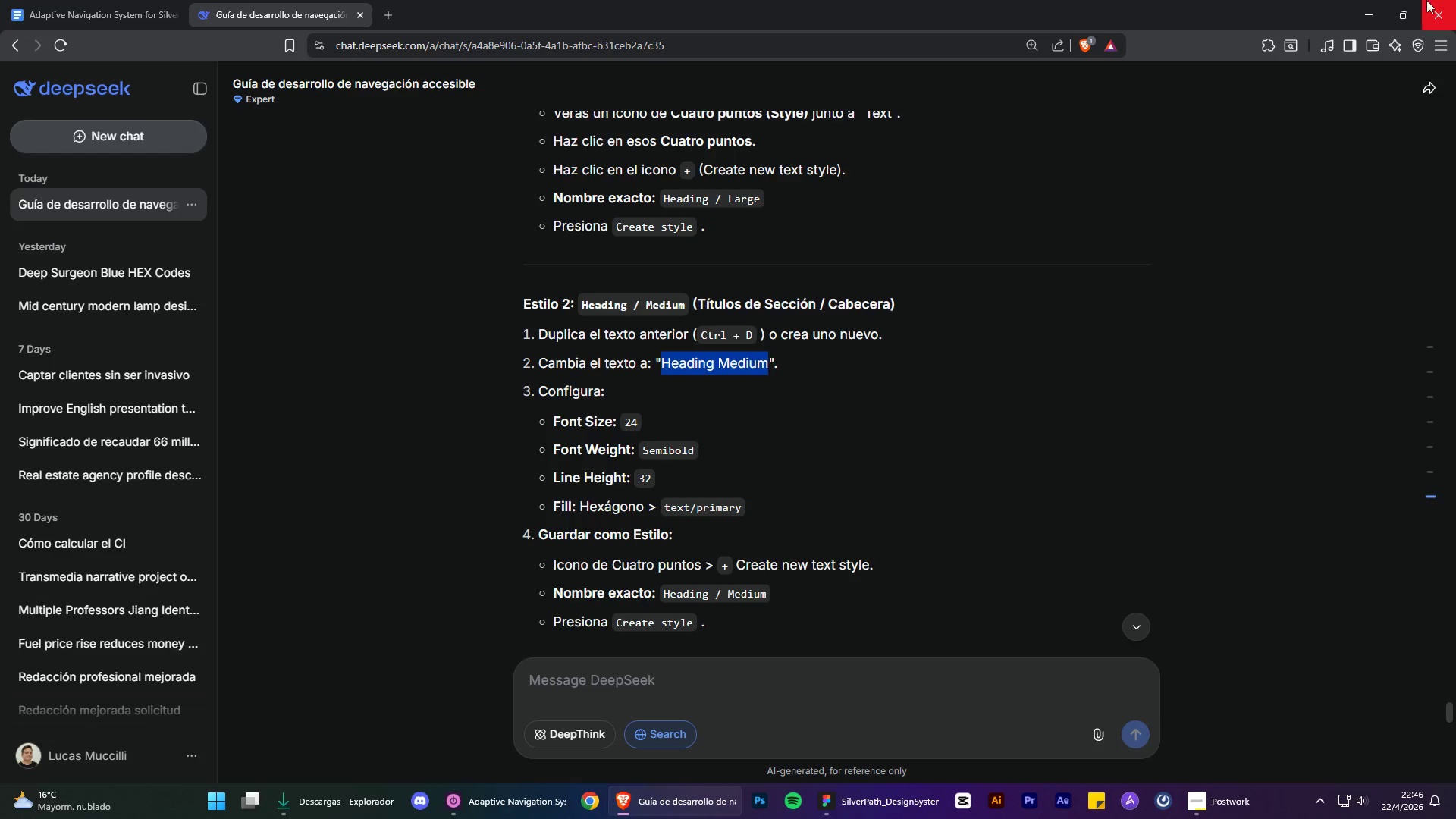 
left_click([1389, 526])
 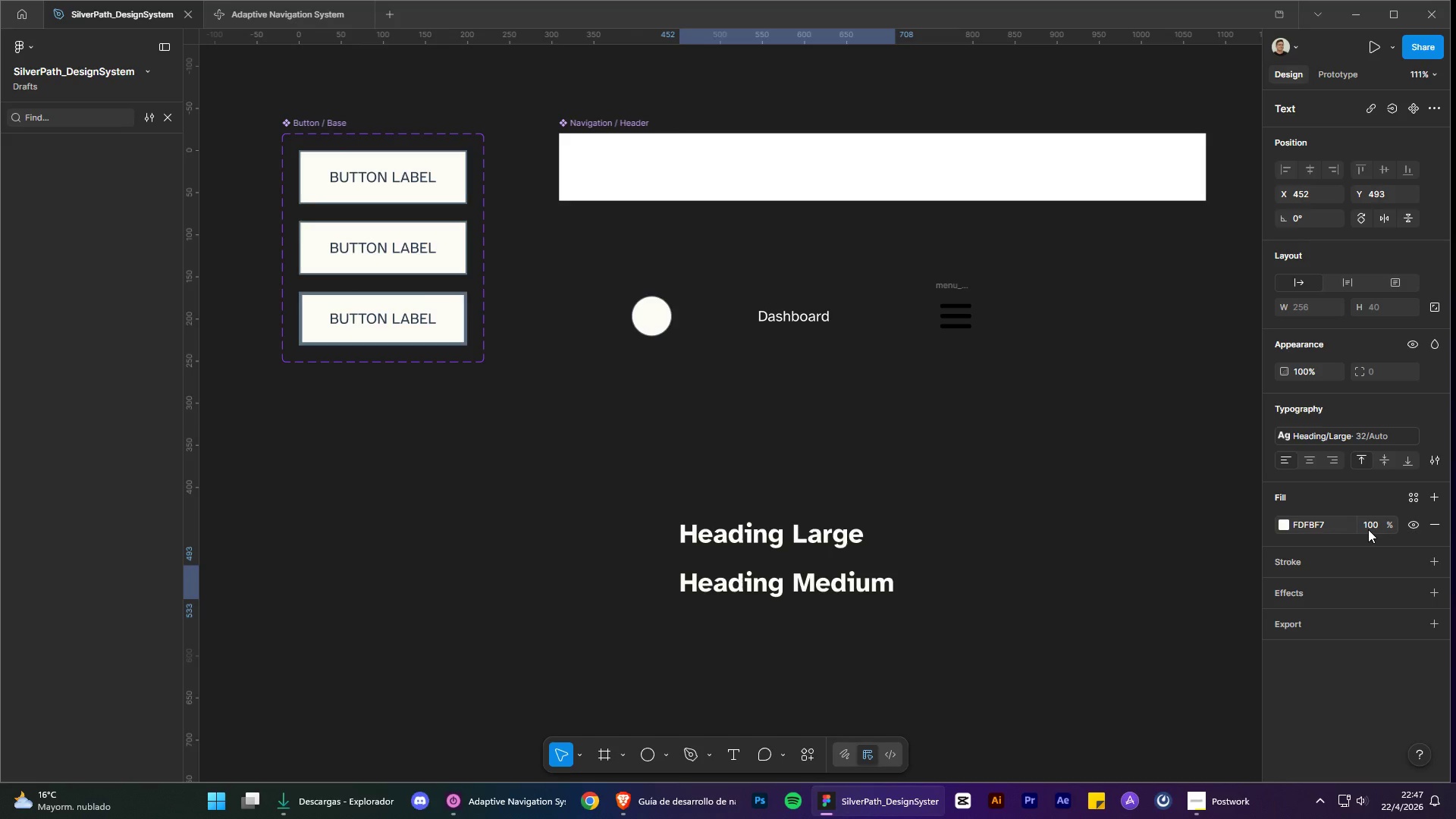 
key(Control+Z)
 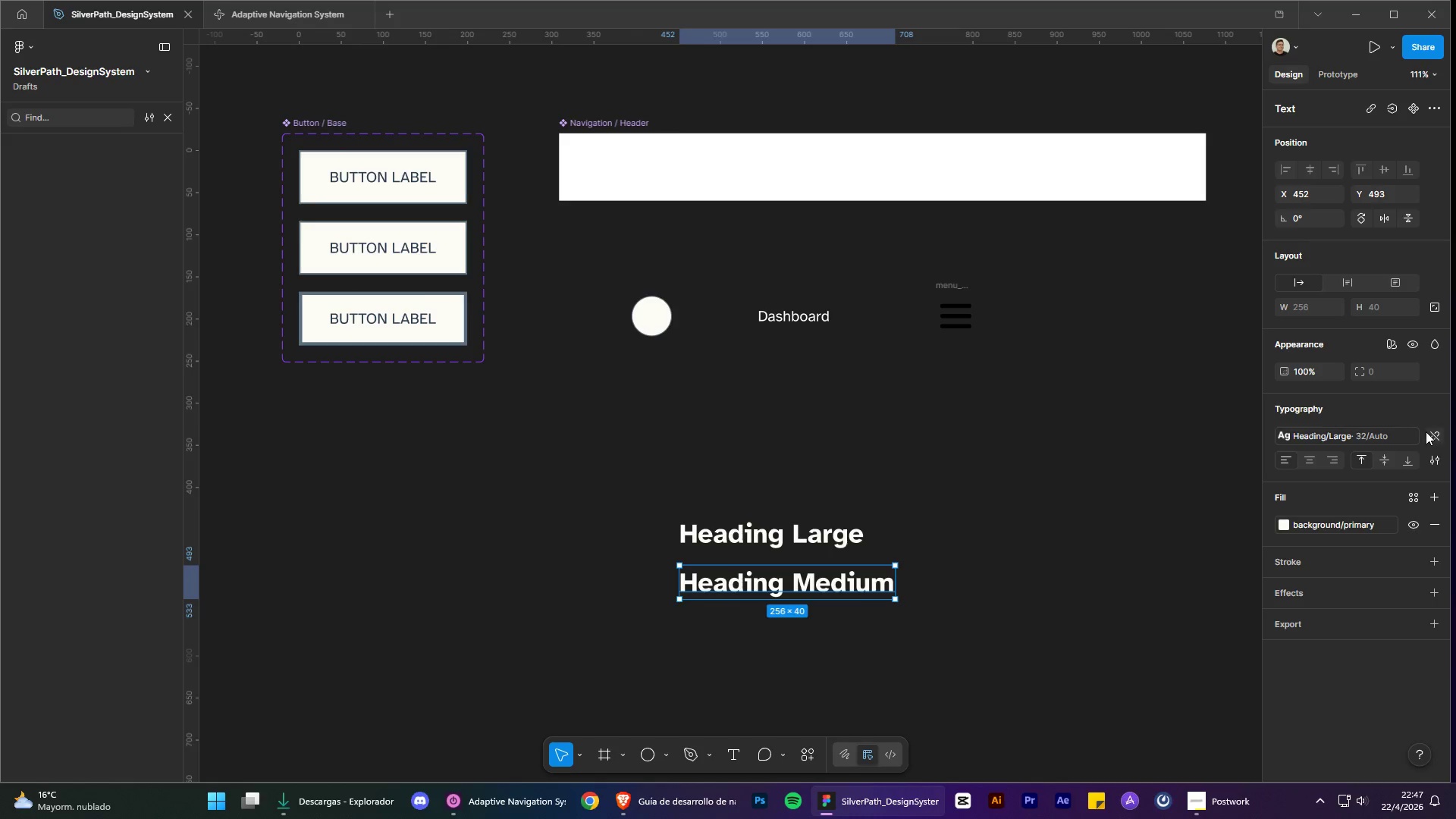 
left_click([1431, 435])
 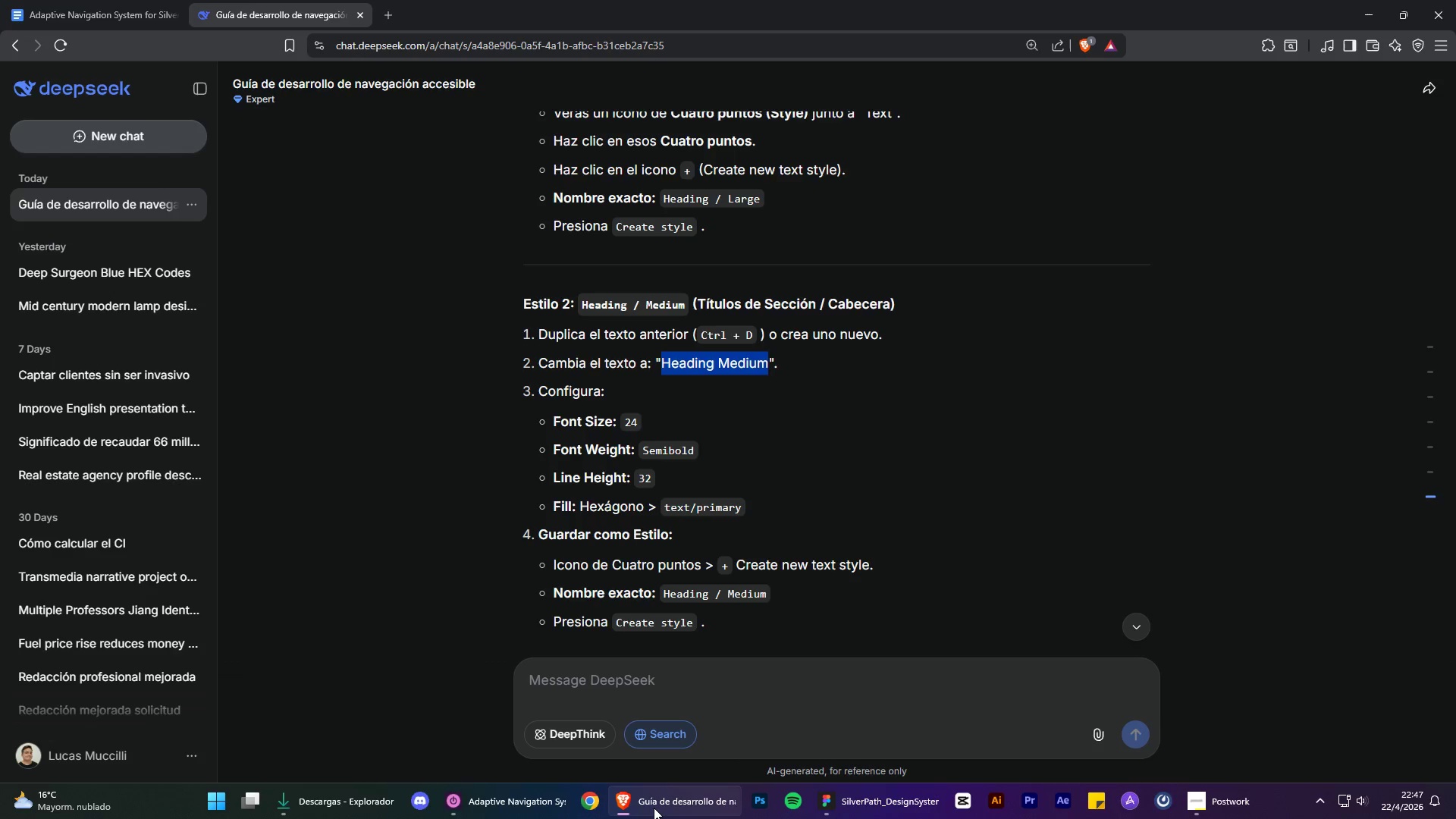 
left_click([654, 808])
 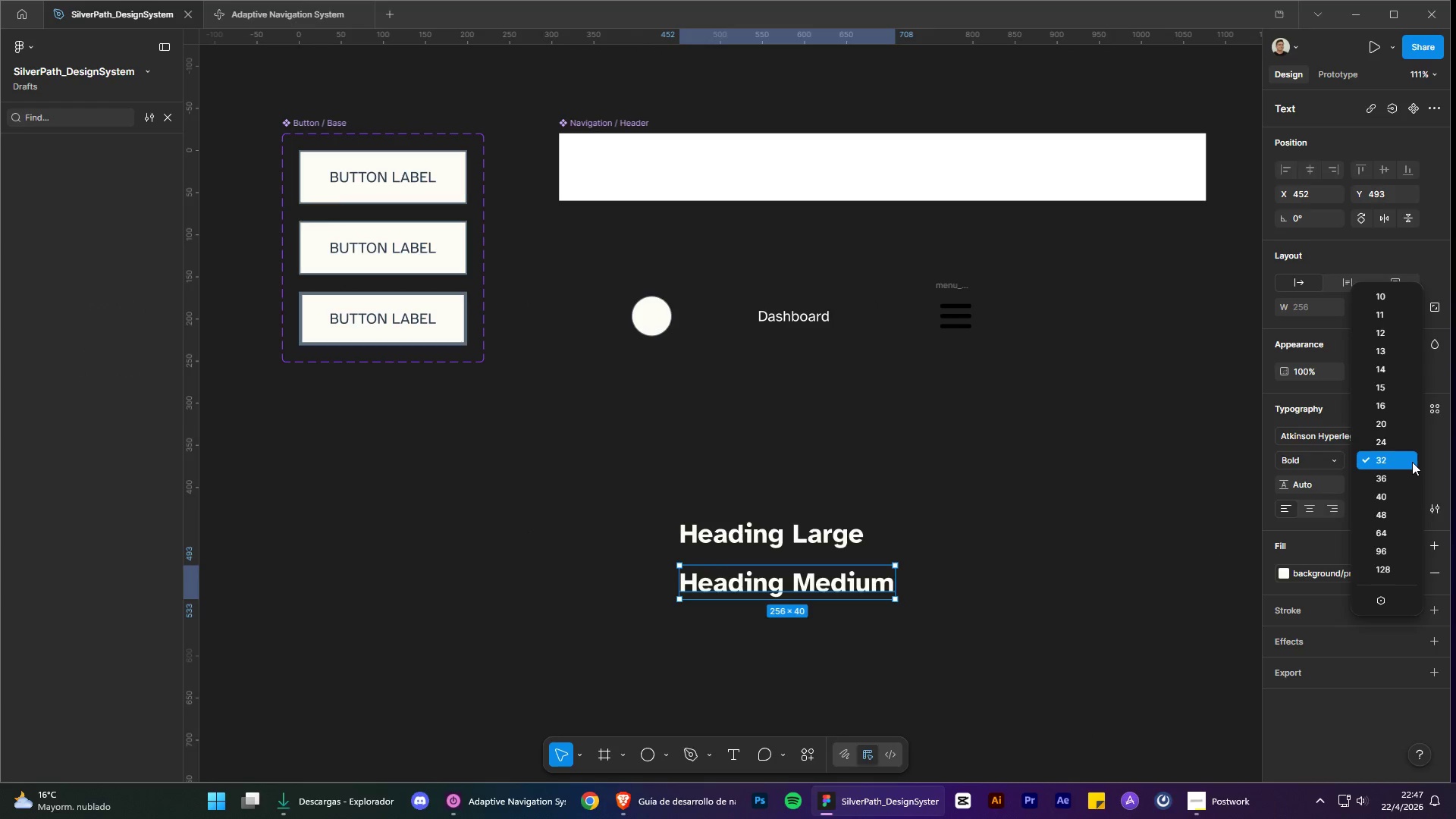 
left_click([1398, 447])
 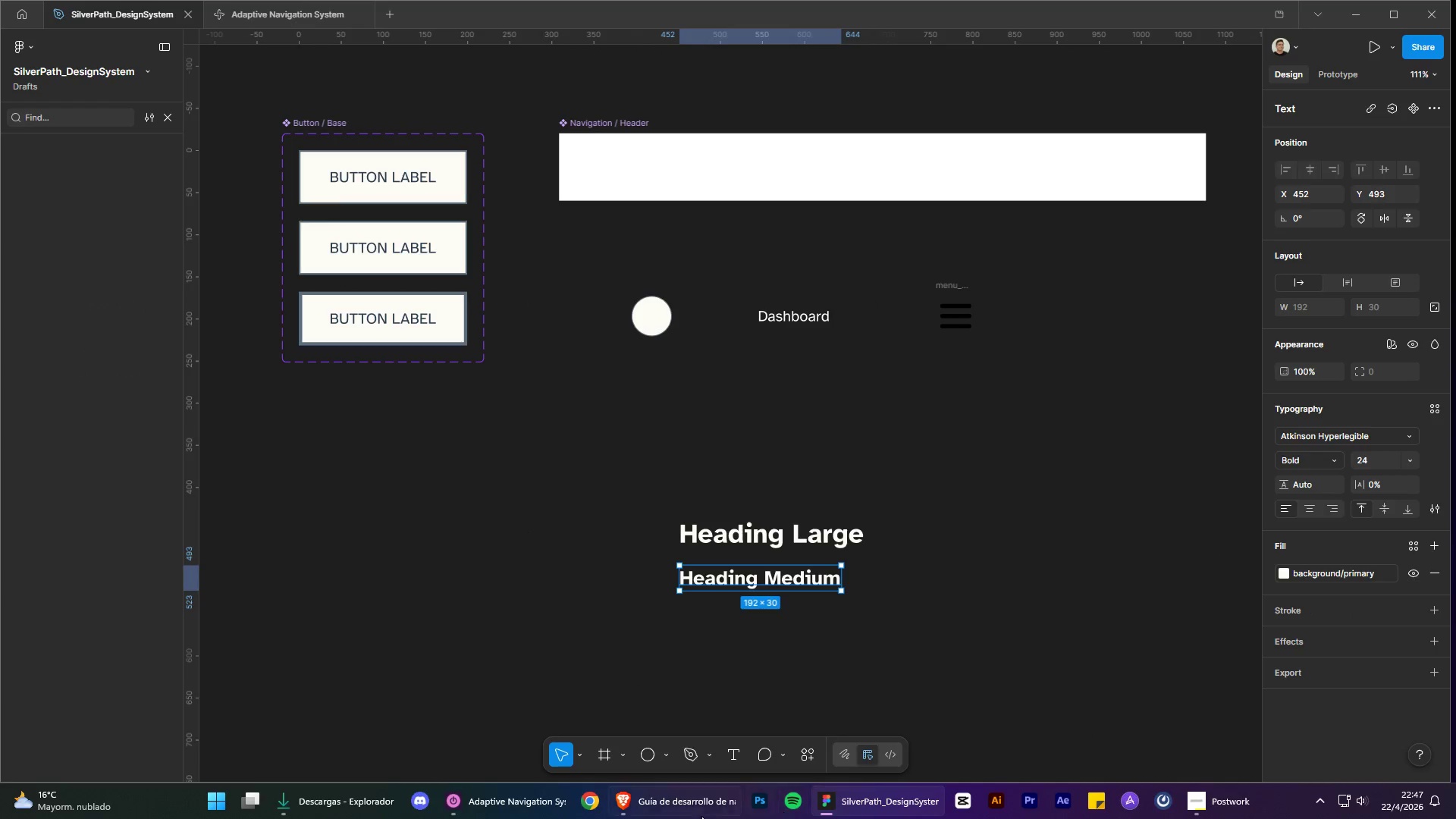 
left_click([693, 809])
 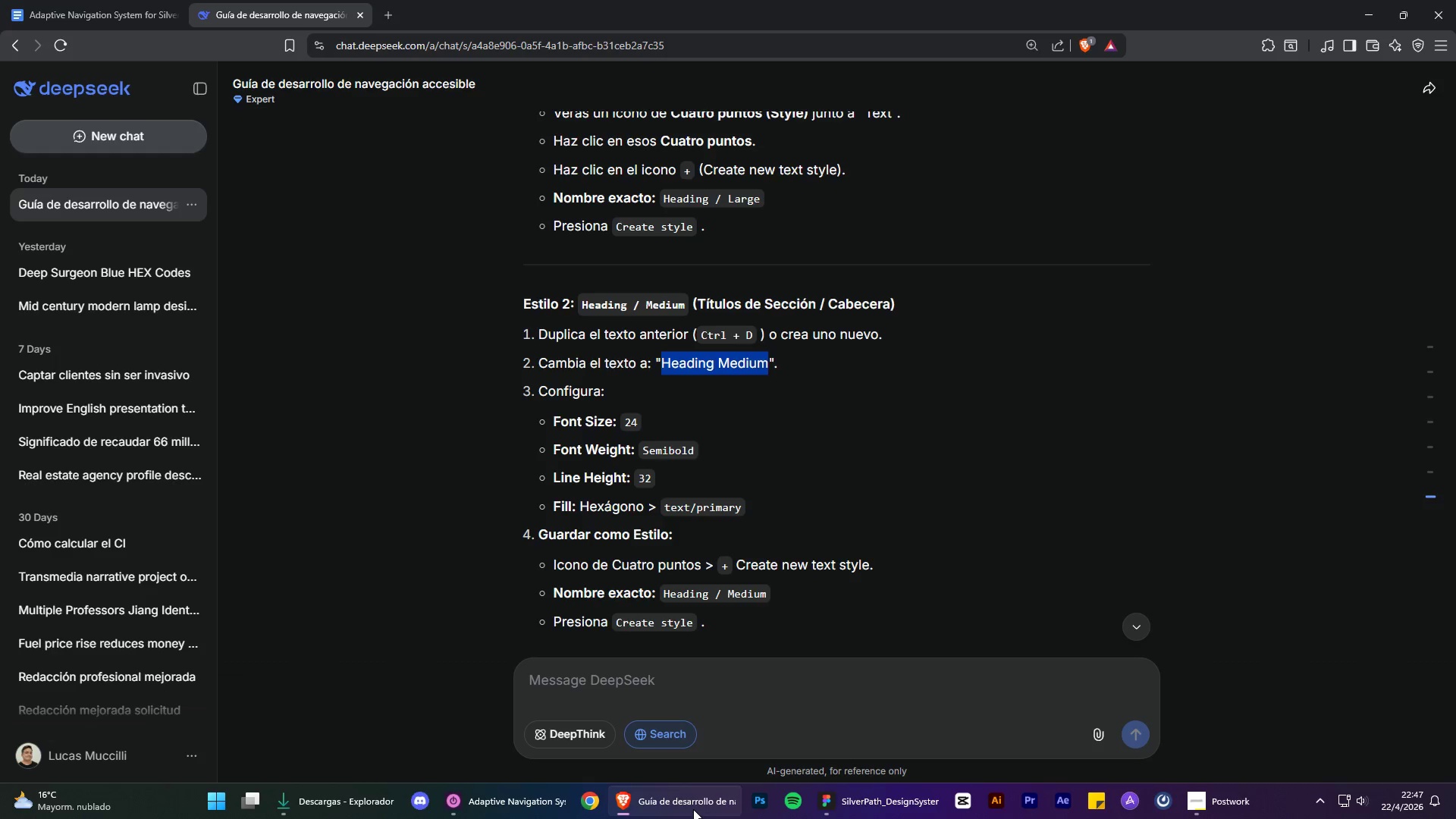 
left_click([693, 809])
 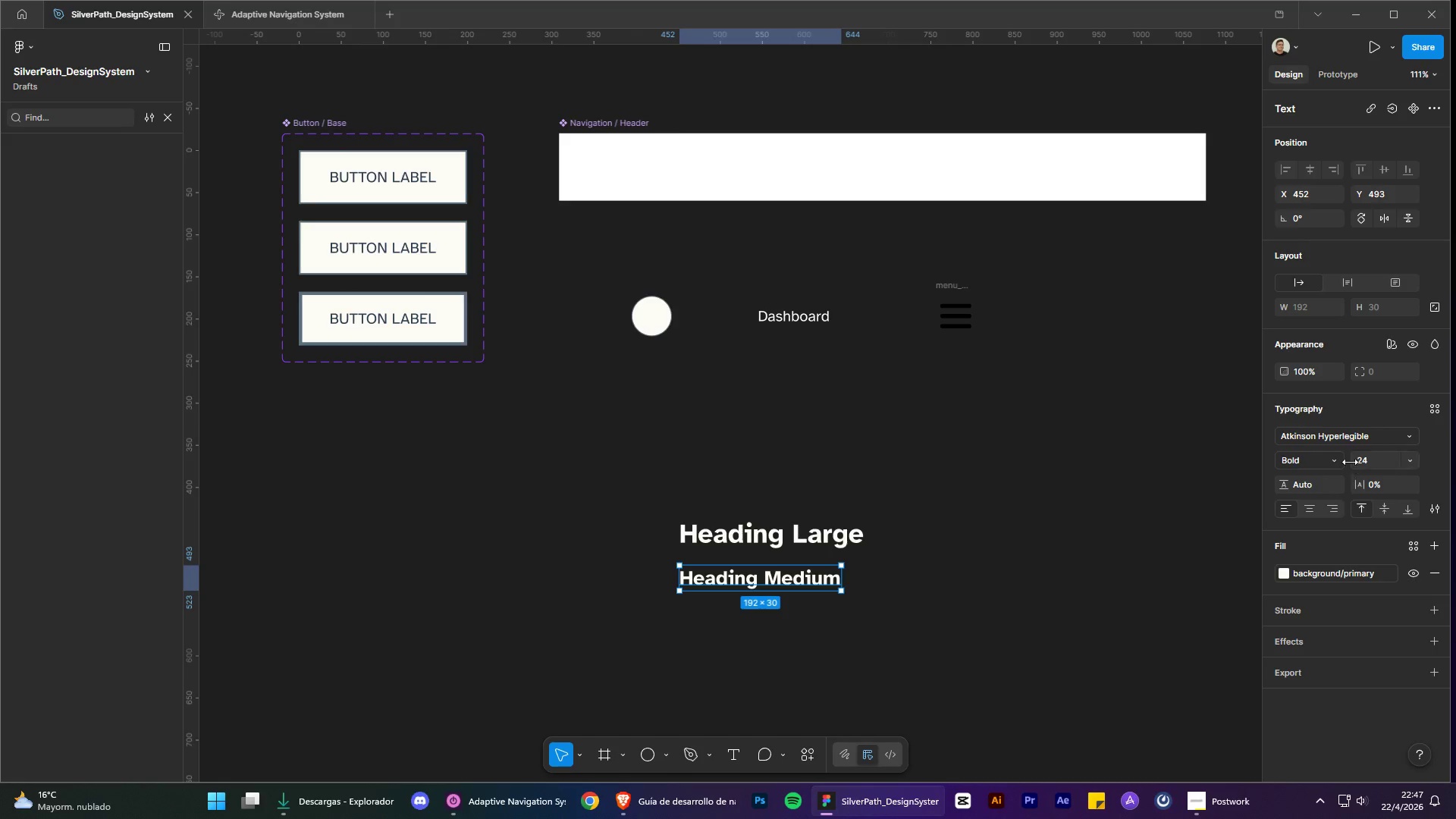 
left_click([1334, 461])
 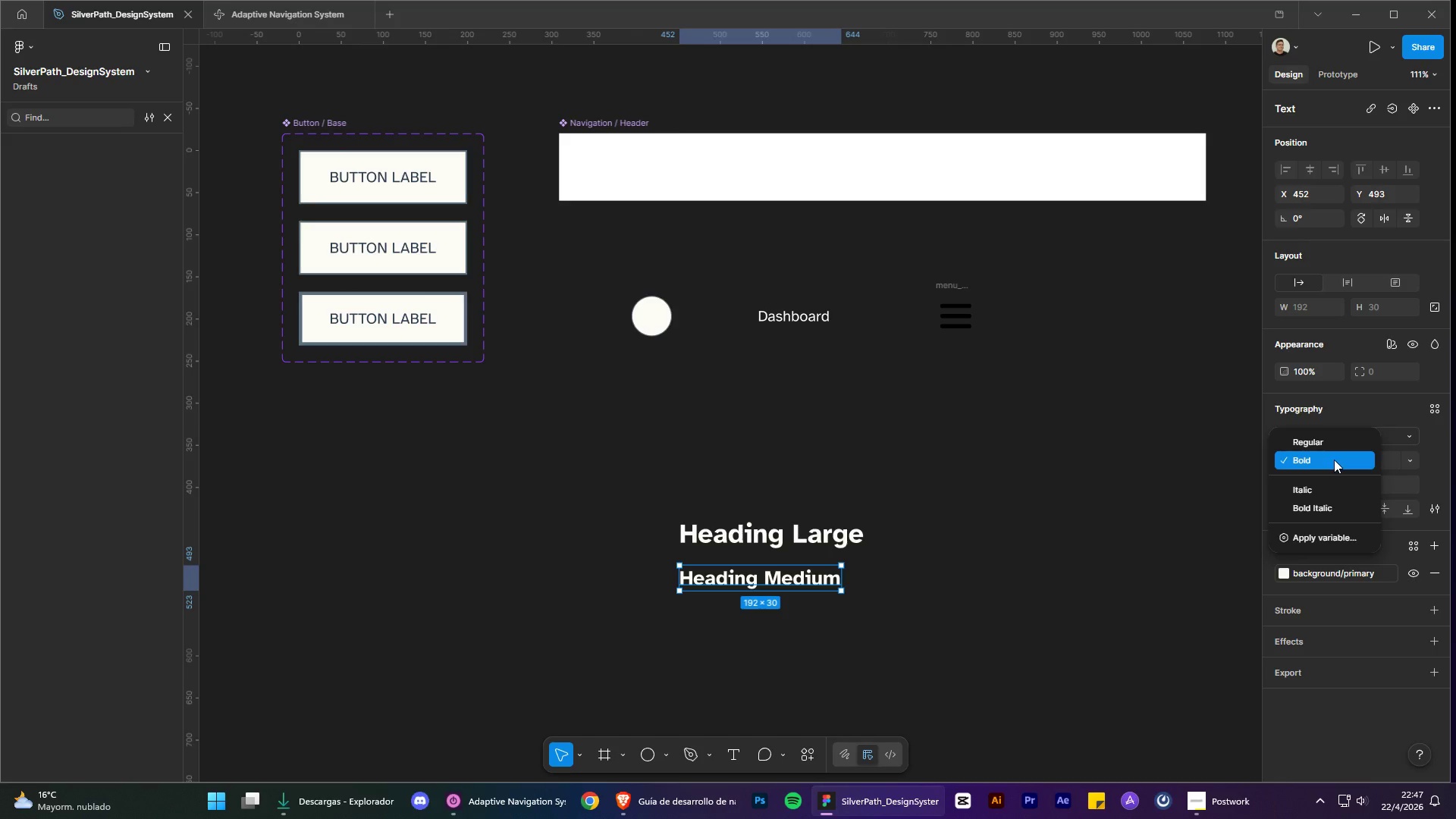 
left_click([1171, 471])
 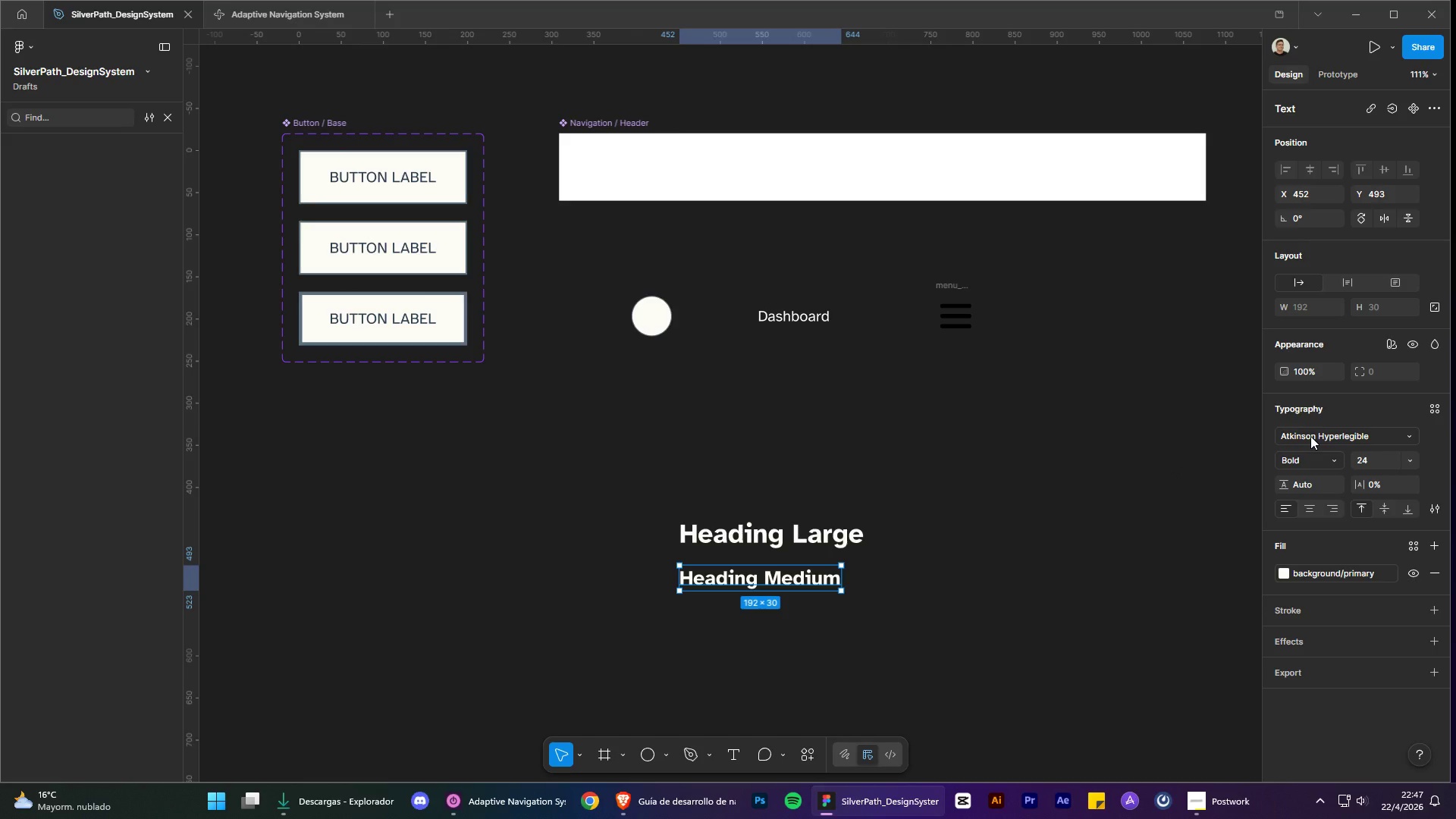 
left_click([1310, 436])
 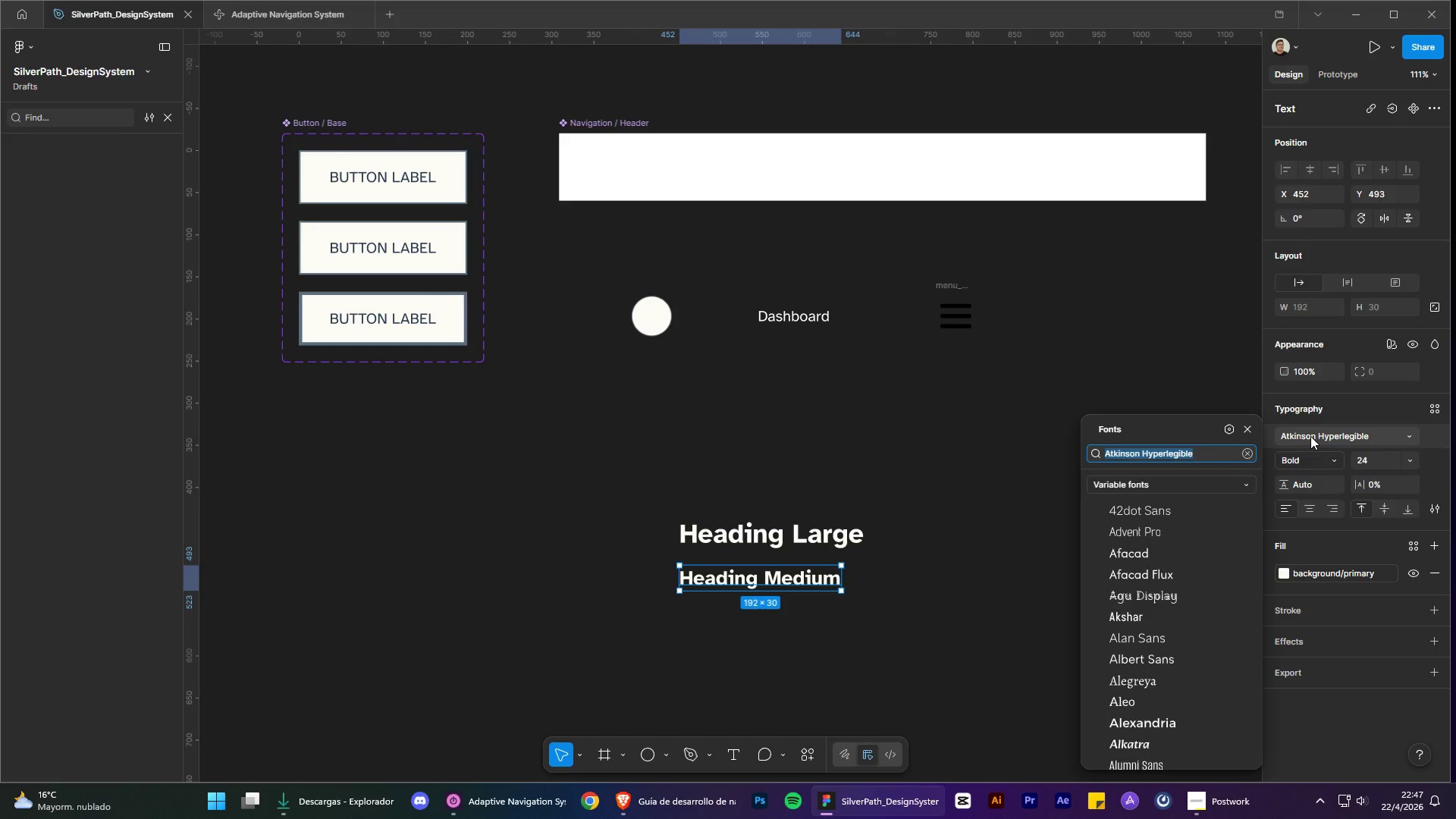 
type(at)
 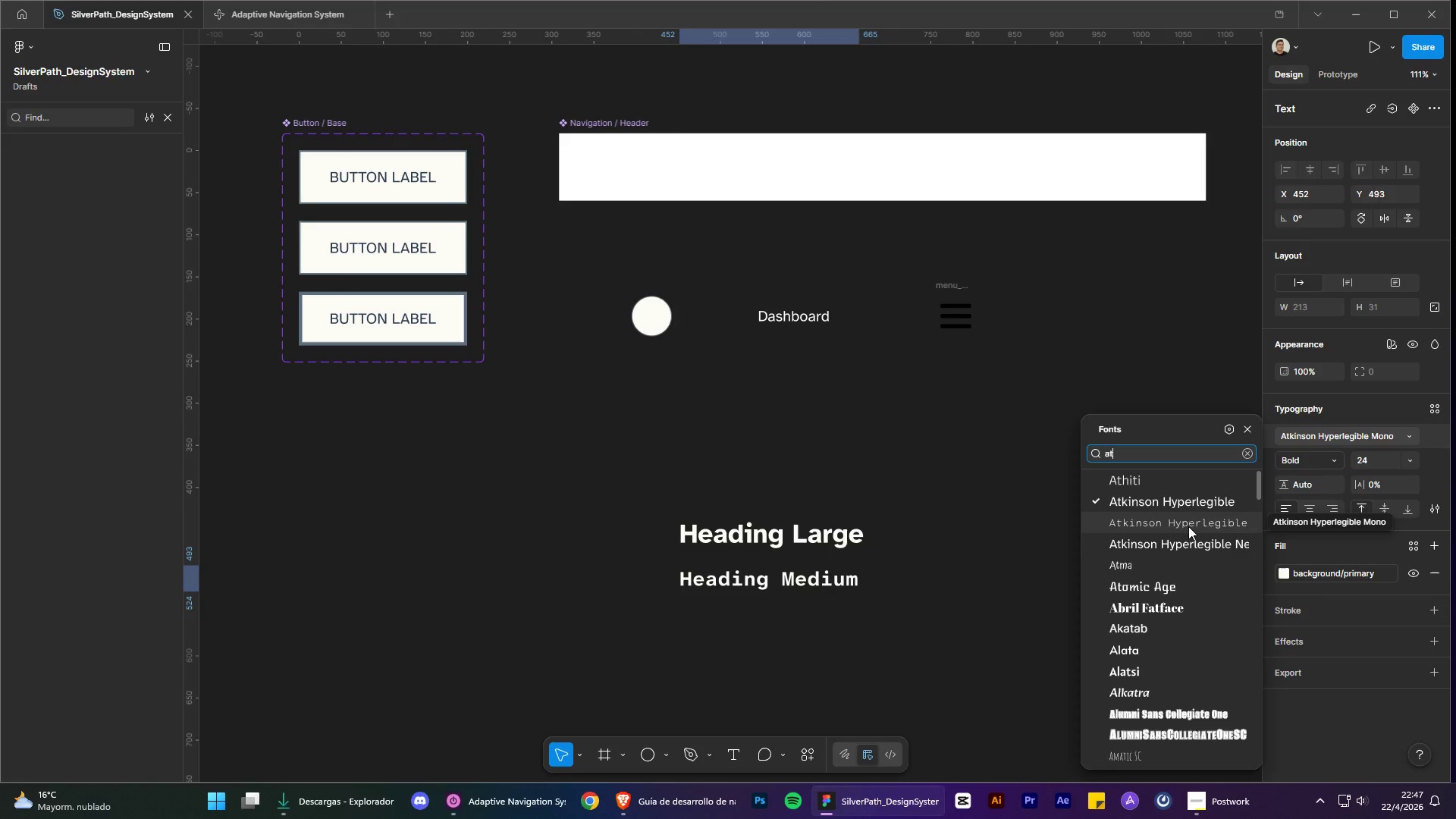 
wait(9.55)
 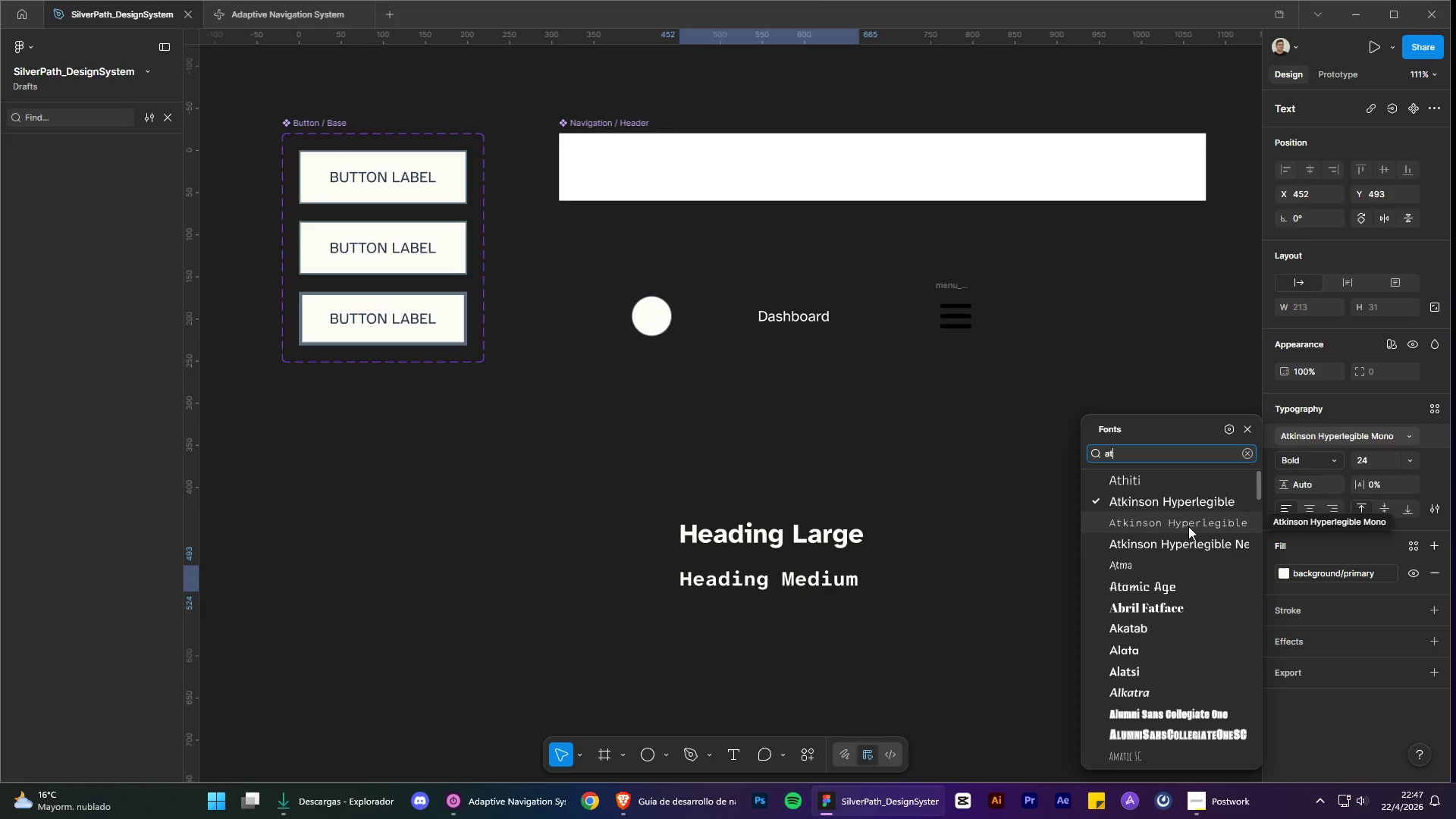 
left_click([1191, 509])
 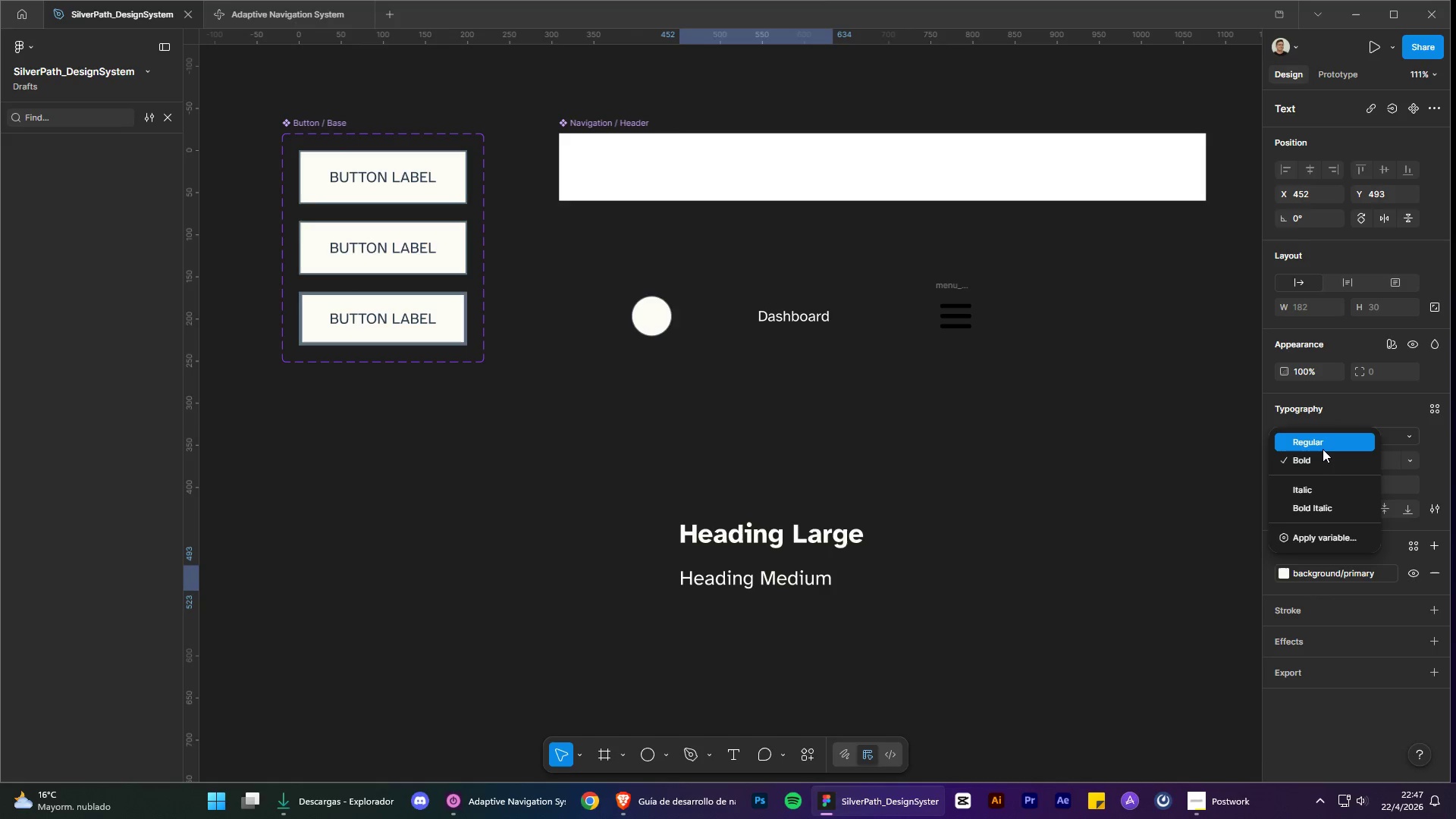 
left_click([1319, 461])
 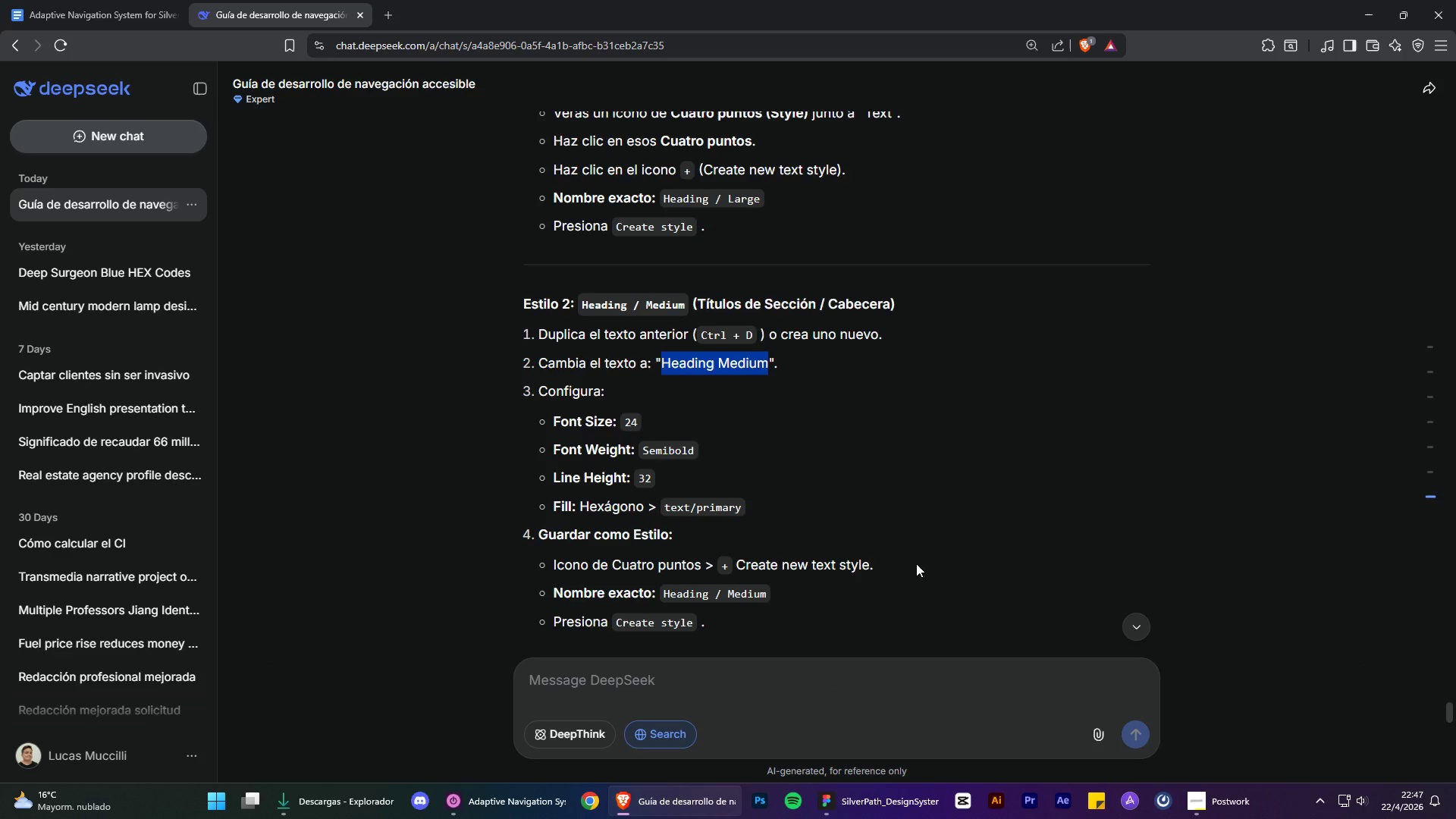 
wait(5.06)
 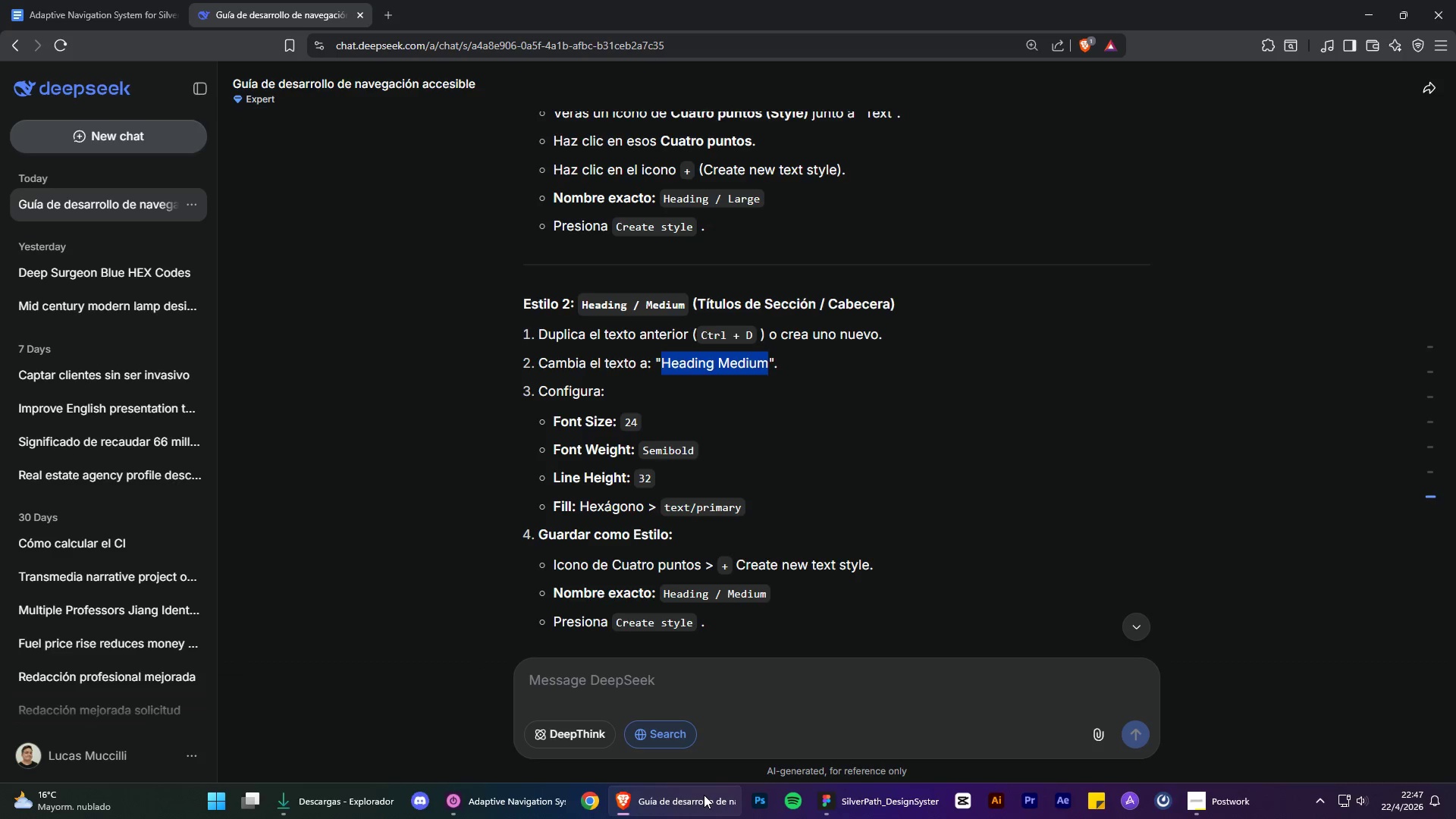 
scroll: coordinate [916, 563], scroll_direction: down, amount: 1.0
 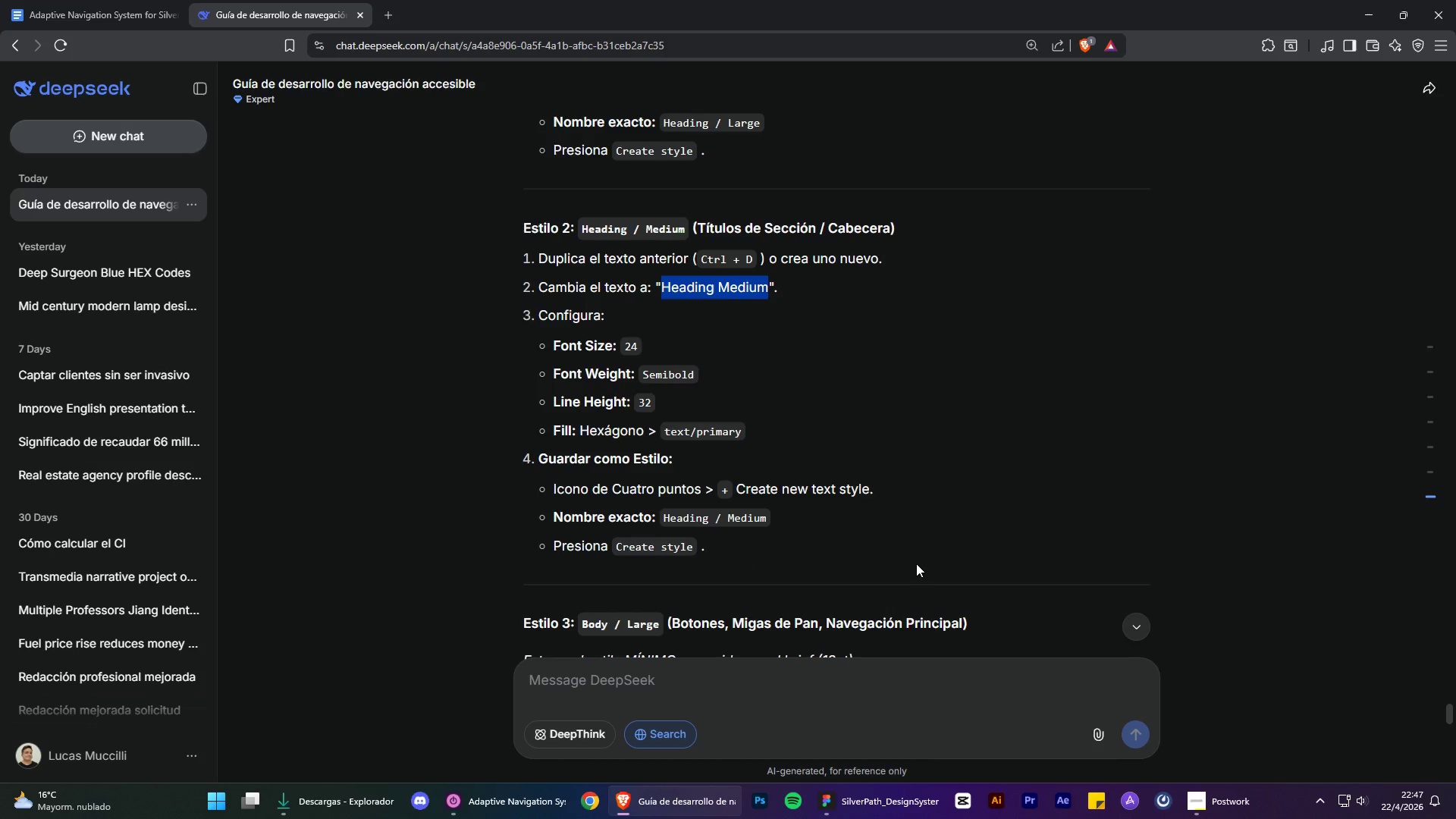 
scroll: coordinate [916, 563], scroll_direction: up, amount: 1.0
 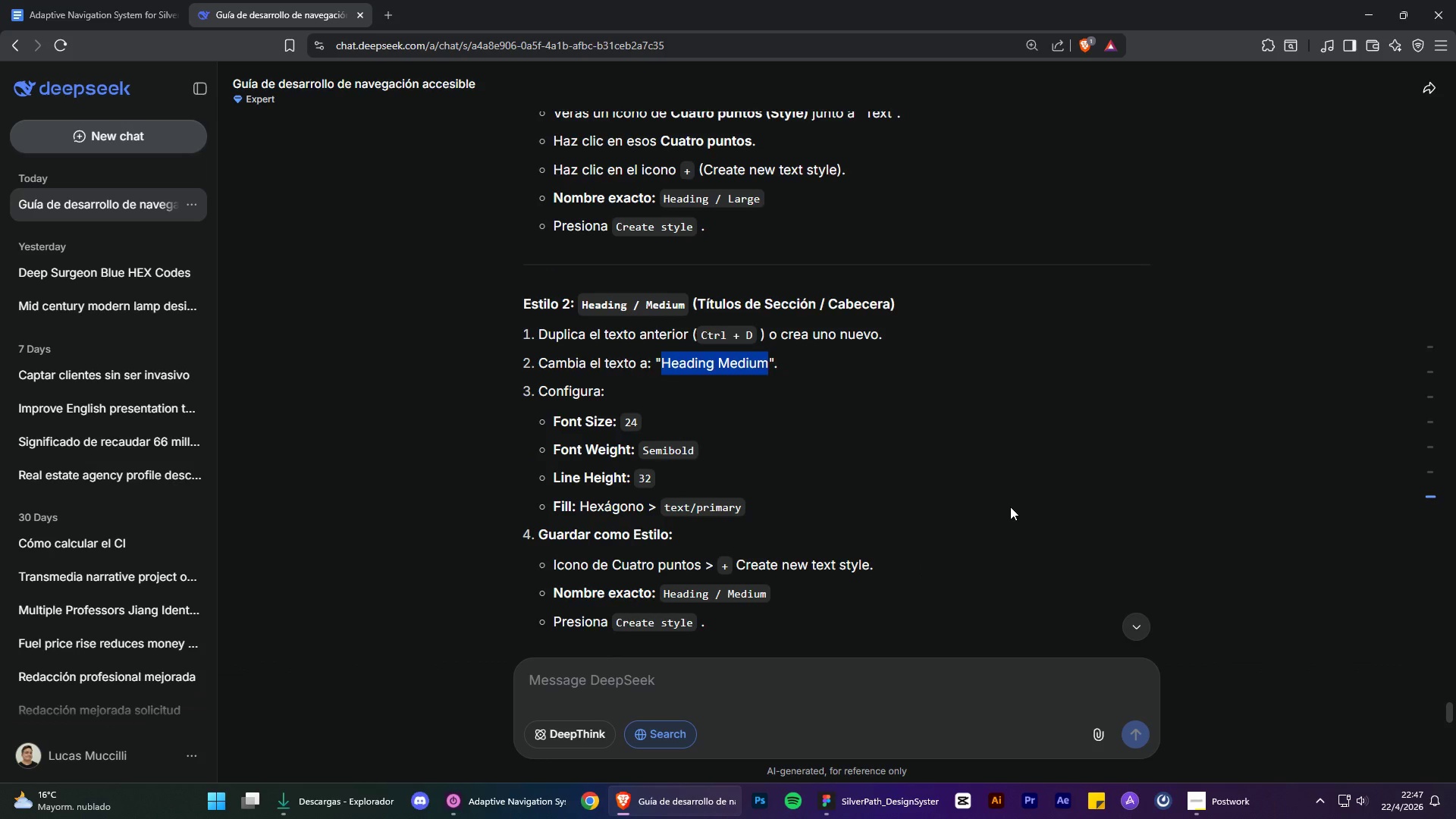 
wait(6.44)
 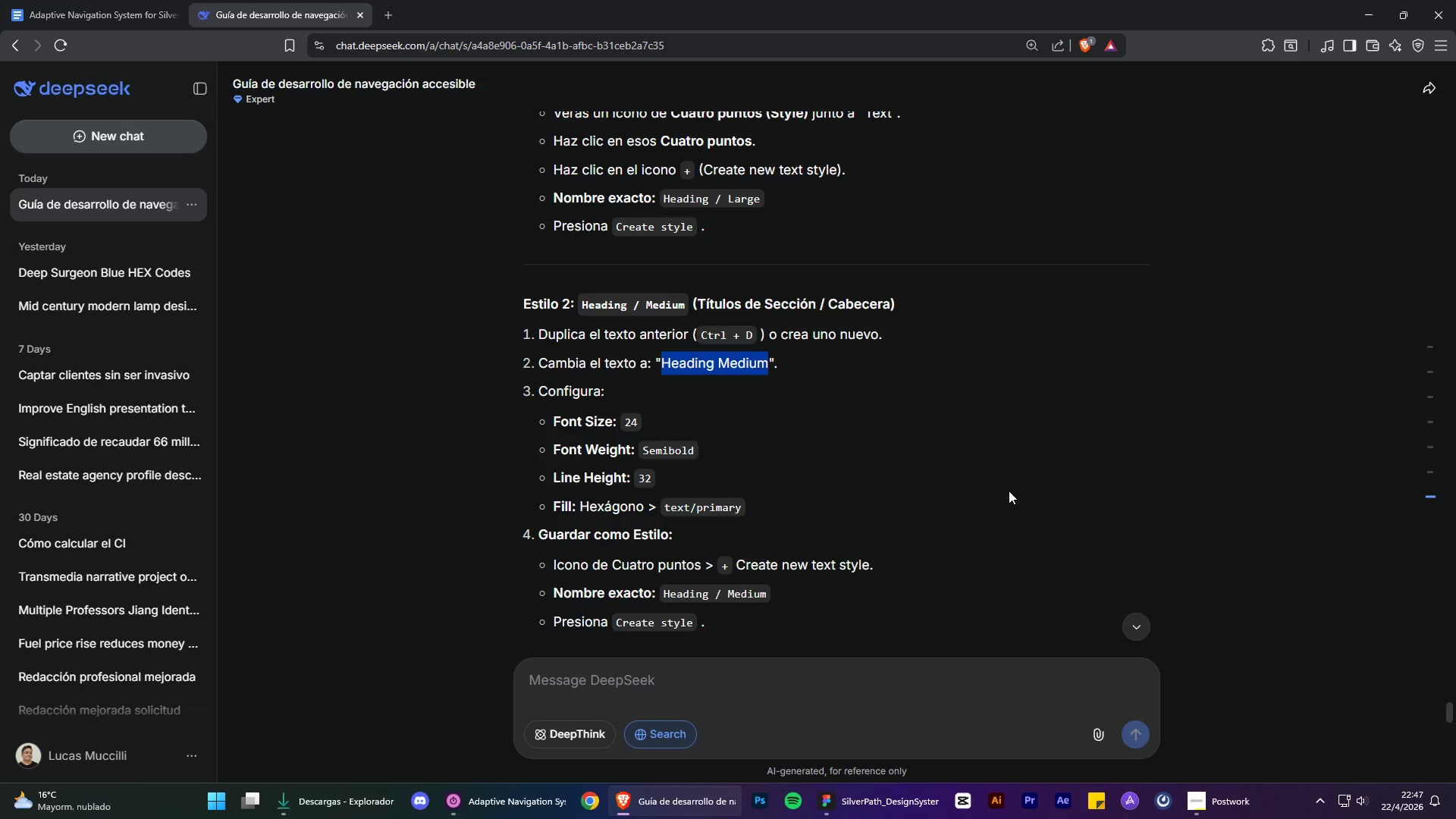 
left_click([1361, 8])
 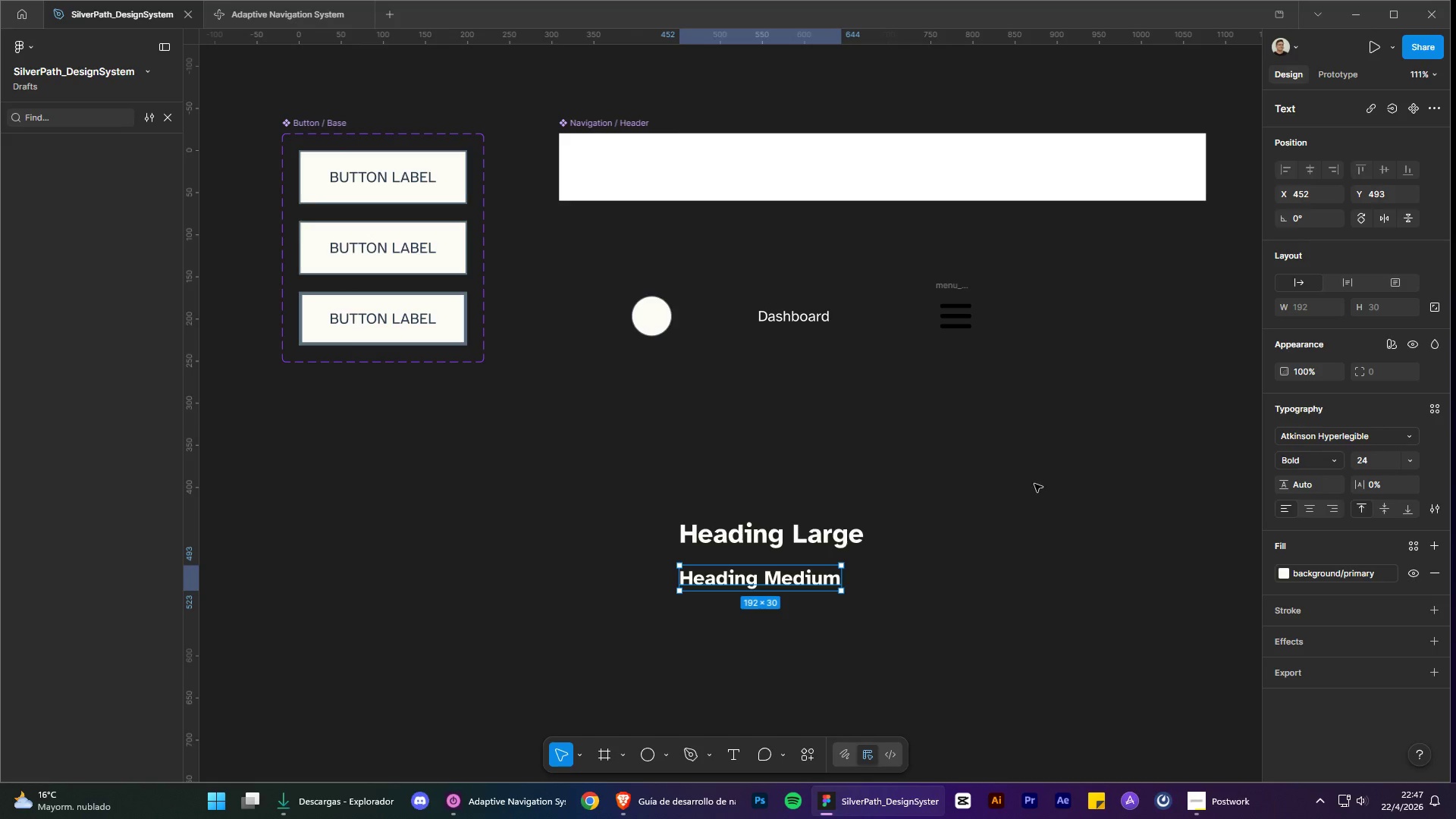 
left_click([1034, 498])
 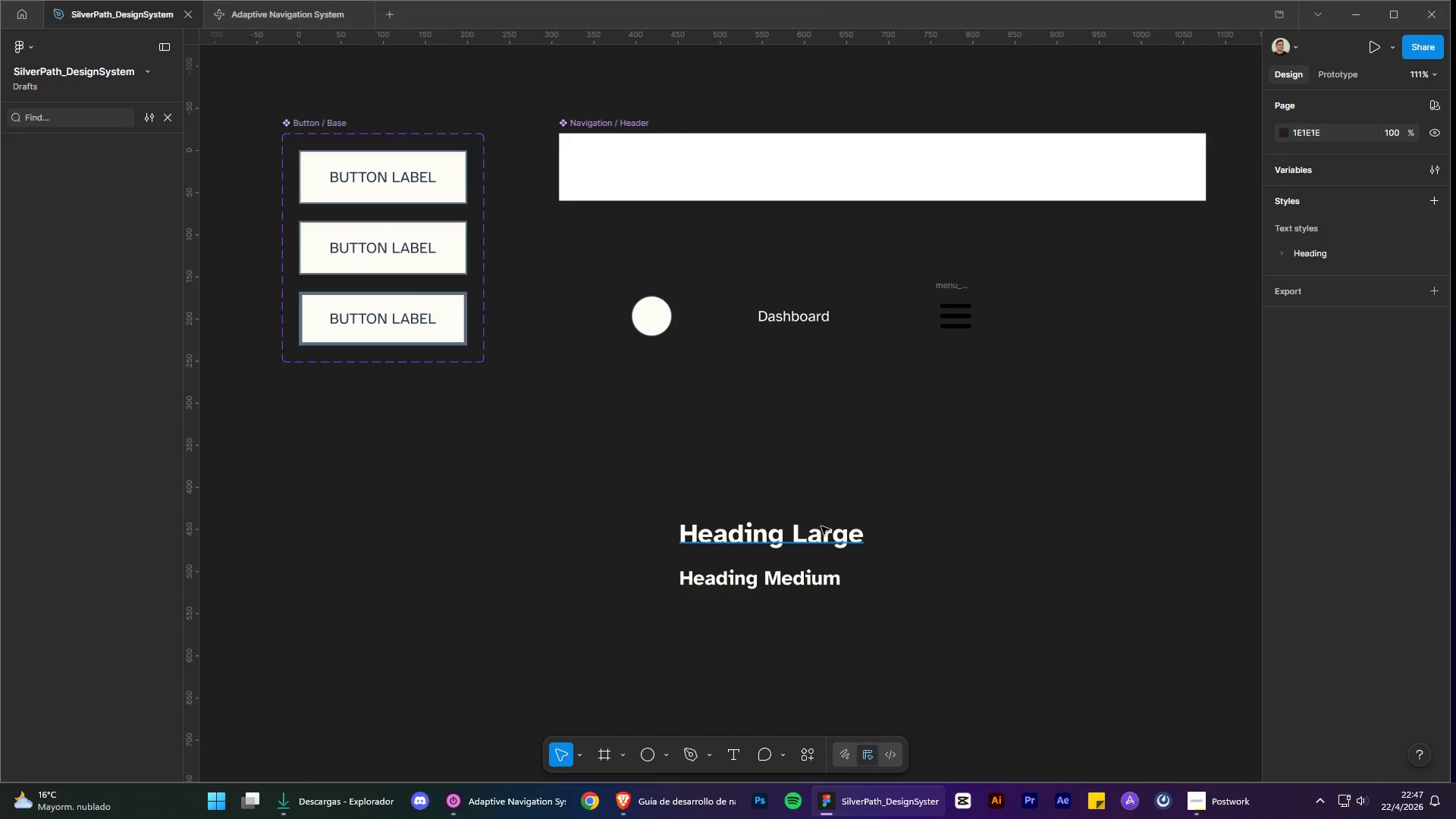 
left_click([802, 533])
 